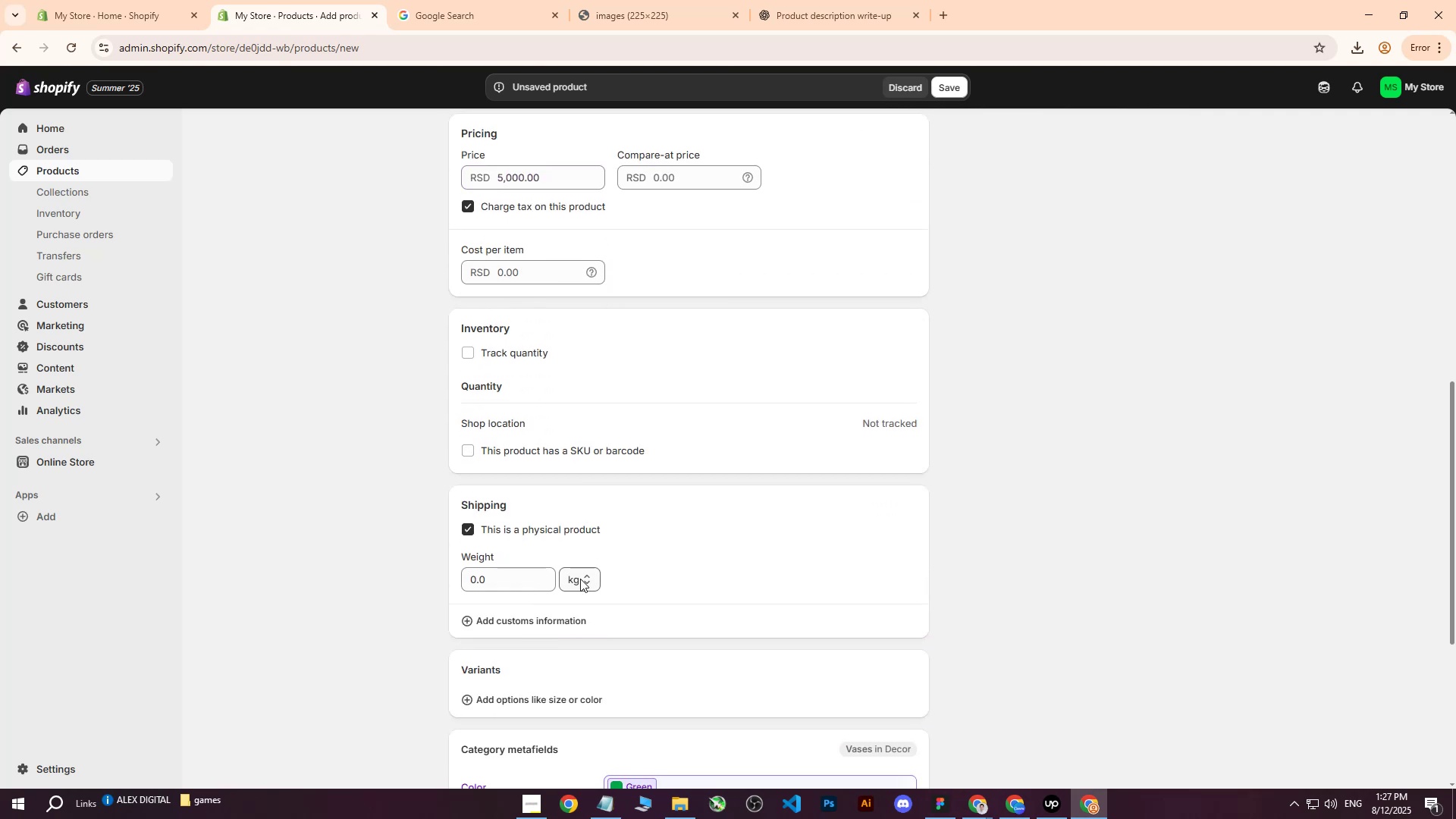 
left_click([582, 579])
 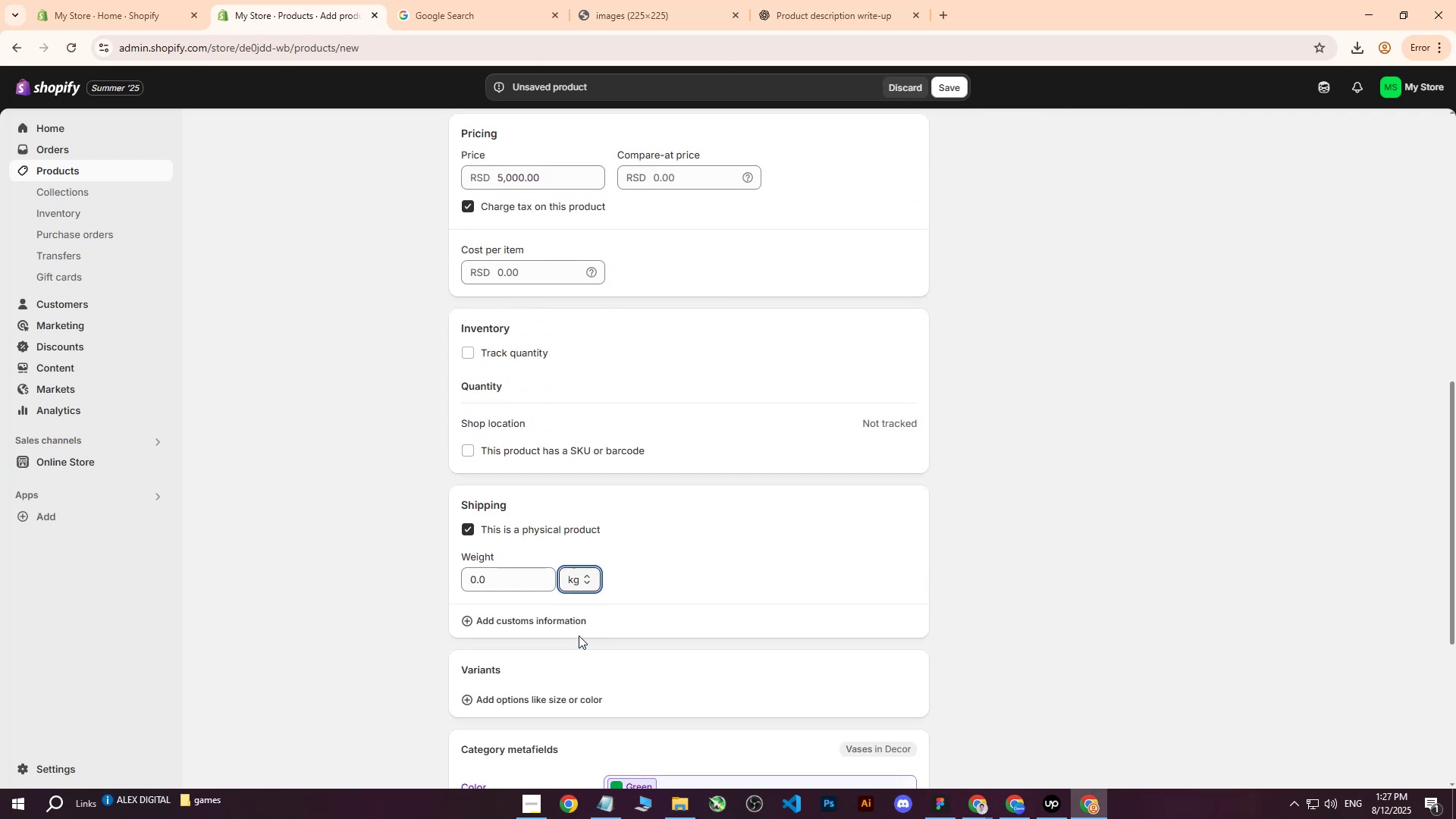 
double_click([485, 588])
 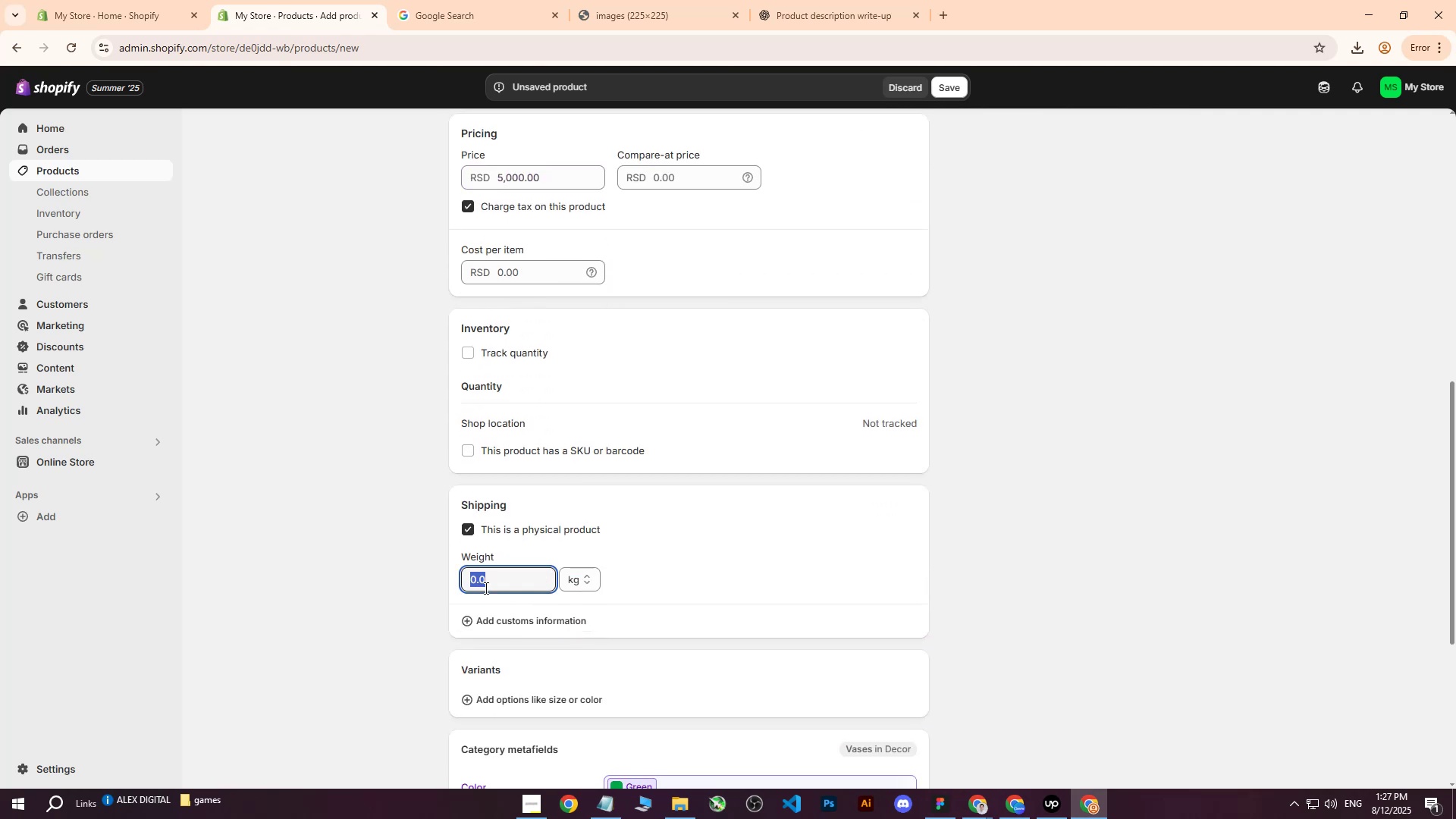 
type(45)
 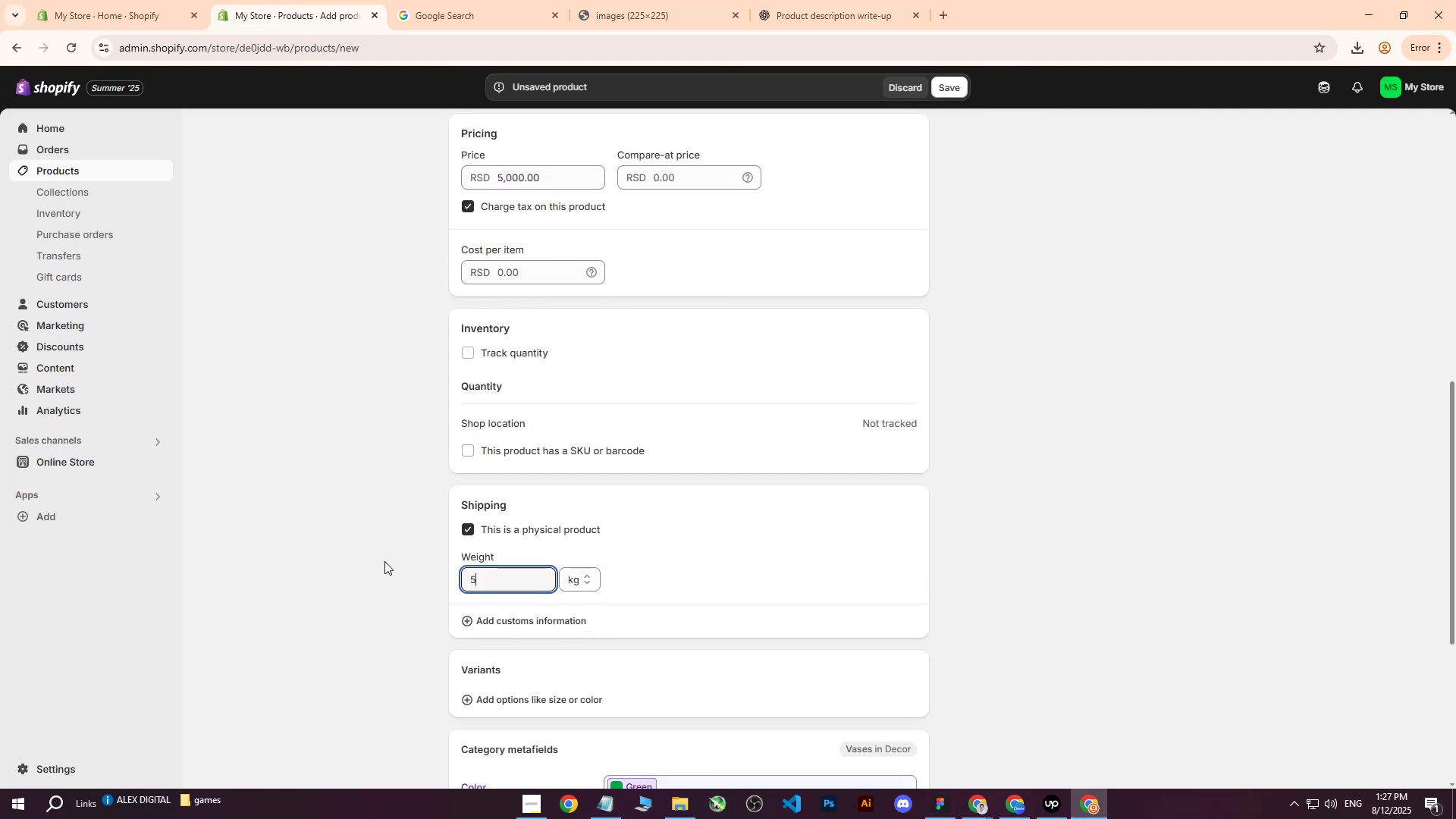 
double_click([358, 535])
 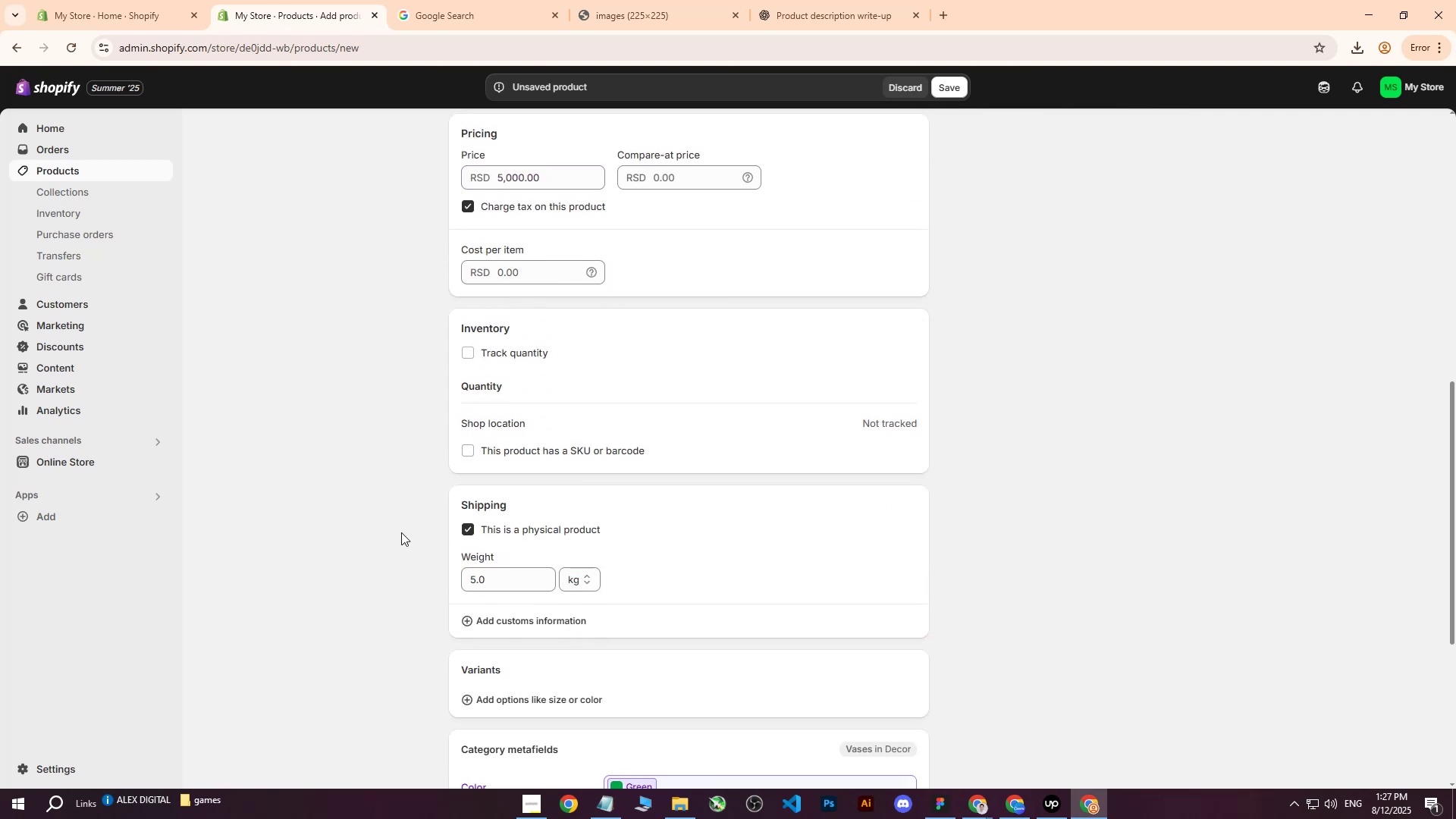 
scroll: coordinate [703, 479], scroll_direction: down, amount: 6.0
 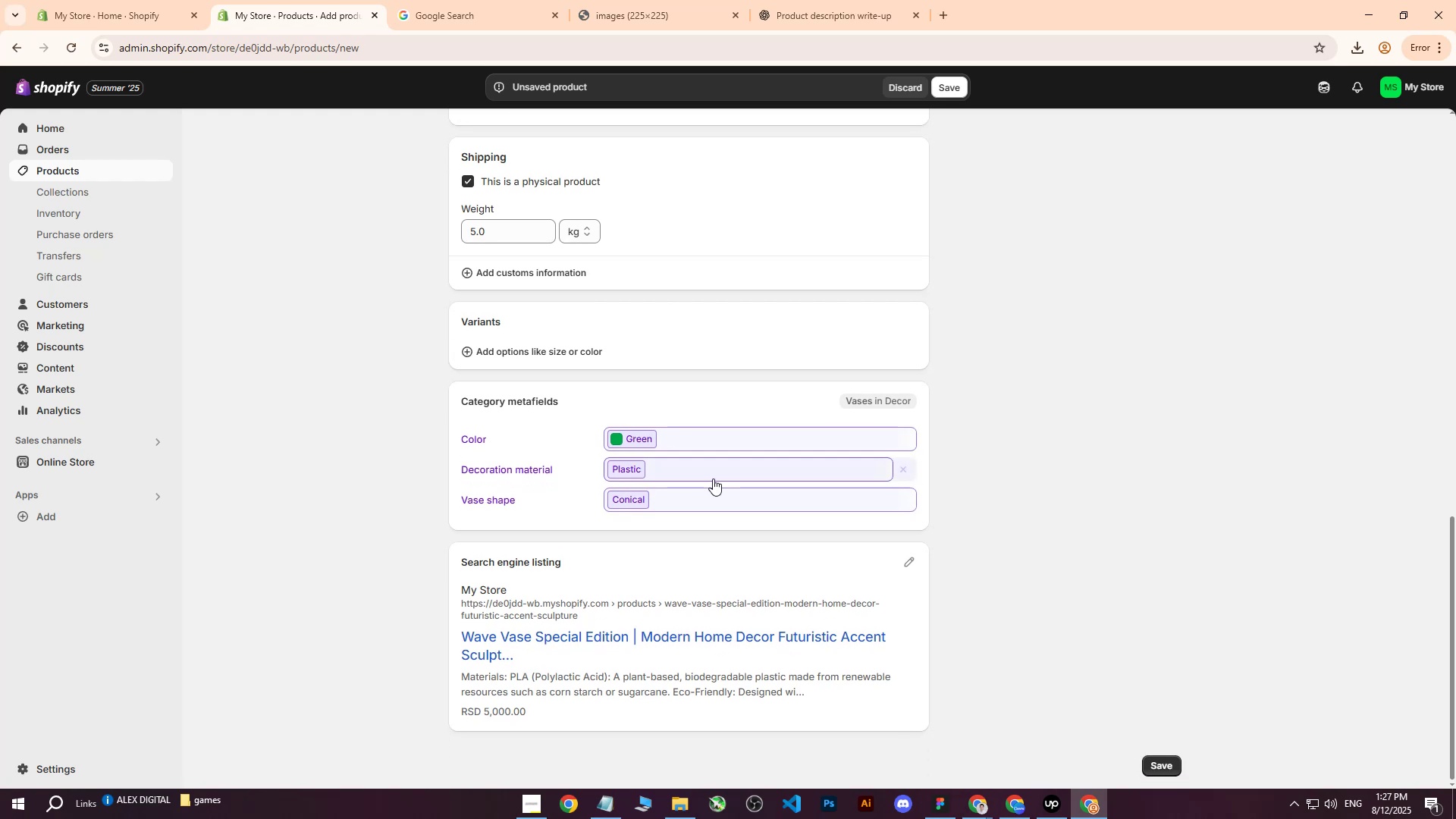 
scroll: coordinate [714, 478], scroll_direction: up, amount: 15.0
 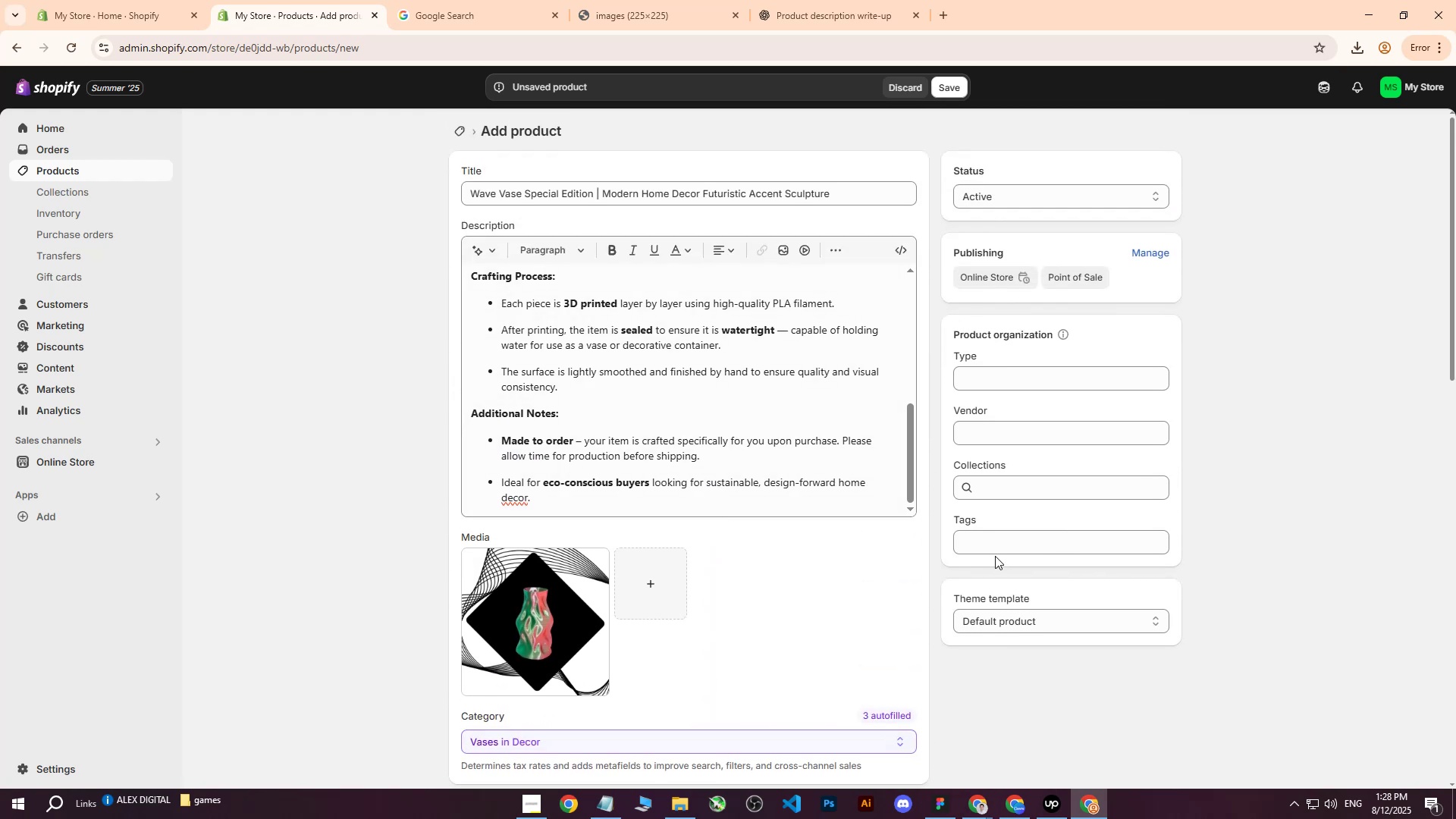 
left_click([992, 541])
 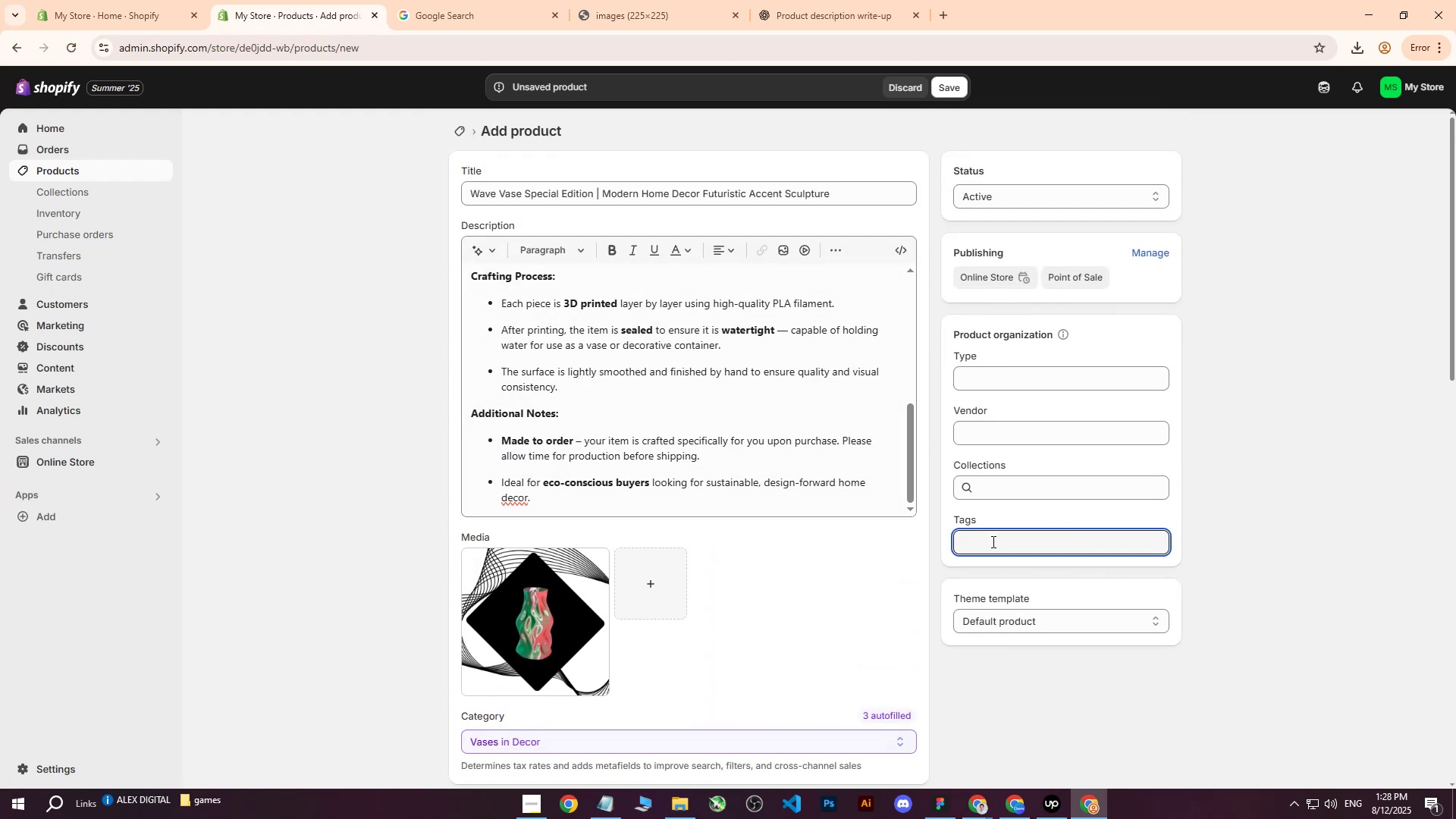 
type(Vase)
 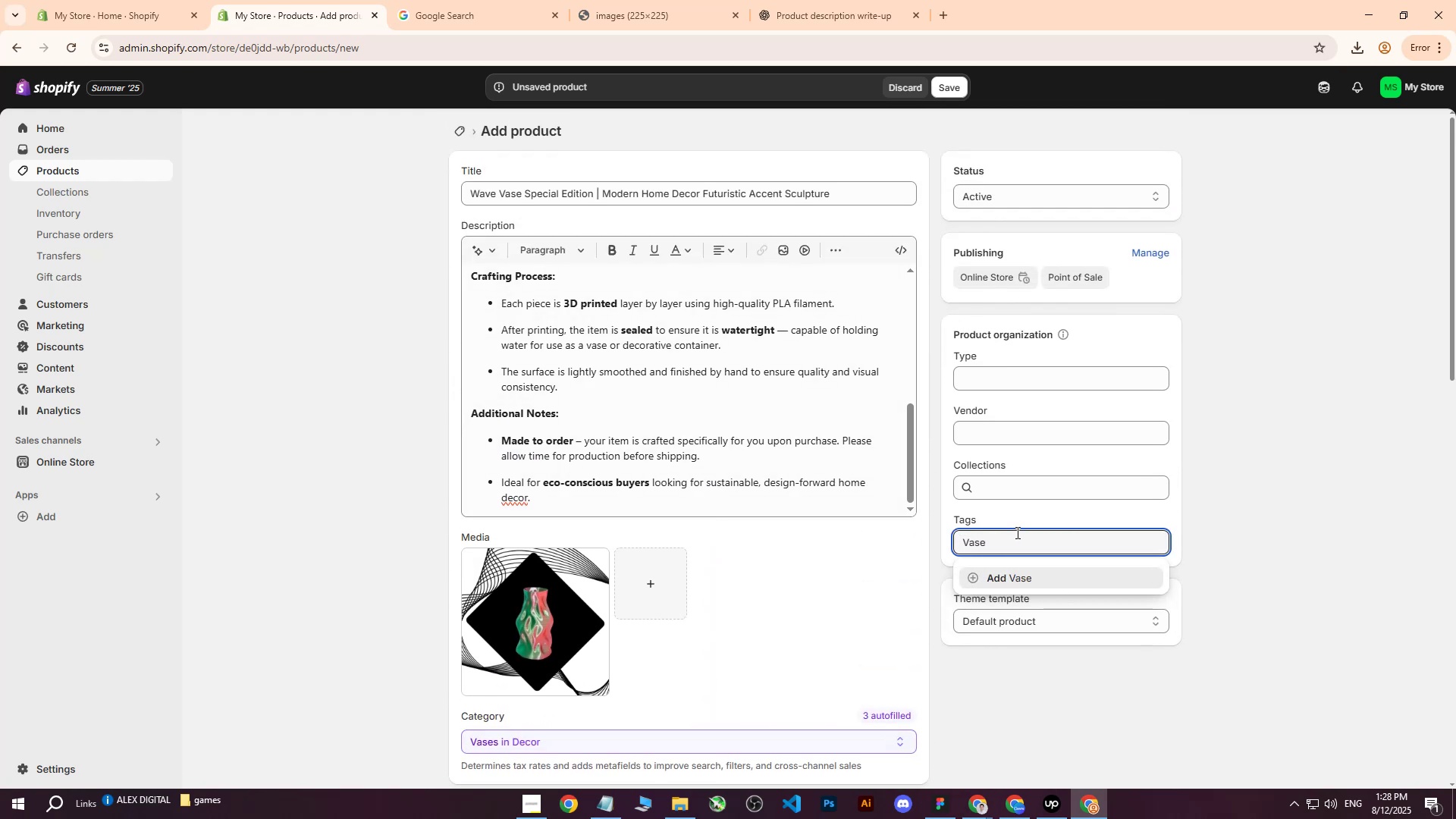 
key(Enter)
 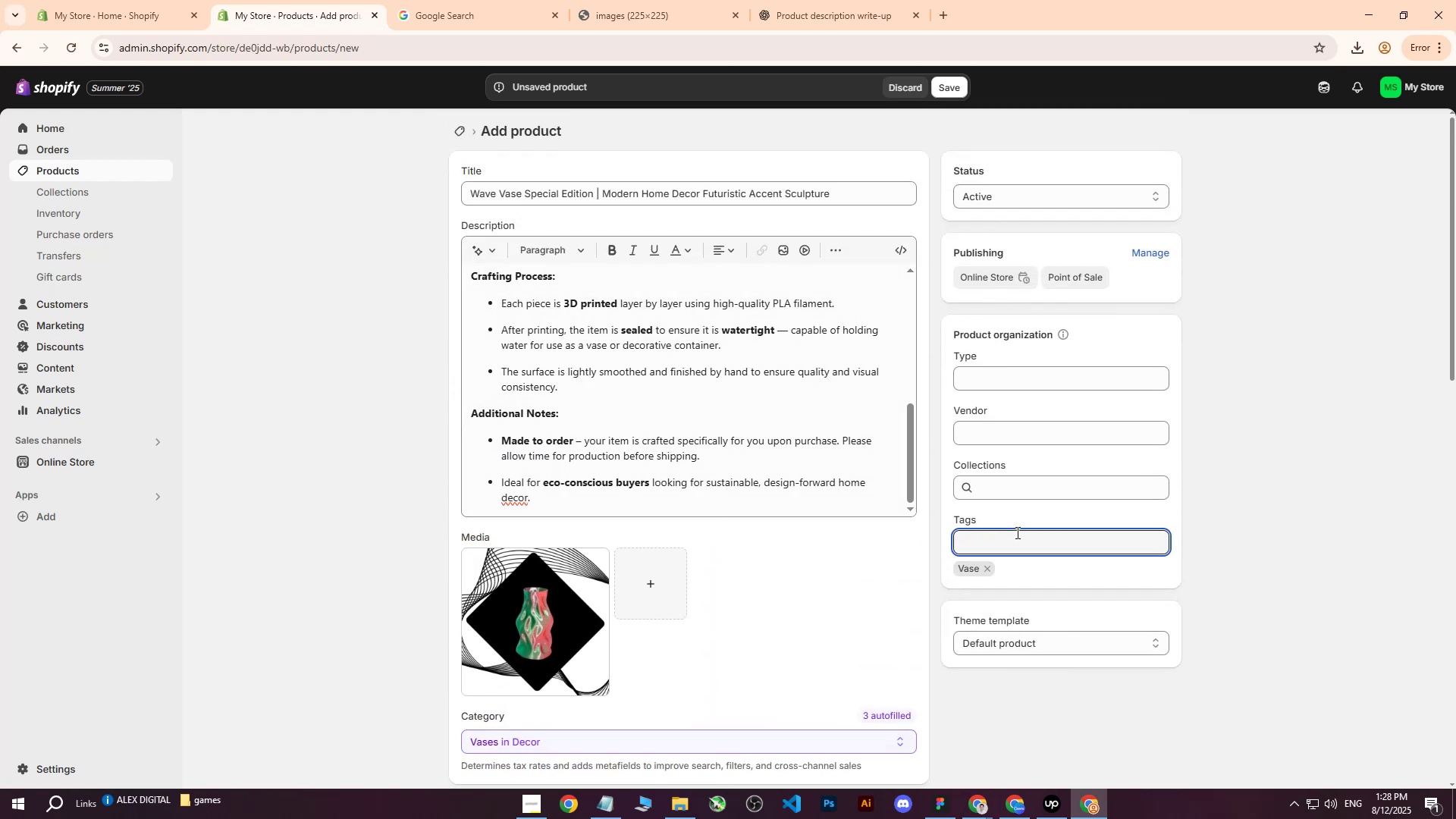 
type(Vases)
 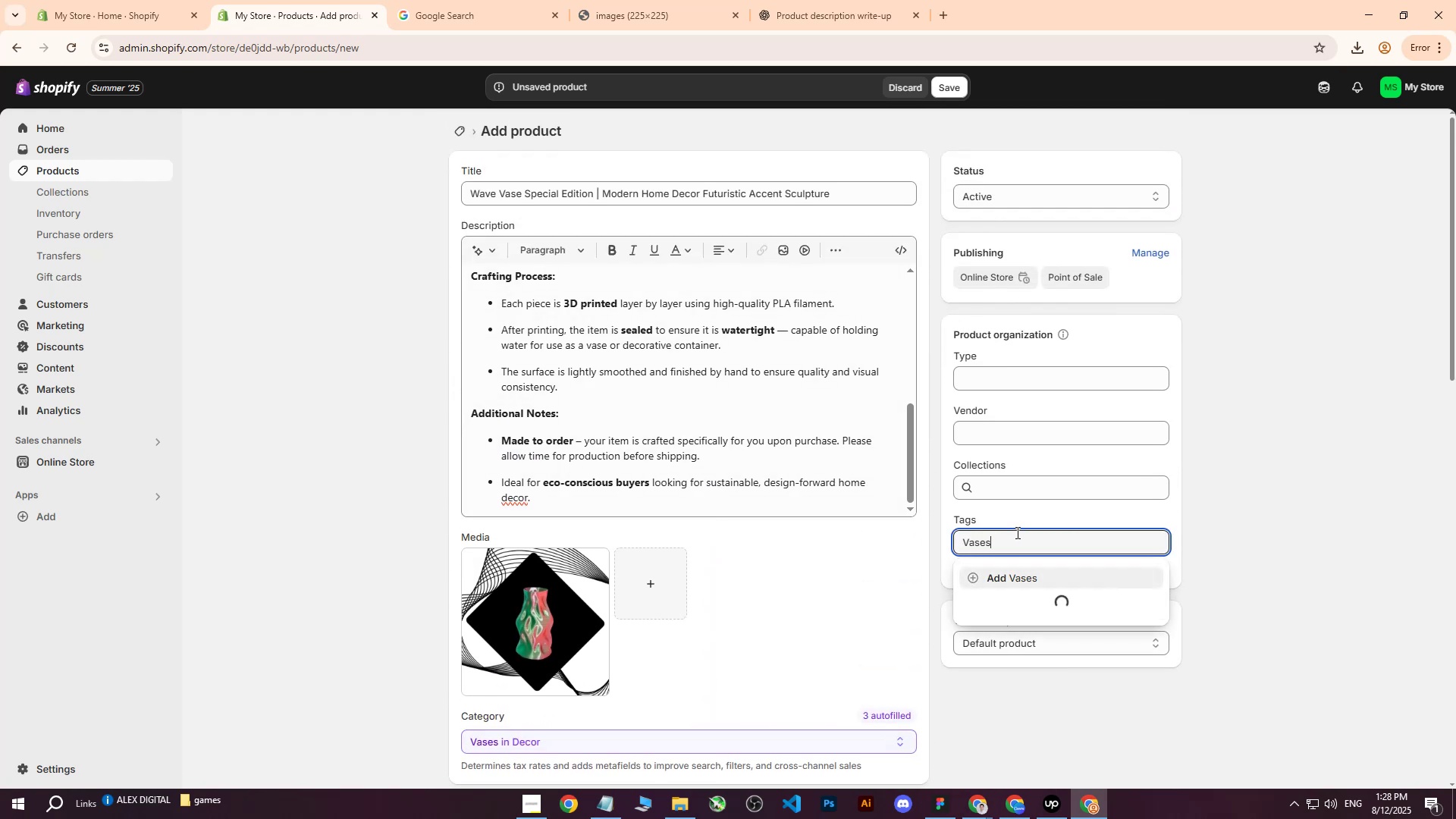 
key(Enter)
 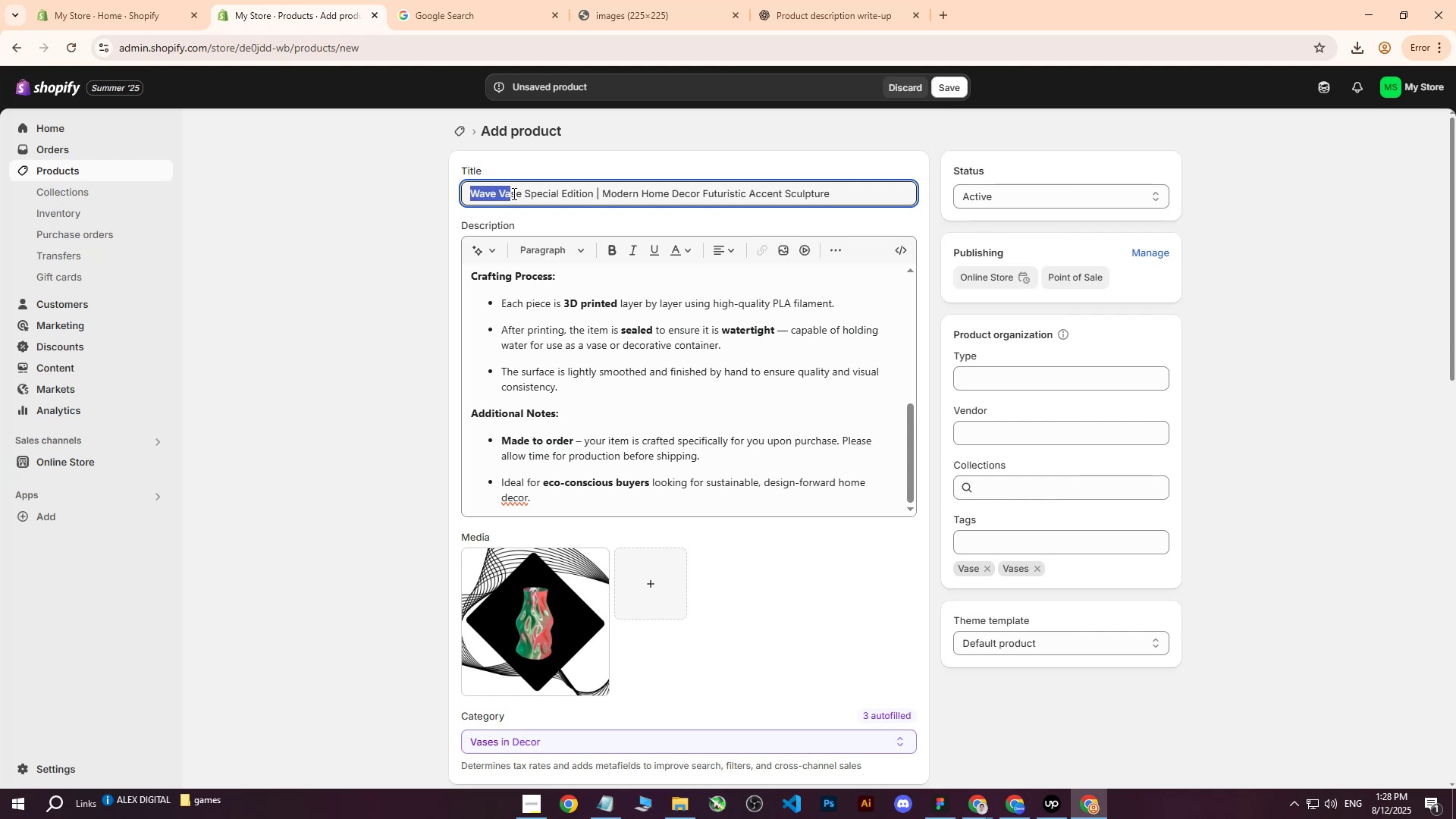 
wait(9.43)
 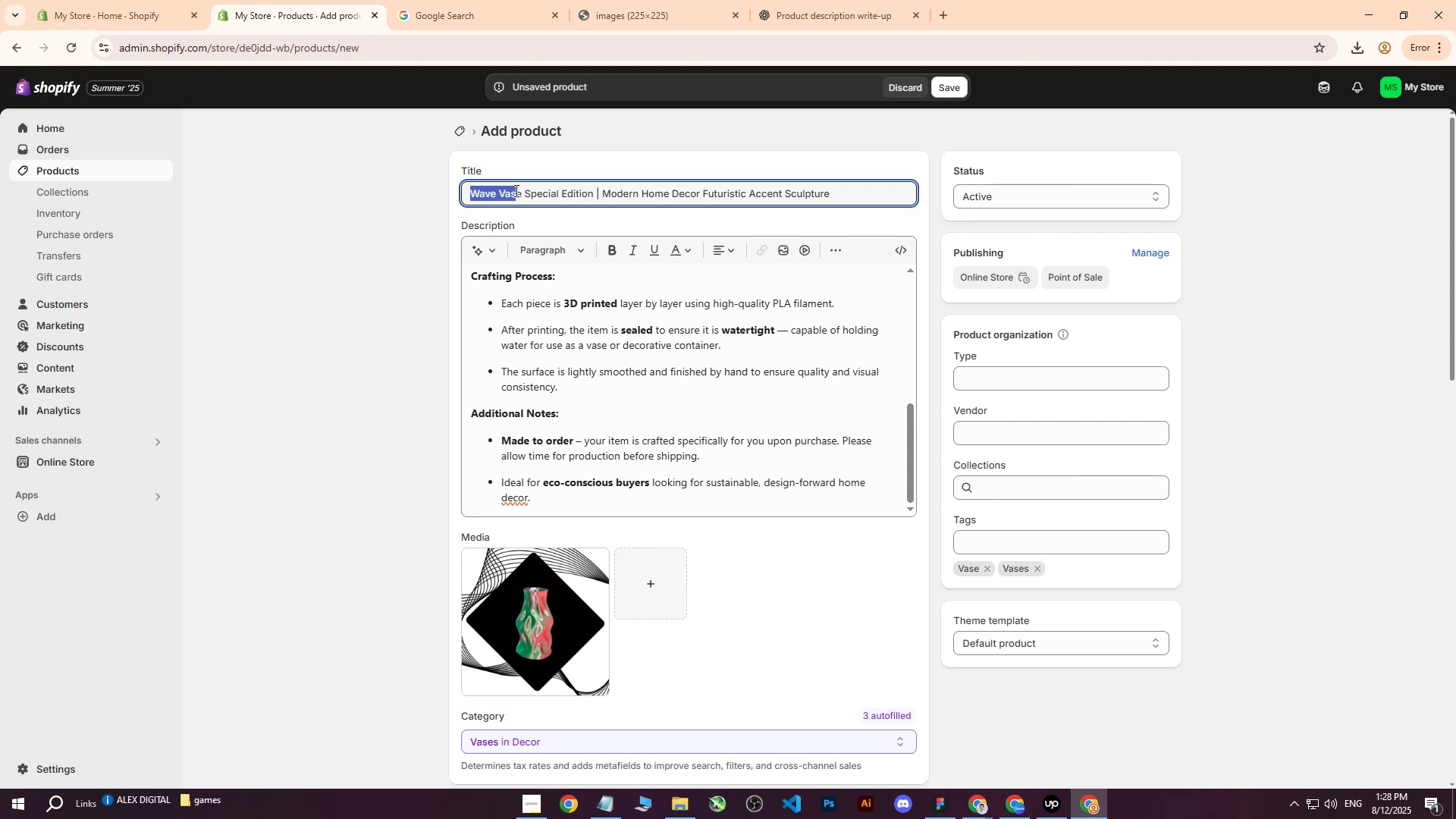 
key(Control+C)
 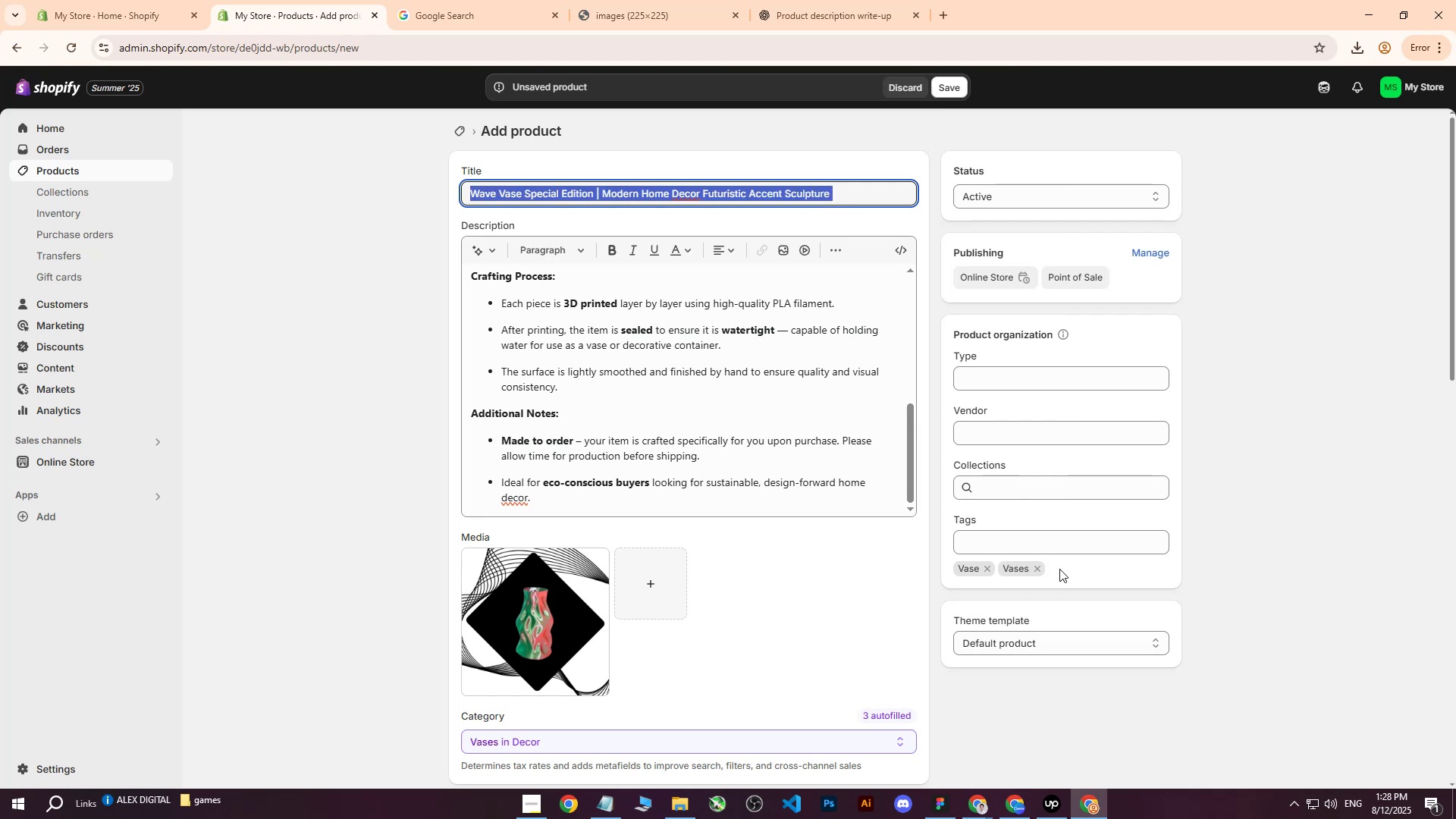 
left_click([1064, 553])
 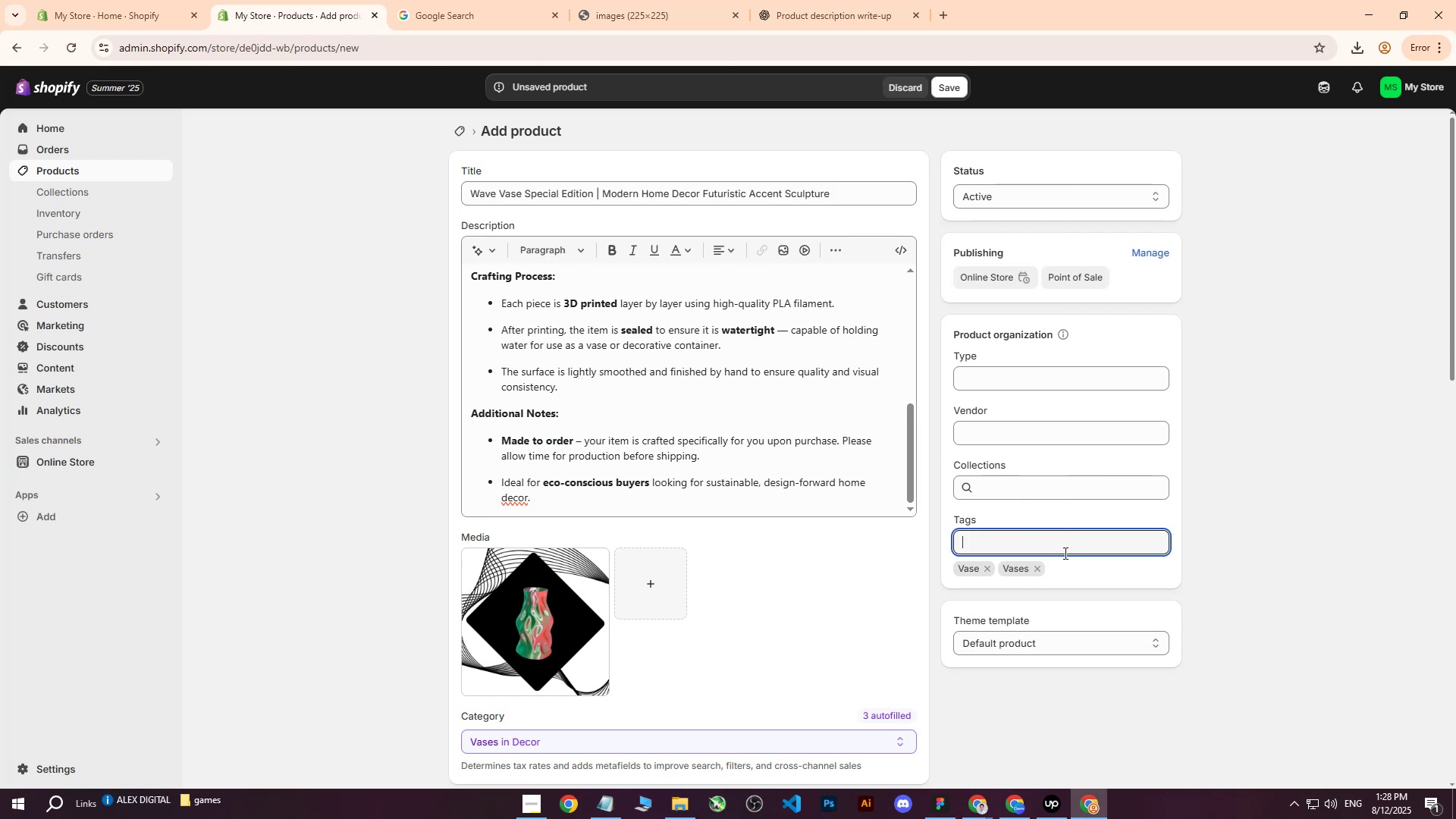 
key(Control+ControlLeft)
 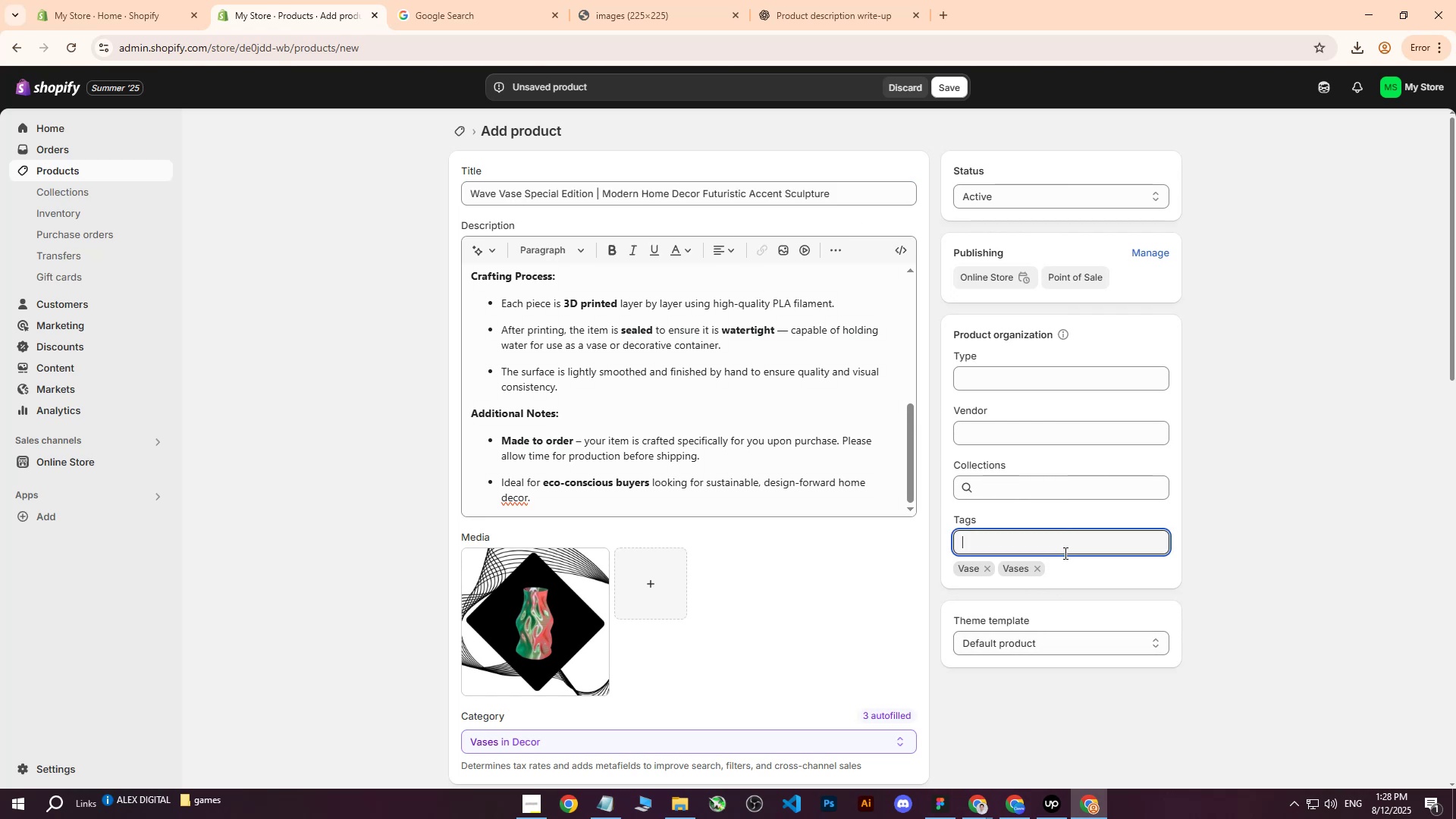 
key(Control+V)
 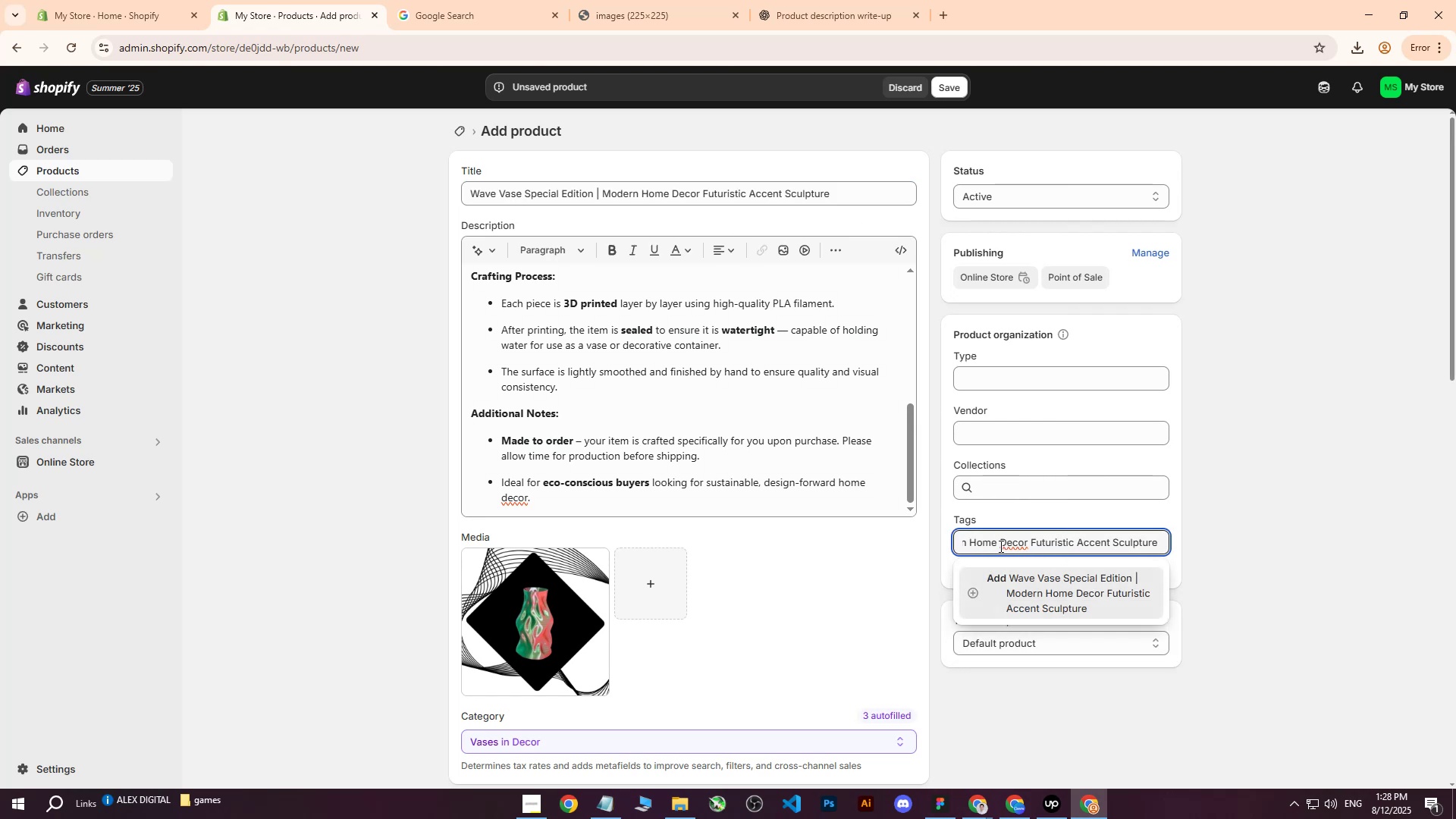 
left_click([999, 546])
 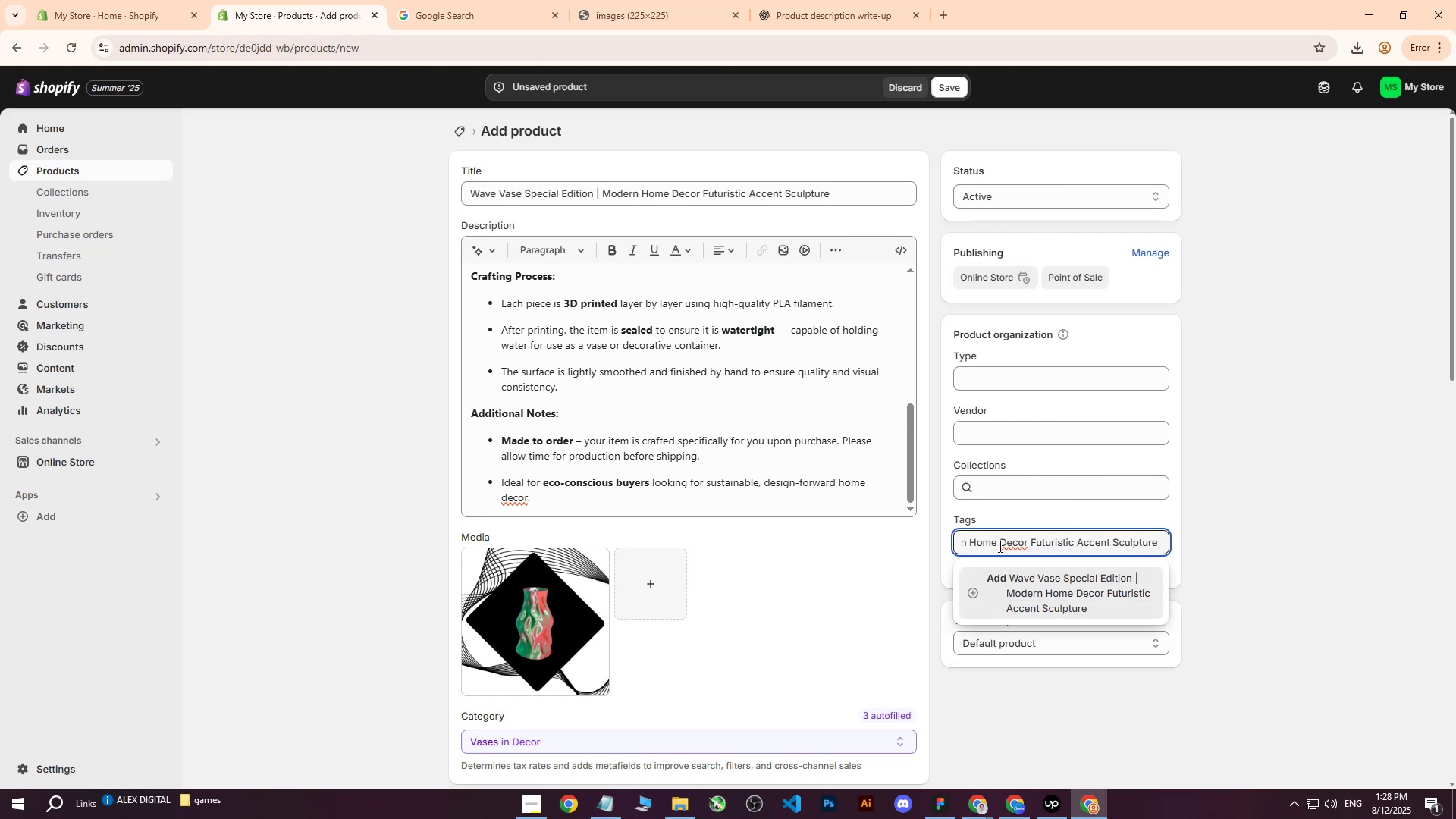 
hold_key(key=ArrowLeft, duration=1.41)
 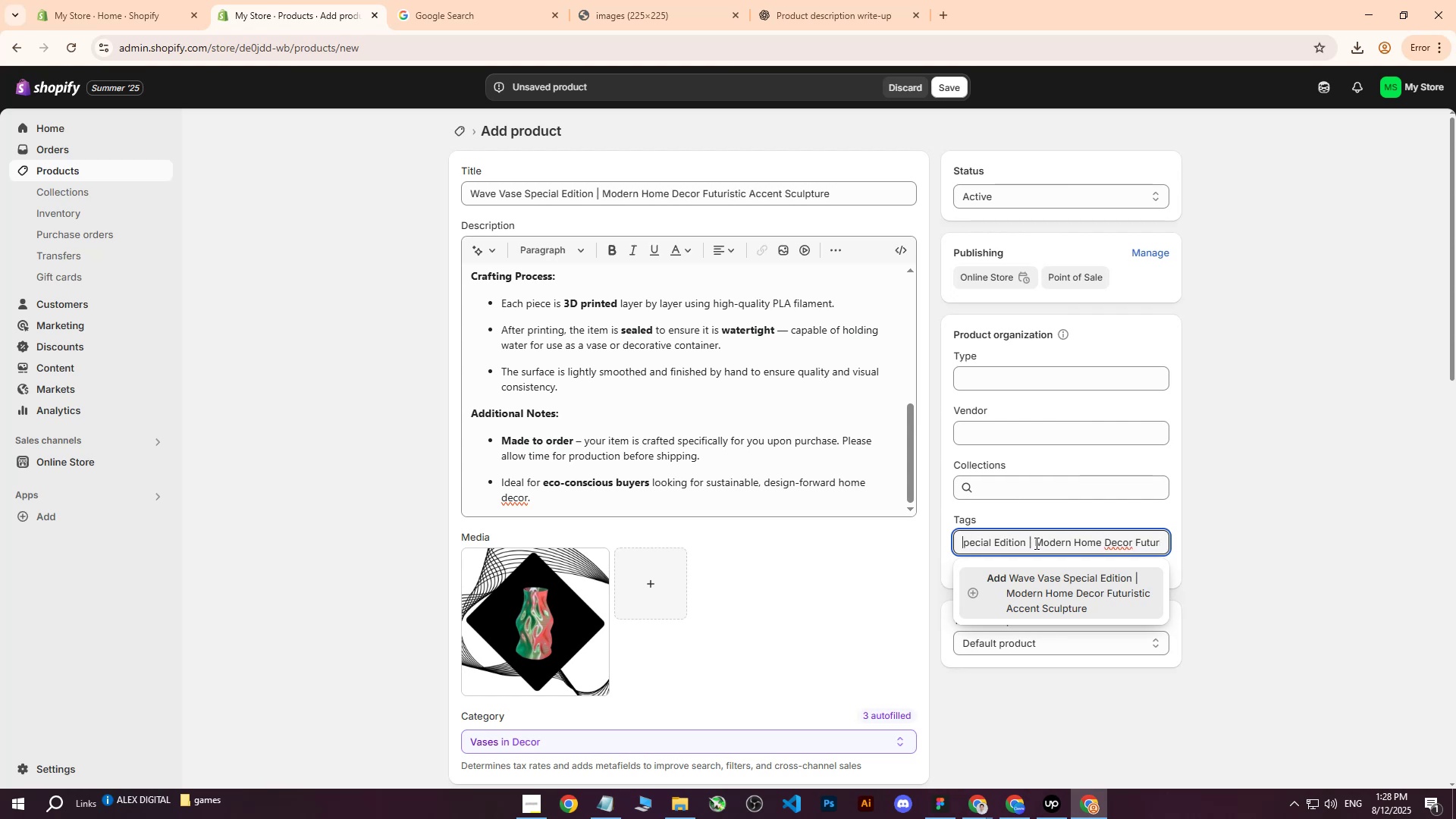 
left_click([1035, 543])
 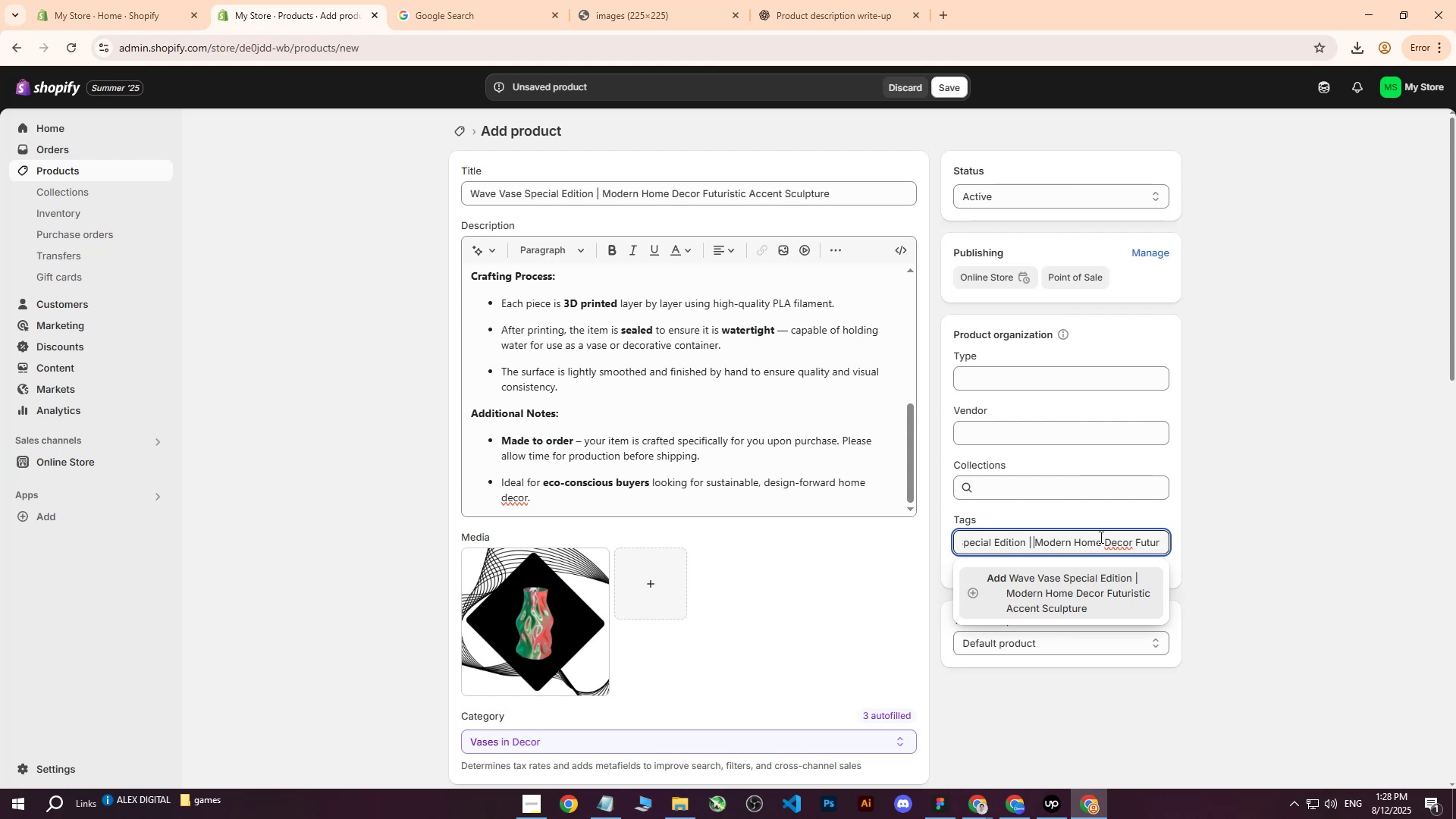 
key(Backspace)
 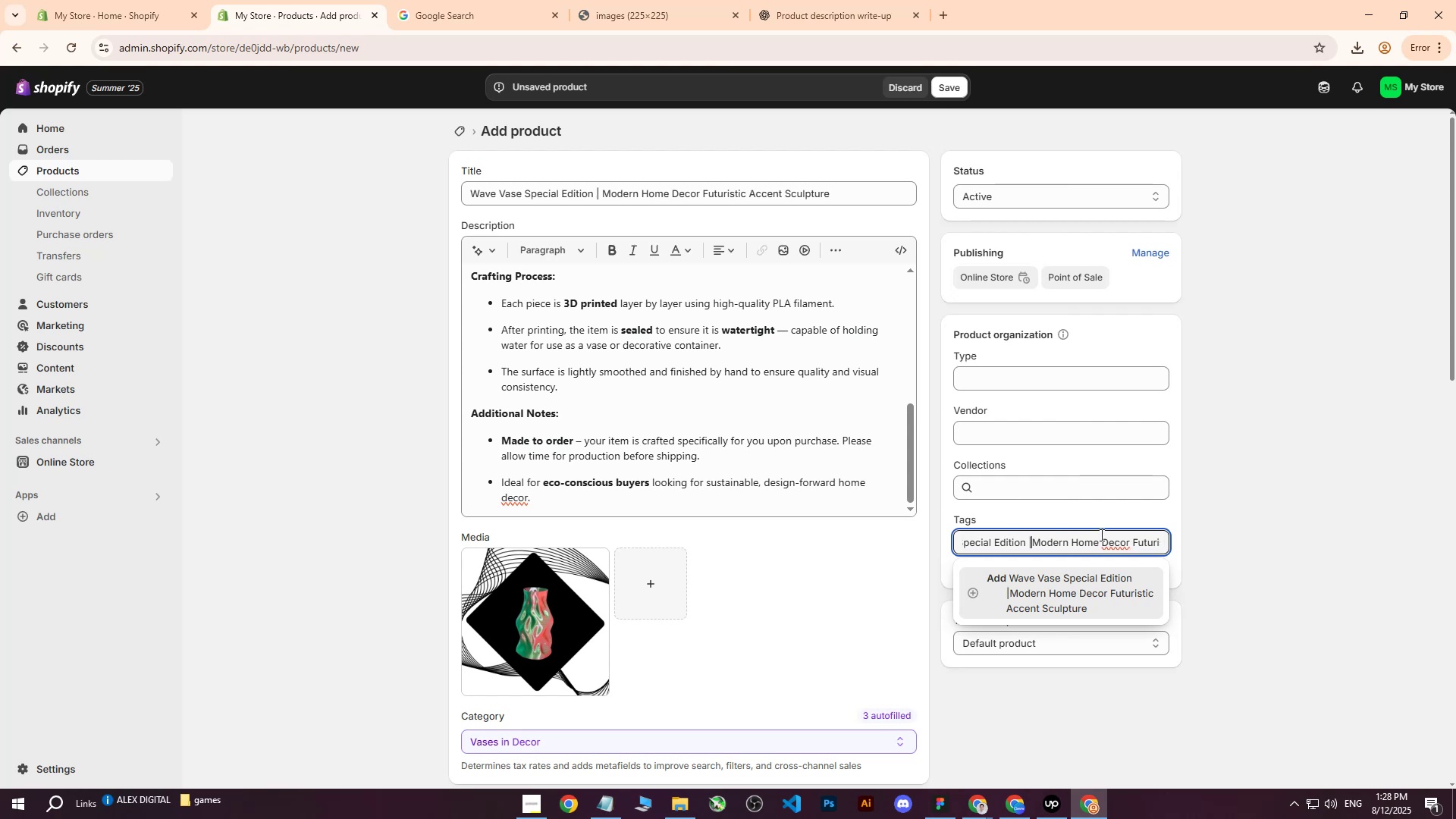 
key(Backspace)
 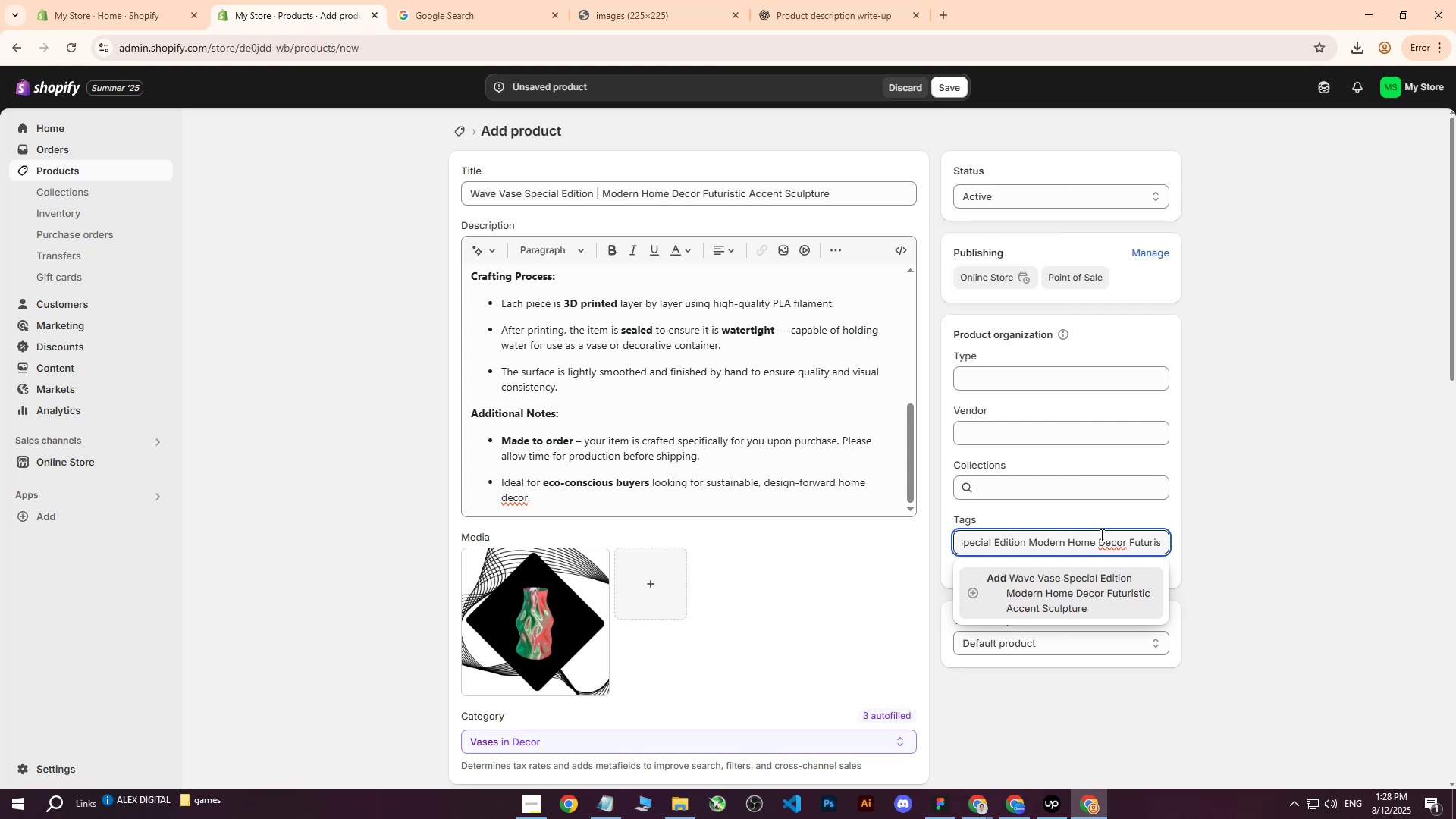 
key(Backspace)
 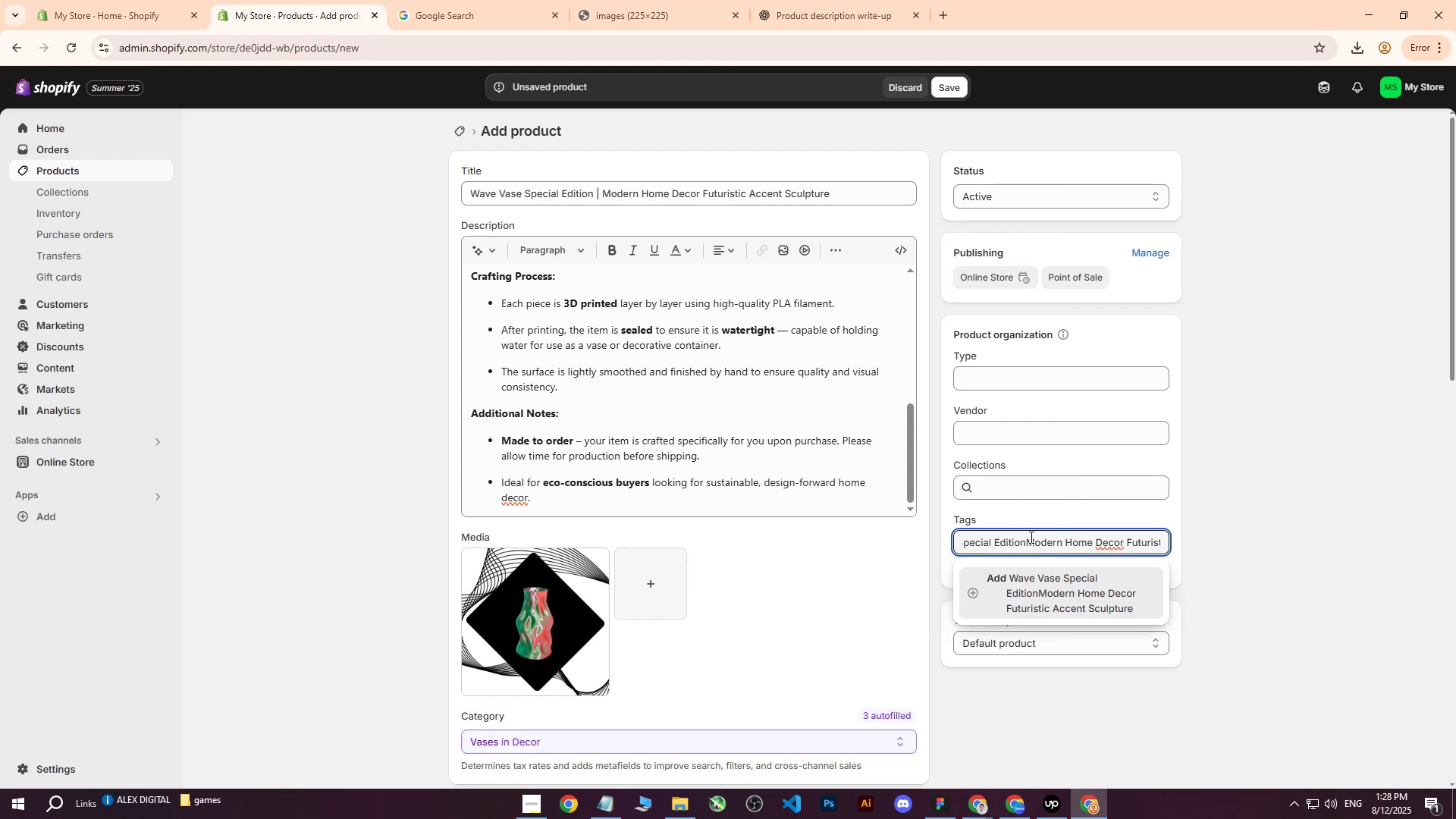 
hold_key(key=ArrowLeft, duration=1.5)
 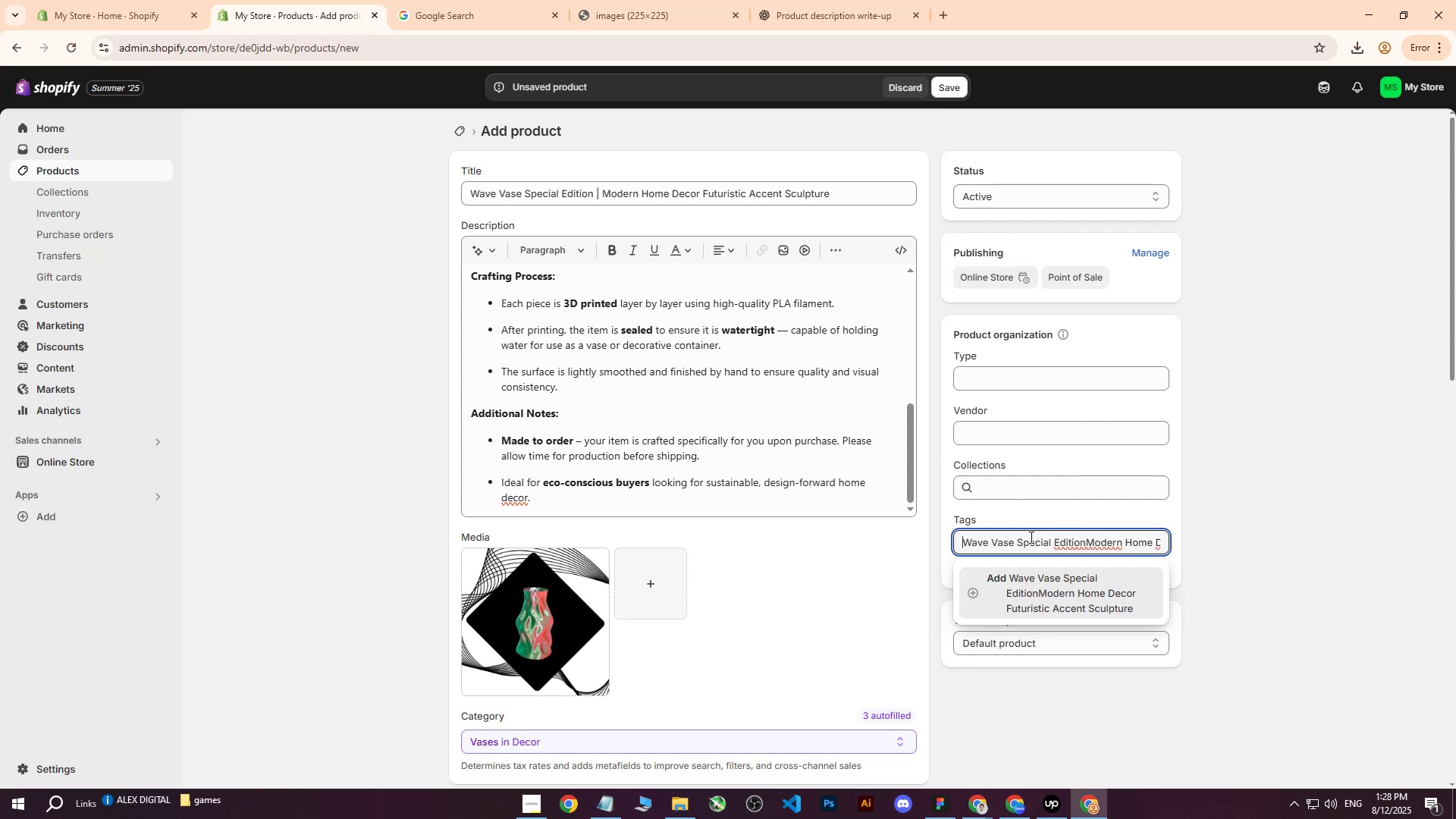 
key(ArrowLeft)
 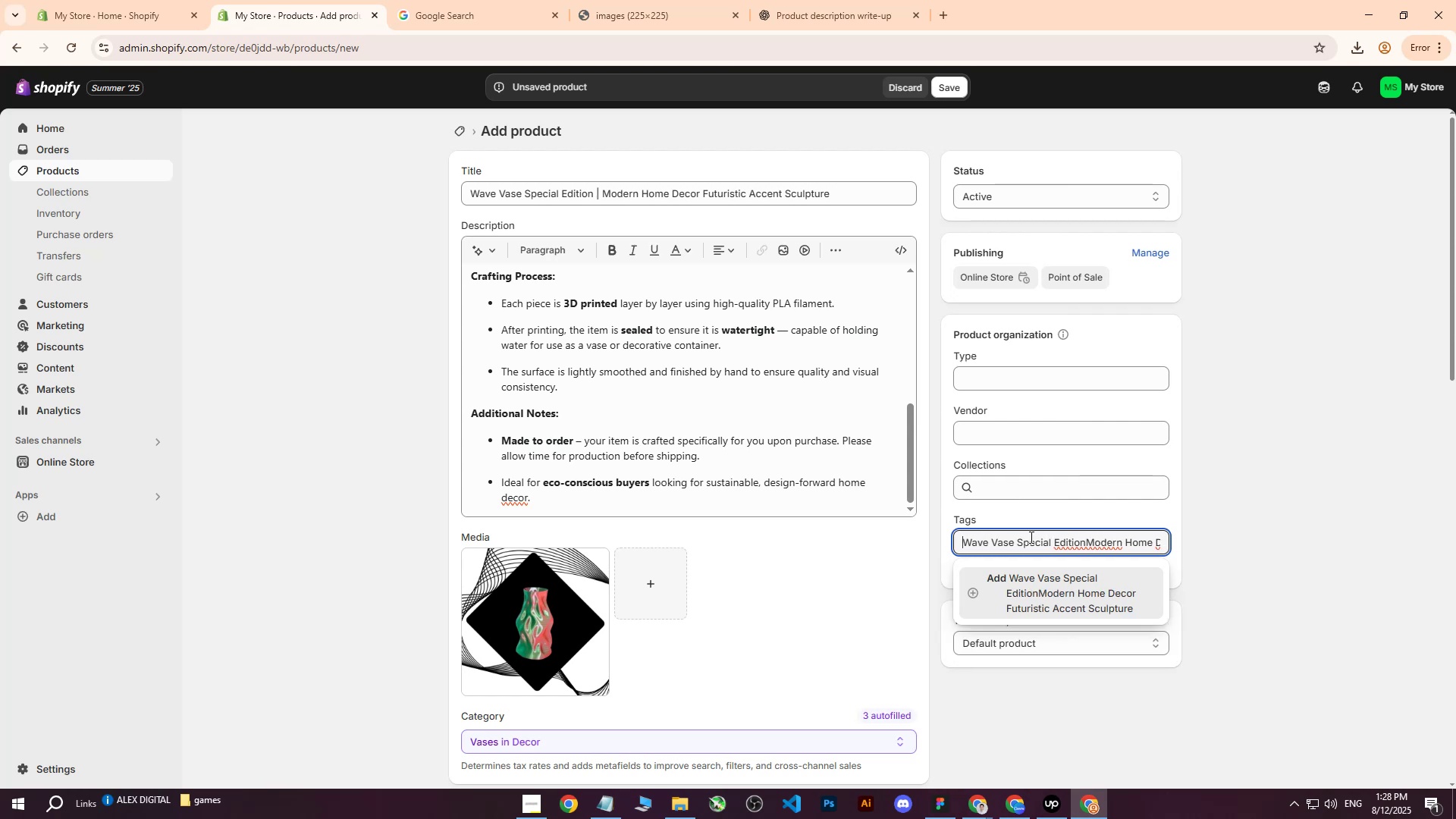 
key(ArrowLeft)
 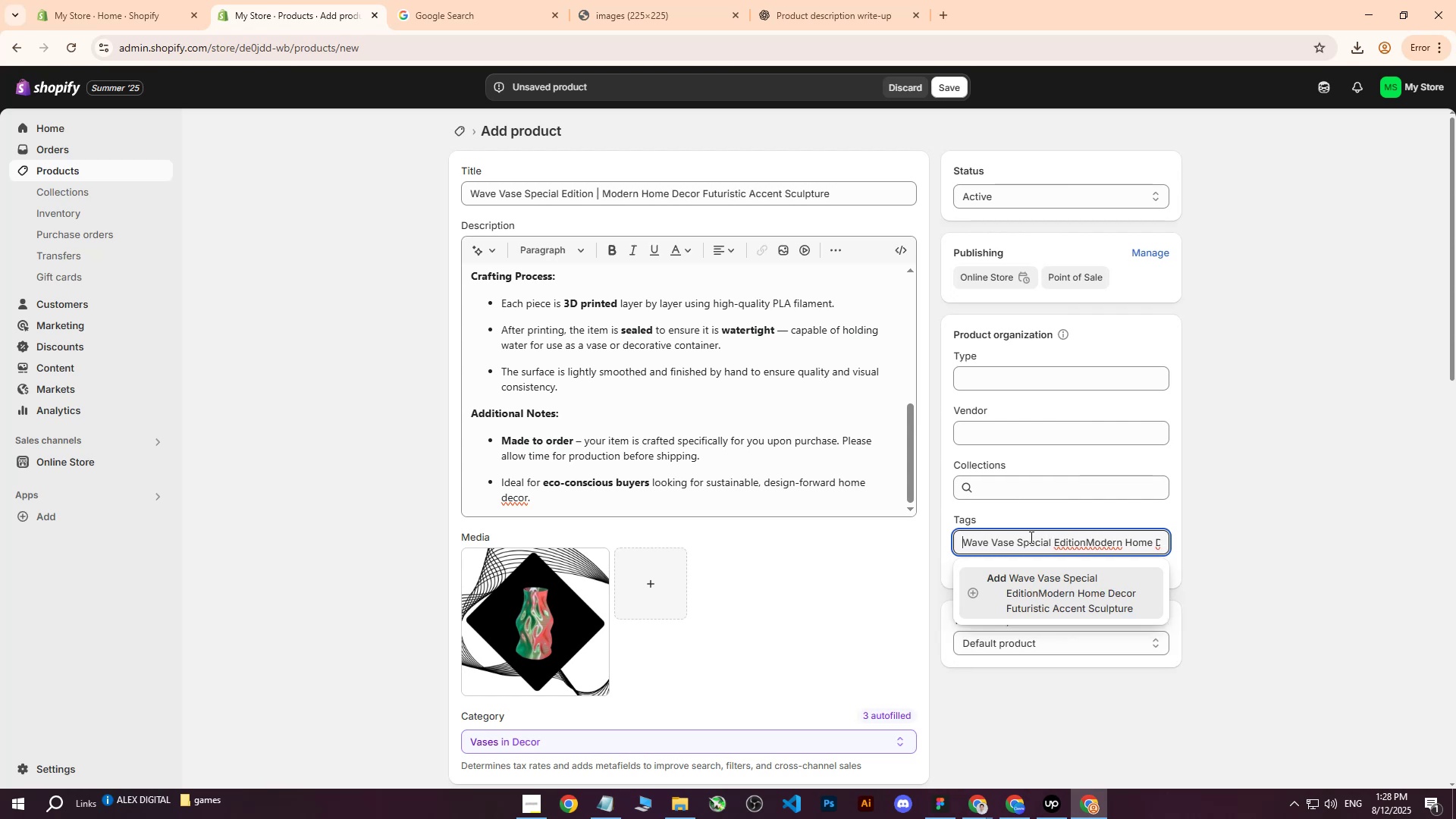 
key(ArrowLeft)
 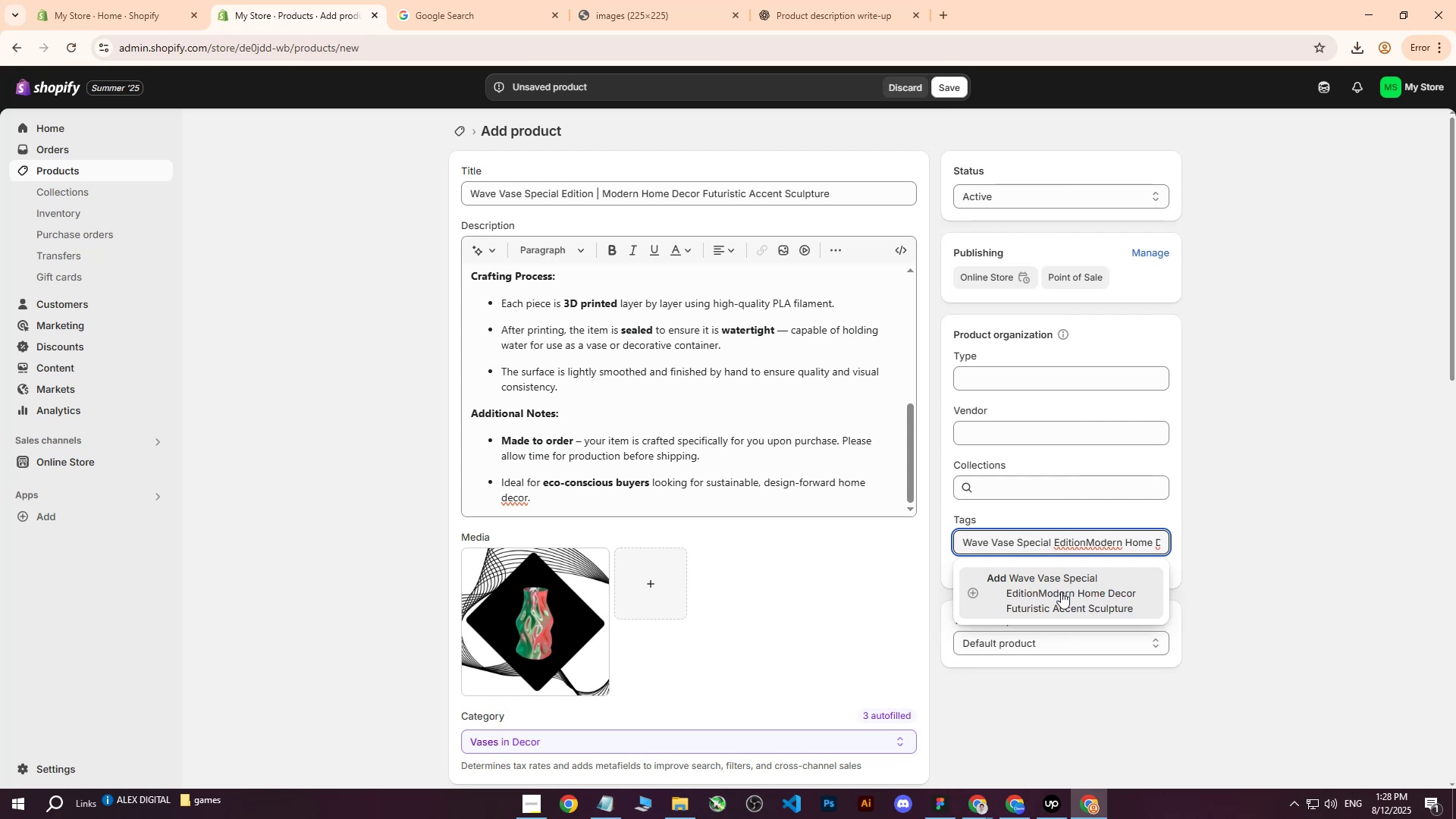 
left_click([1060, 601])
 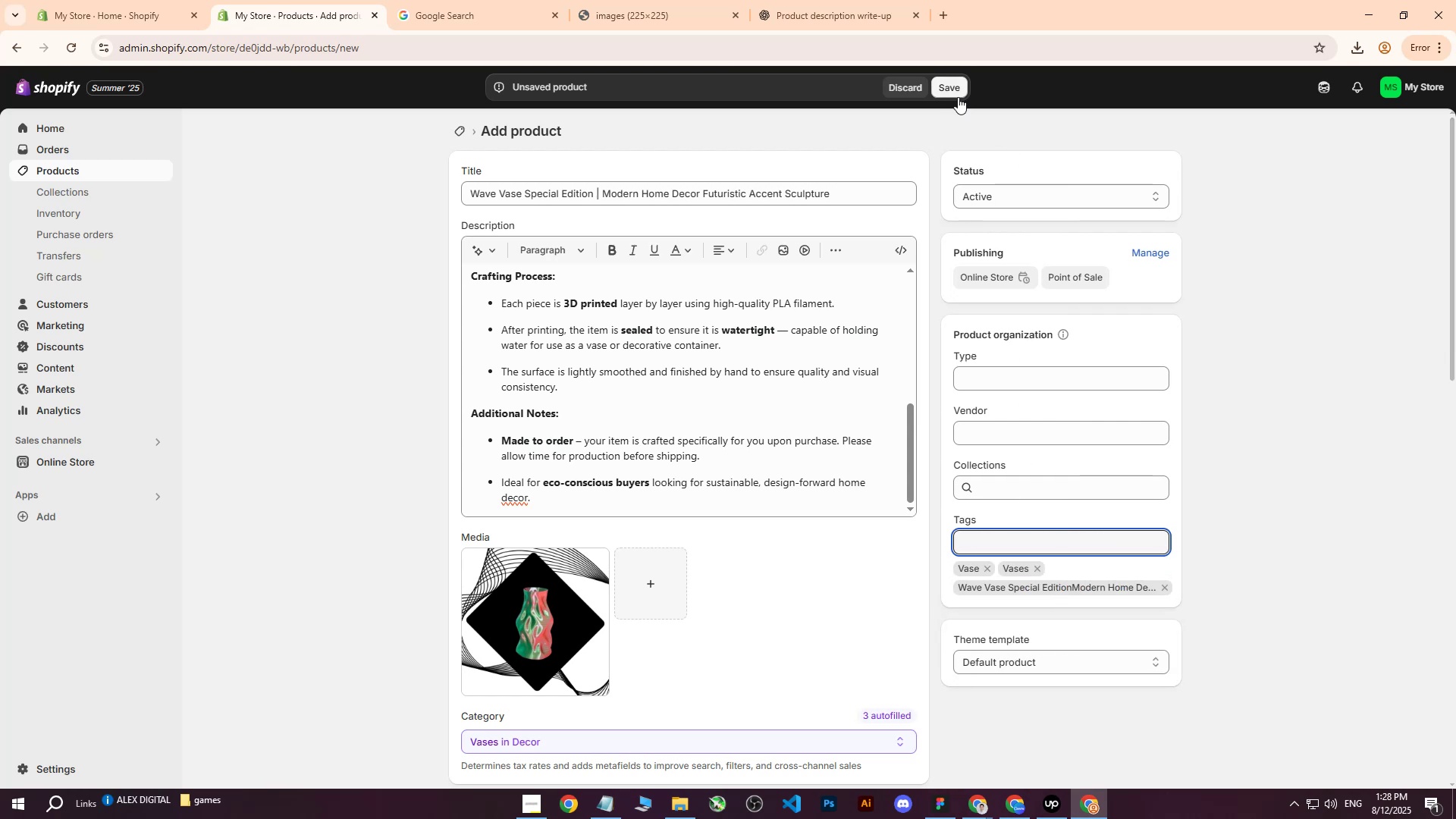 
scroll: coordinate [839, 383], scroll_direction: down, amount: 14.0
 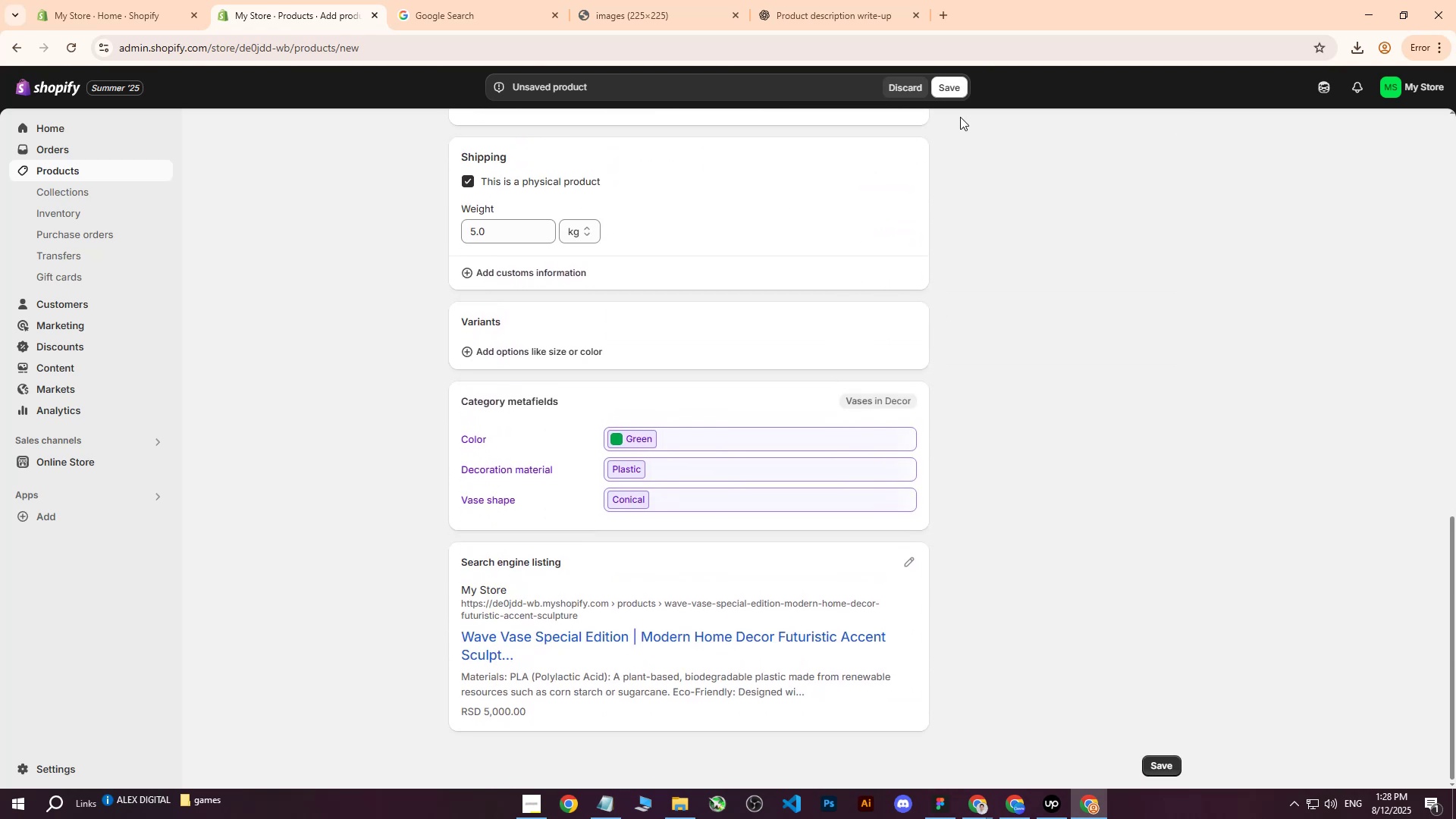 
left_click([954, 84])
 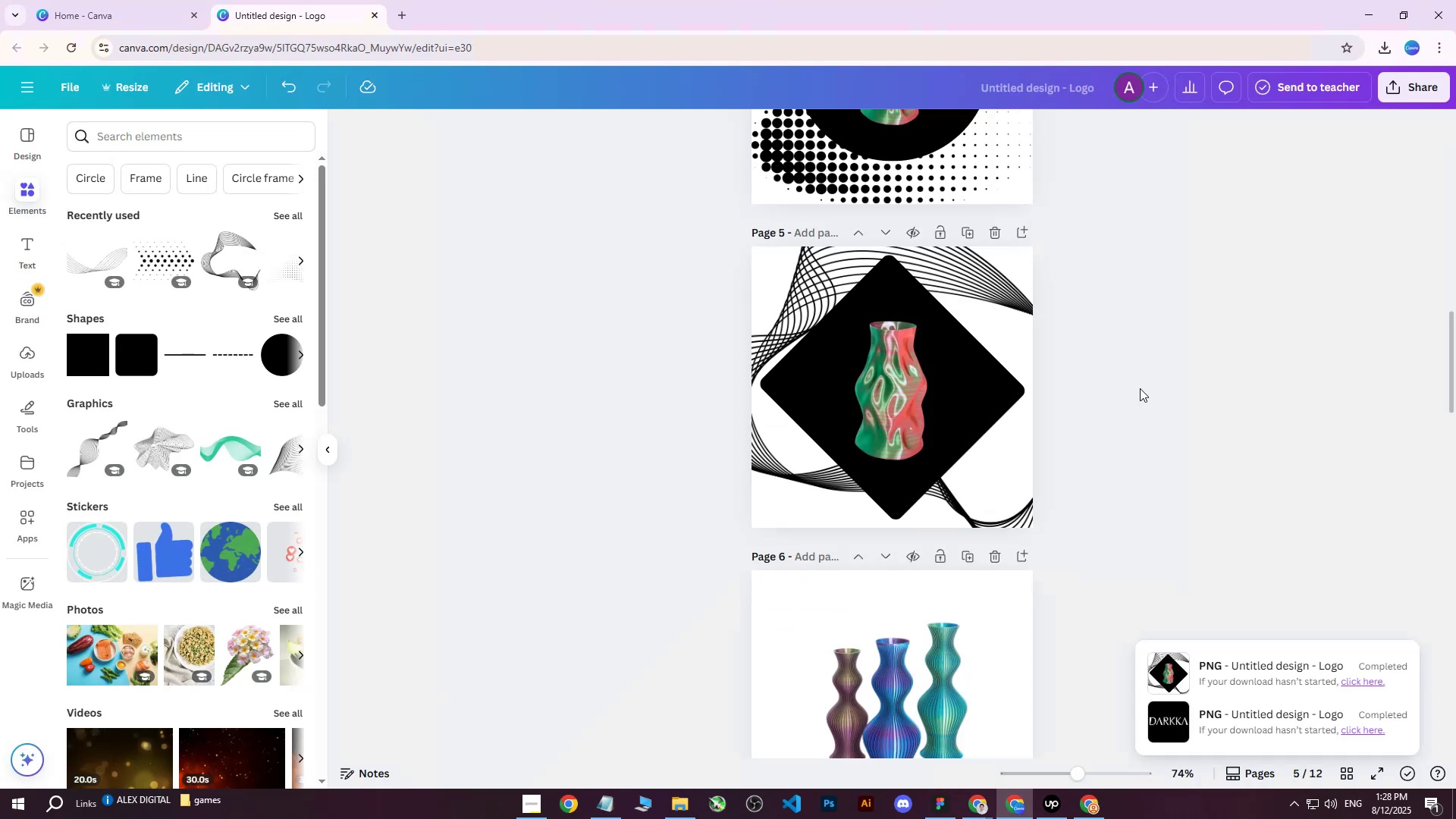 
left_click([973, 235])
 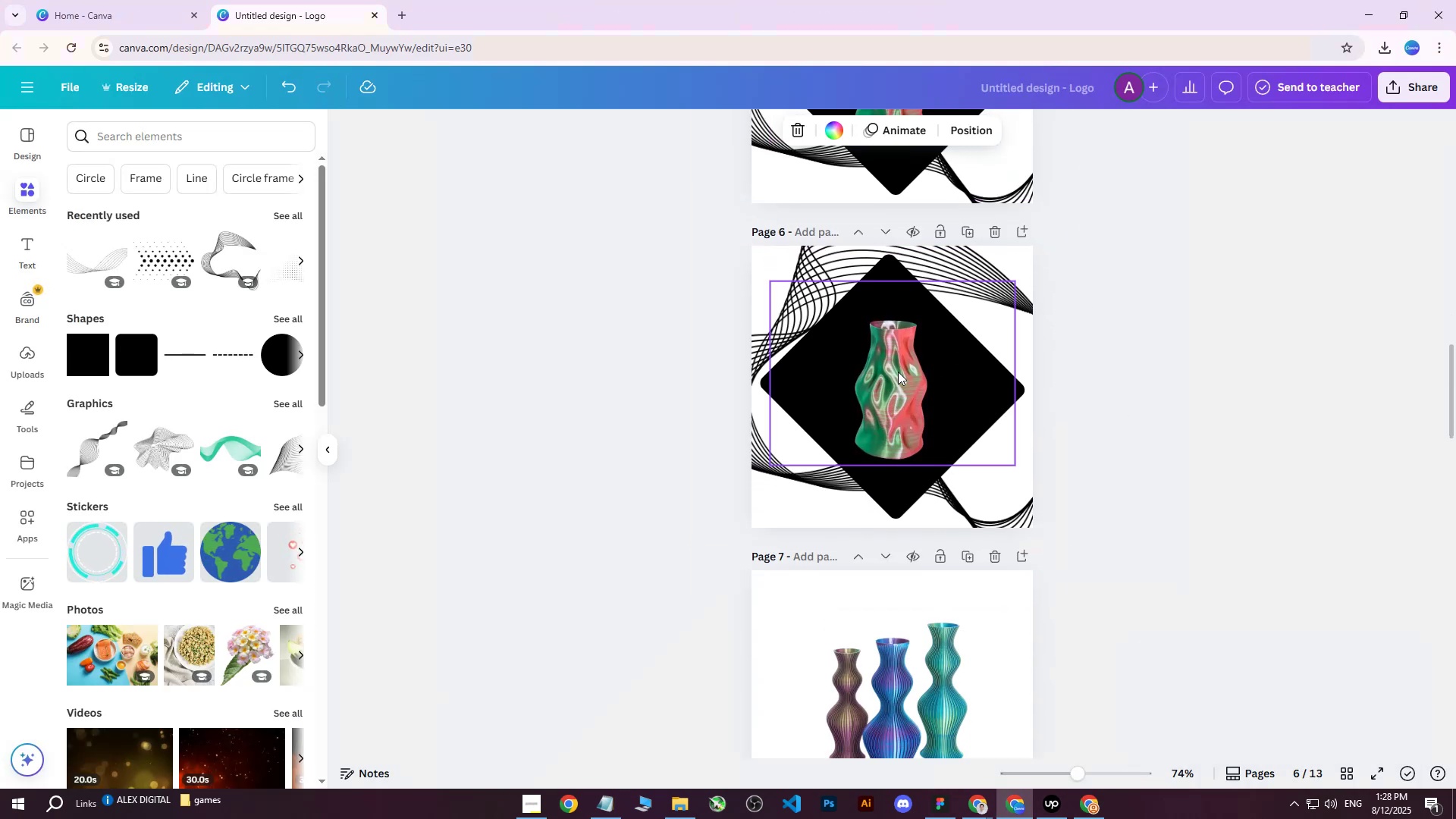 
left_click([893, 374])
 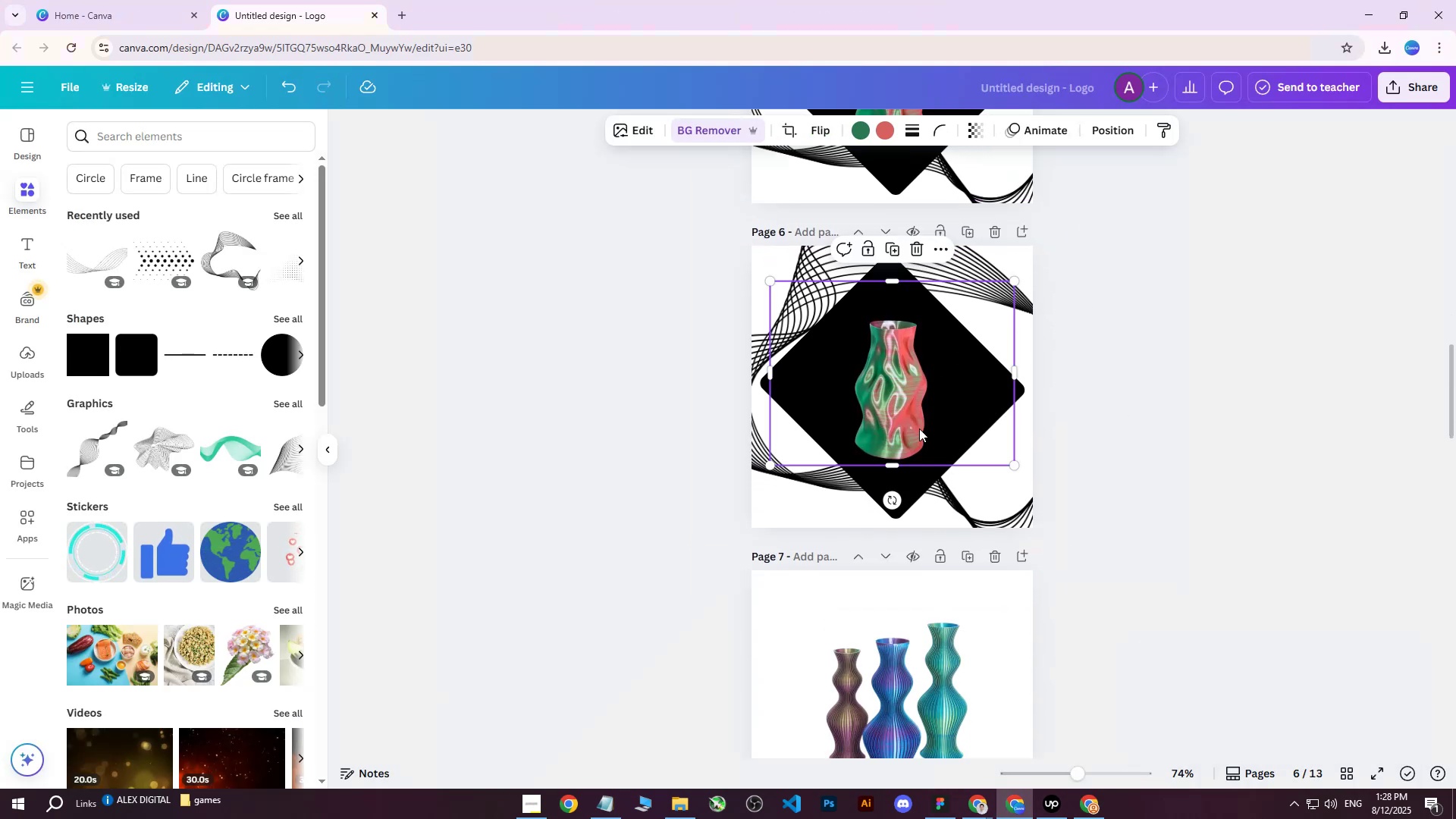 
key(Delete)
 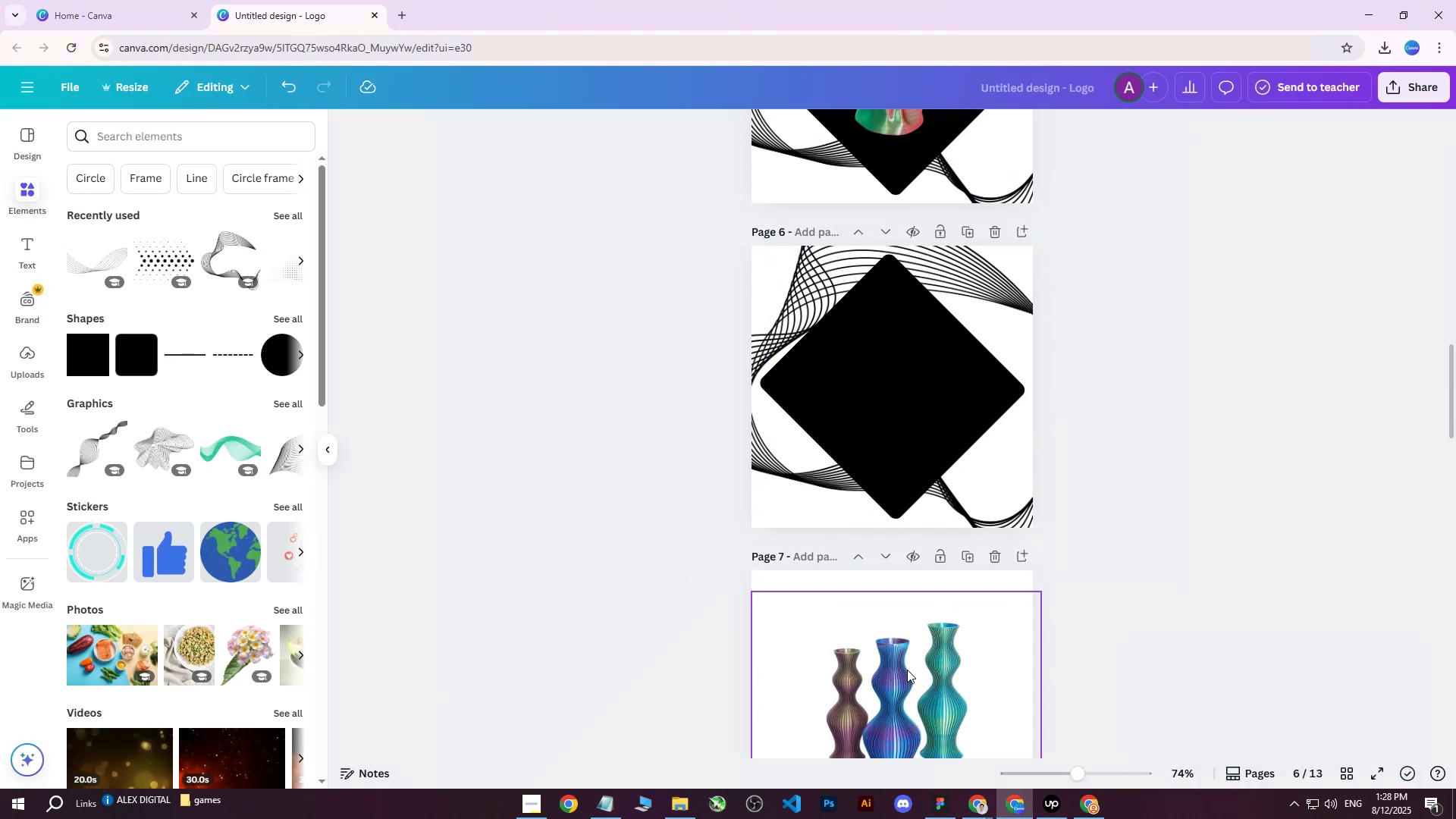 
left_click([907, 670])
 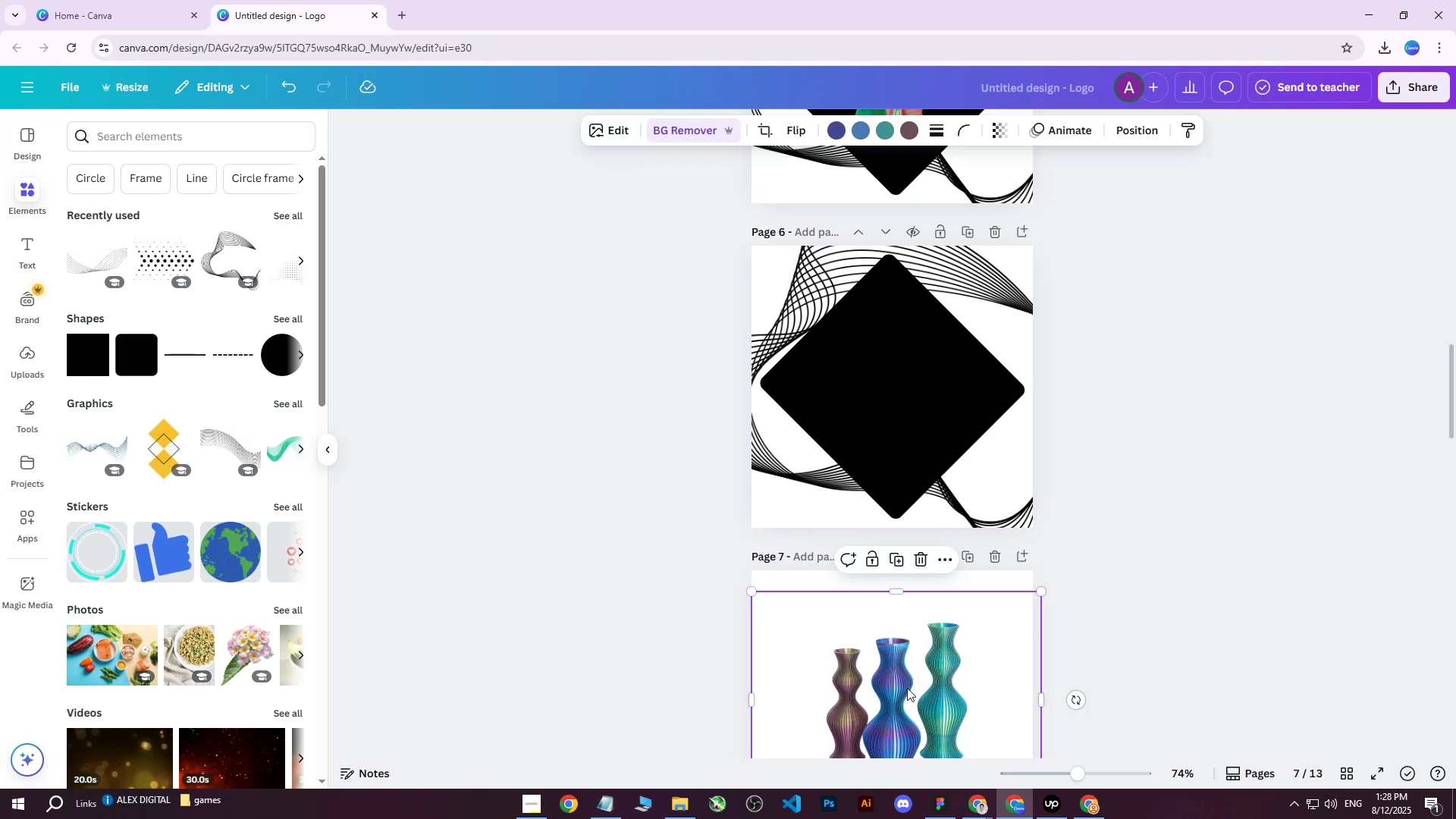 
key(Control+D)
 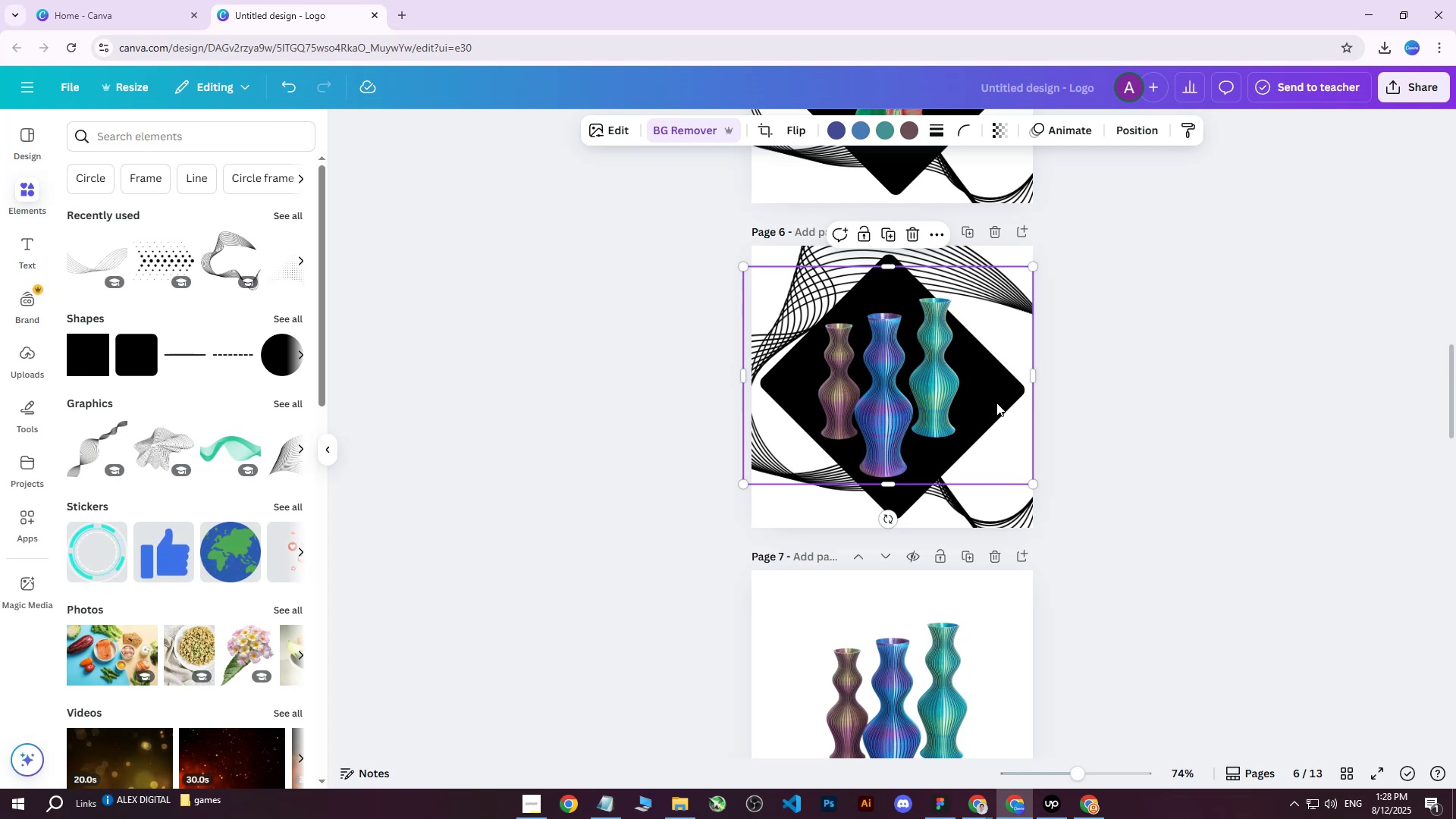 
wait(21.26)
 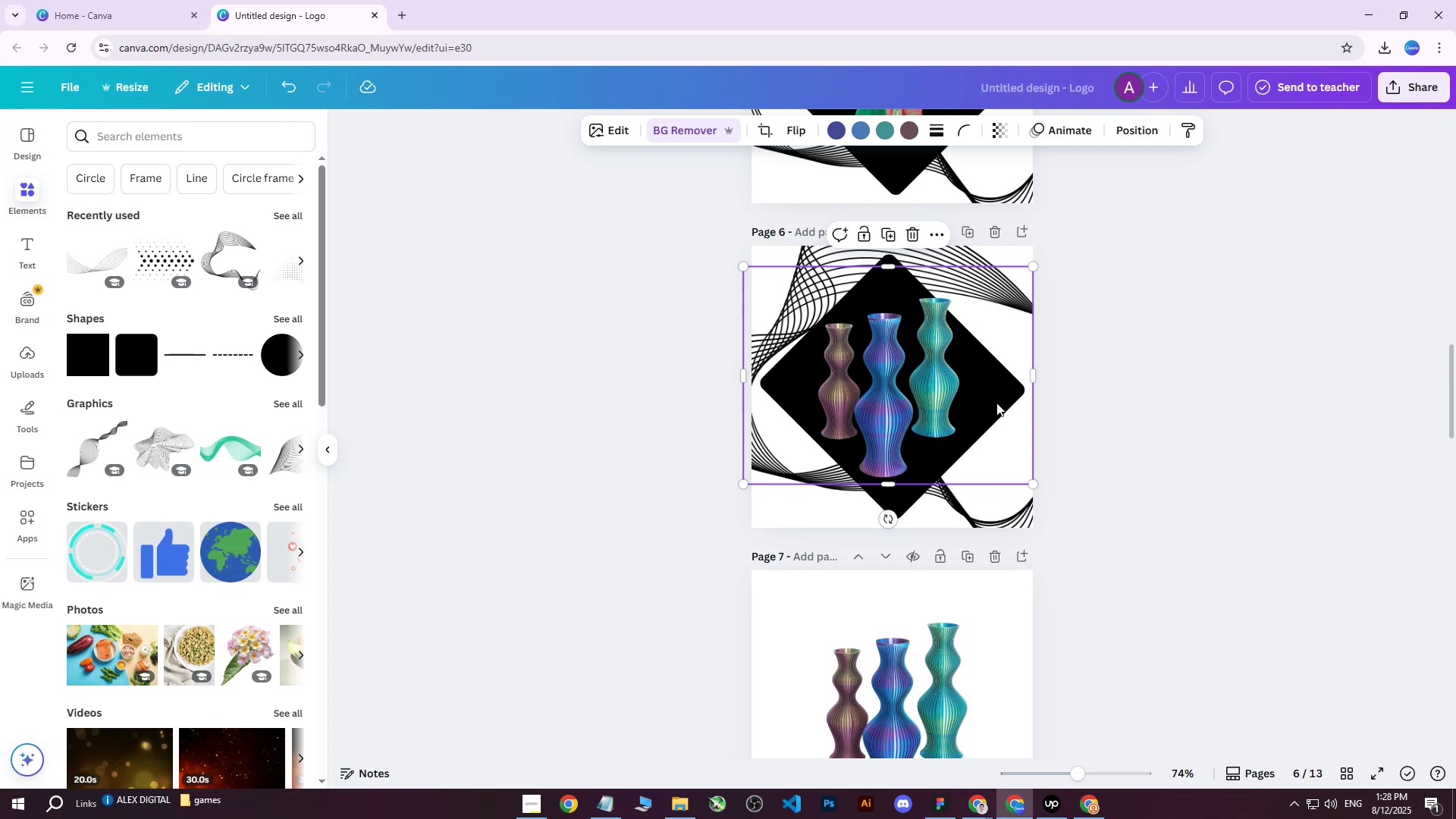 
hold_key(key=ControlLeft, duration=0.58)
scroll: coordinate [1037, 377], scroll_direction: up, amount: 3.0
 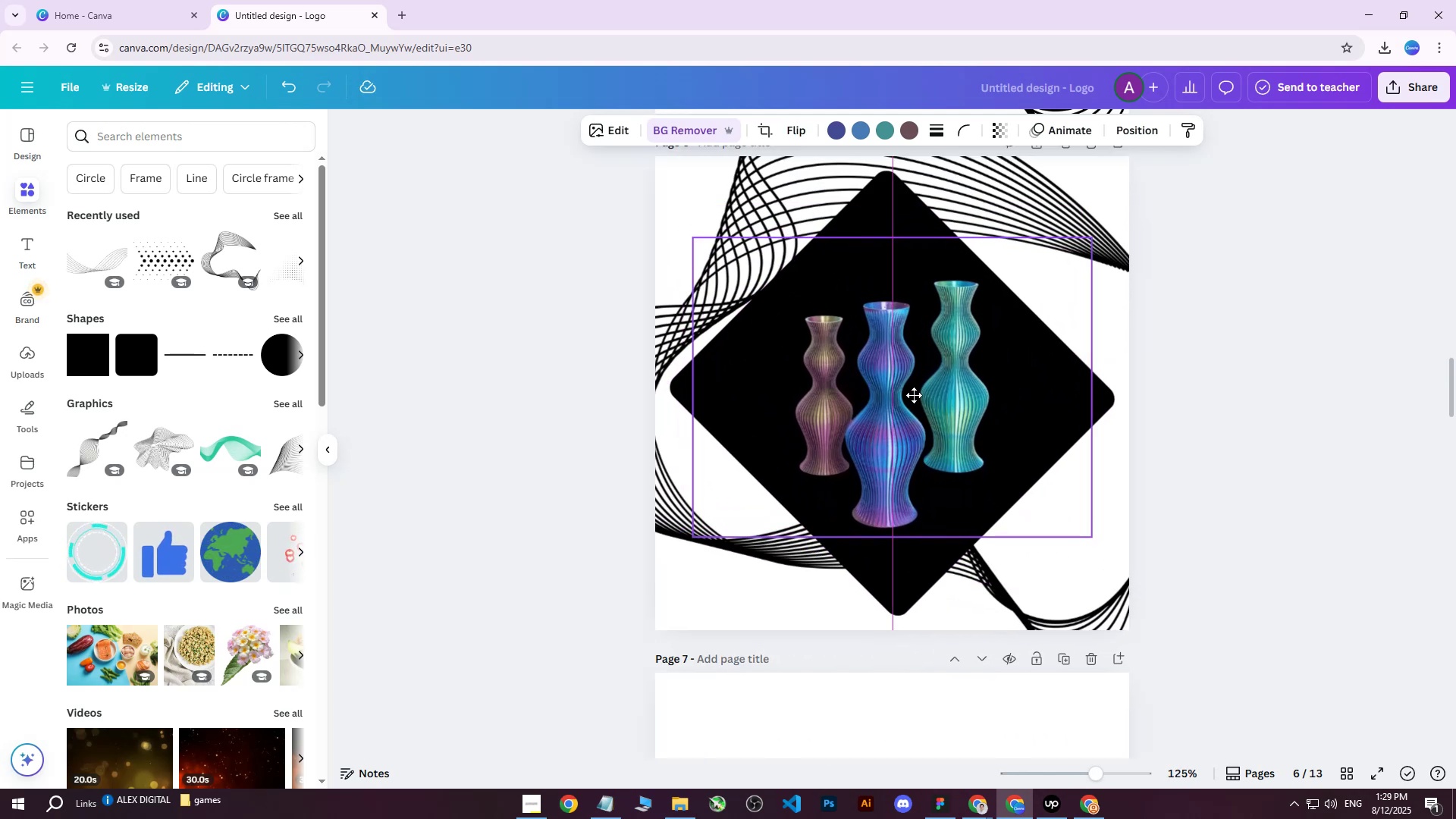 
wait(7.34)
 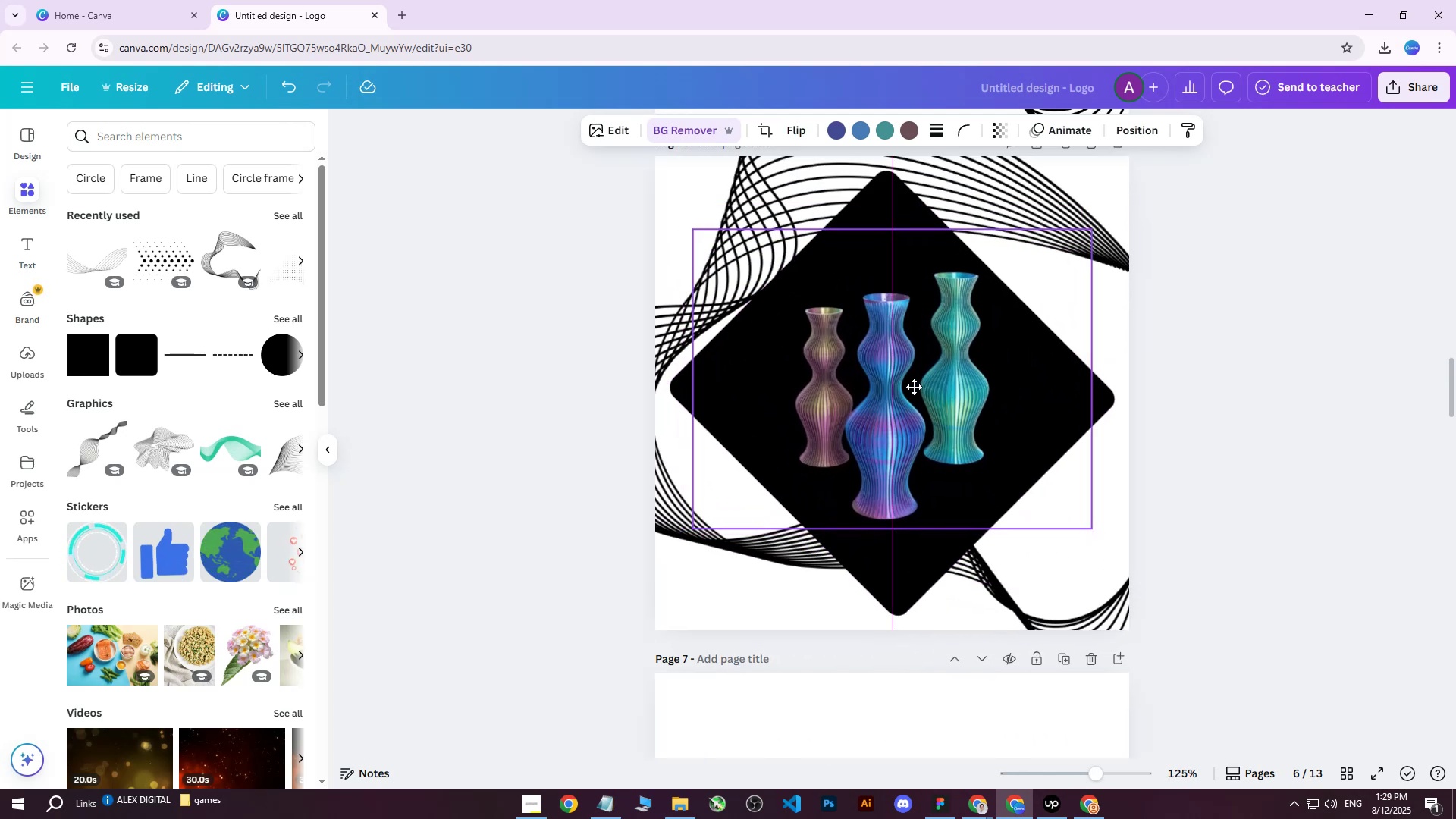 
left_click([1248, 265])
 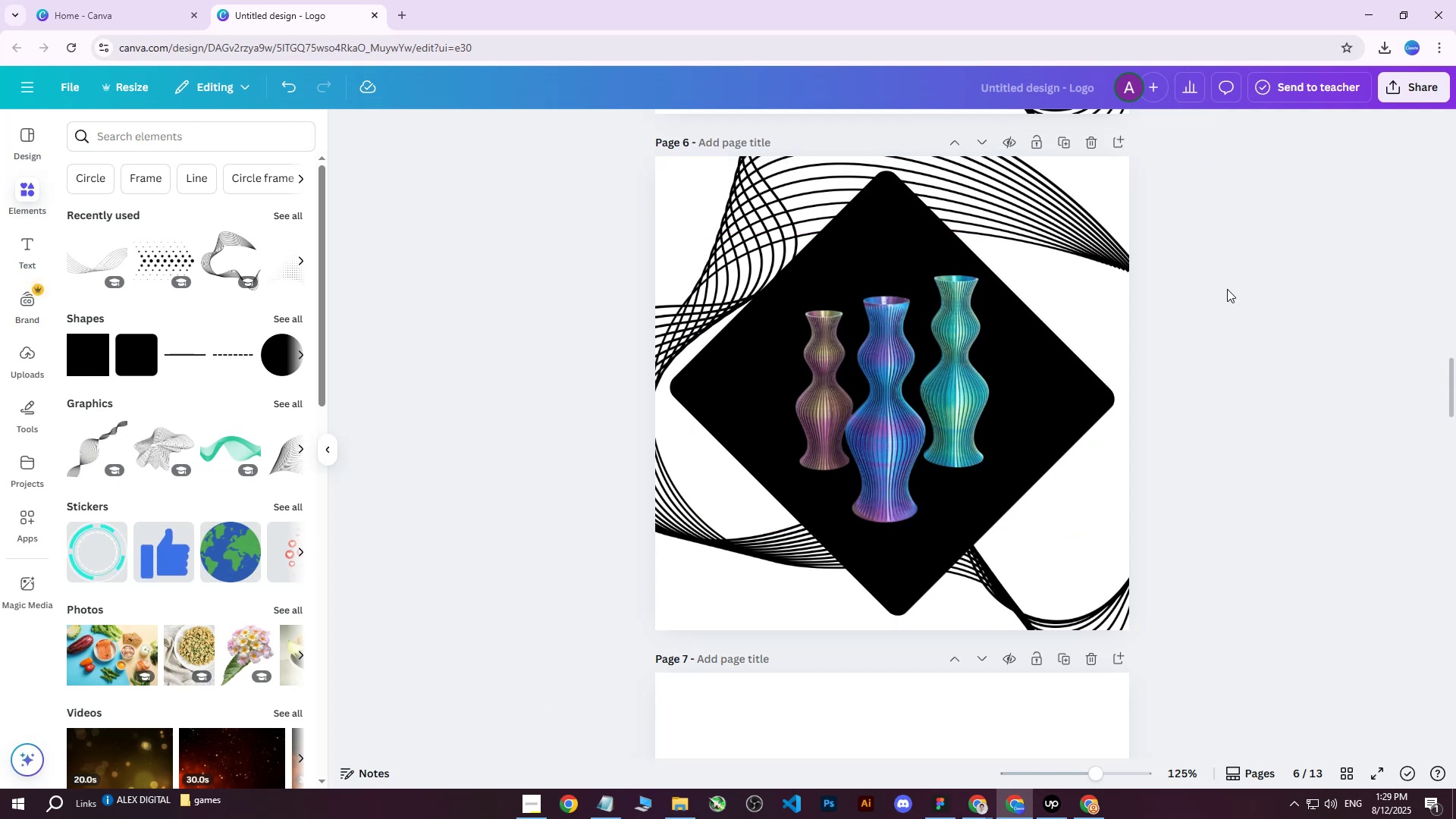 
hold_key(key=ControlLeft, duration=0.75)
scroll: coordinate [1060, 337], scroll_direction: down, amount: 4.0
 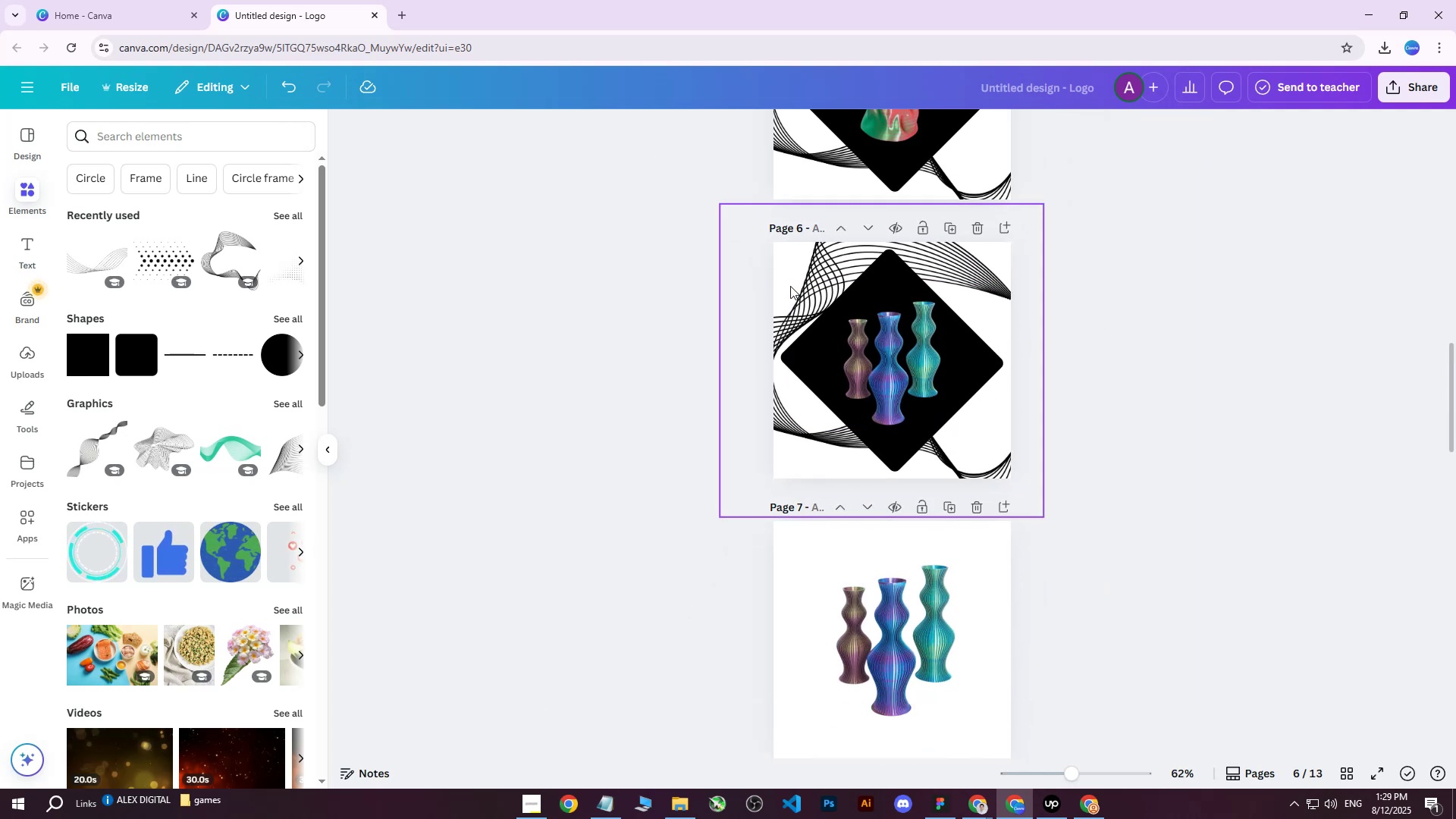 
left_click([786, 289])
 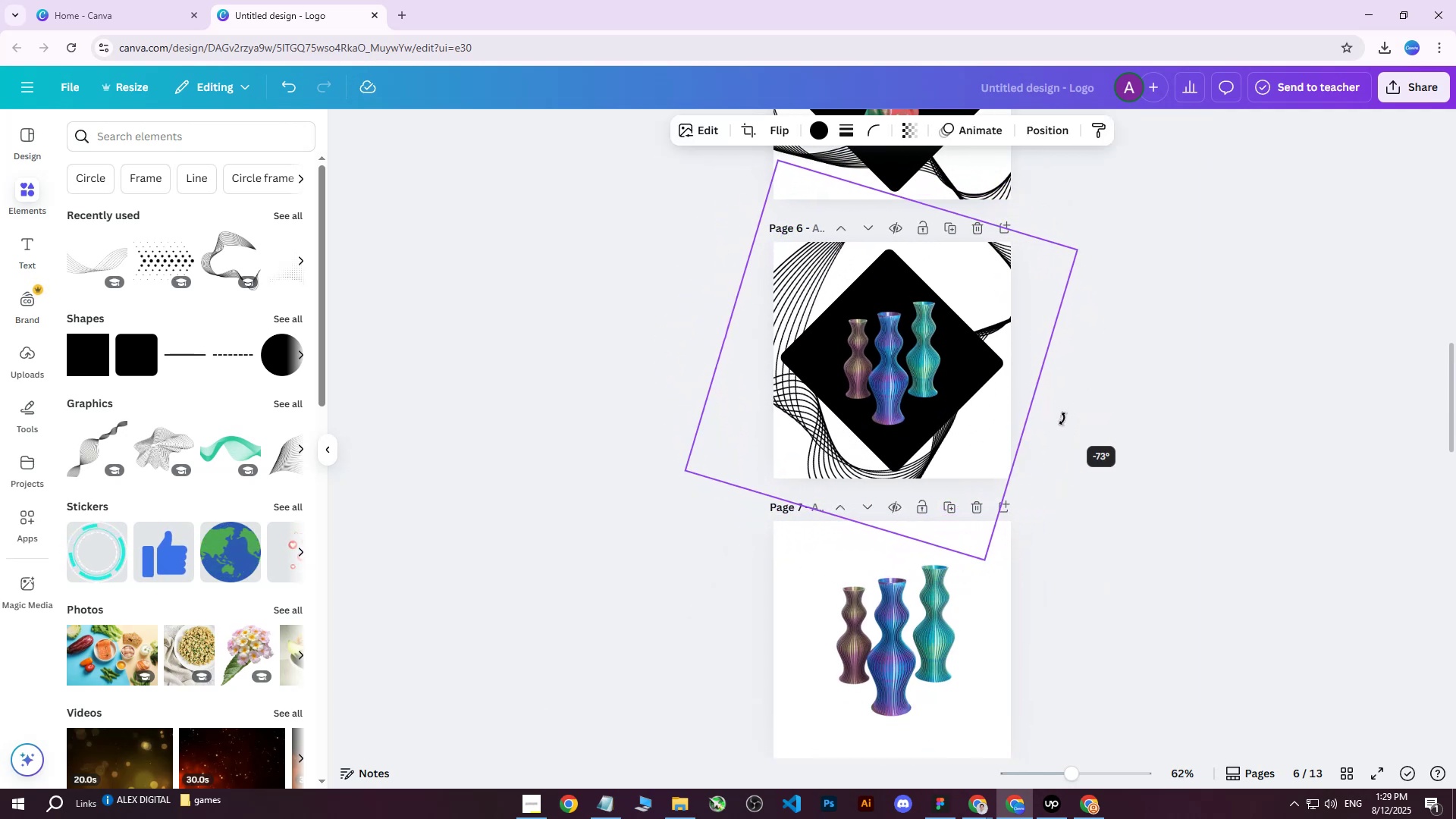 
wait(6.46)
 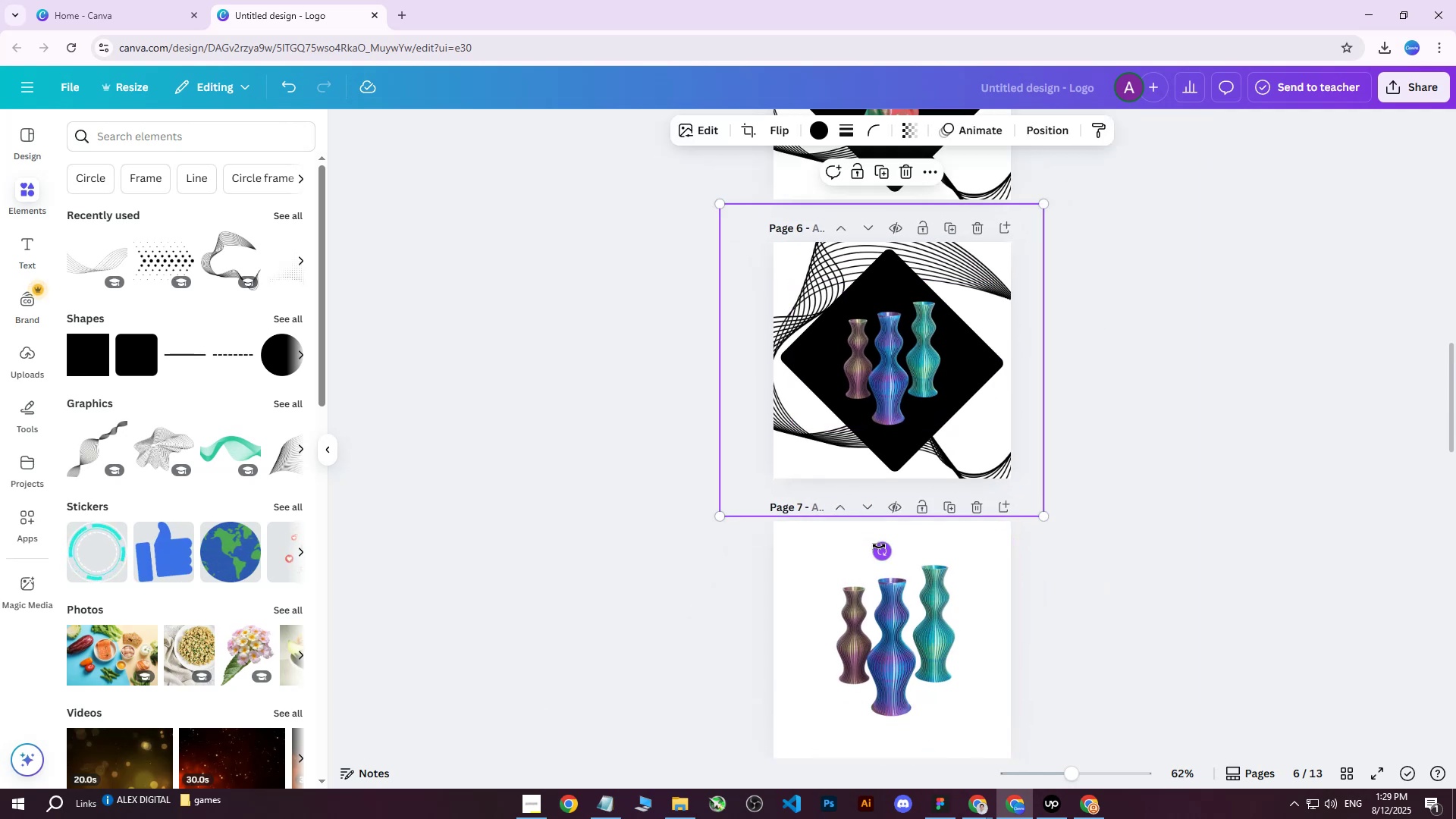 
scroll: coordinate [1102, 359], scroll_direction: up, amount: 5.0
 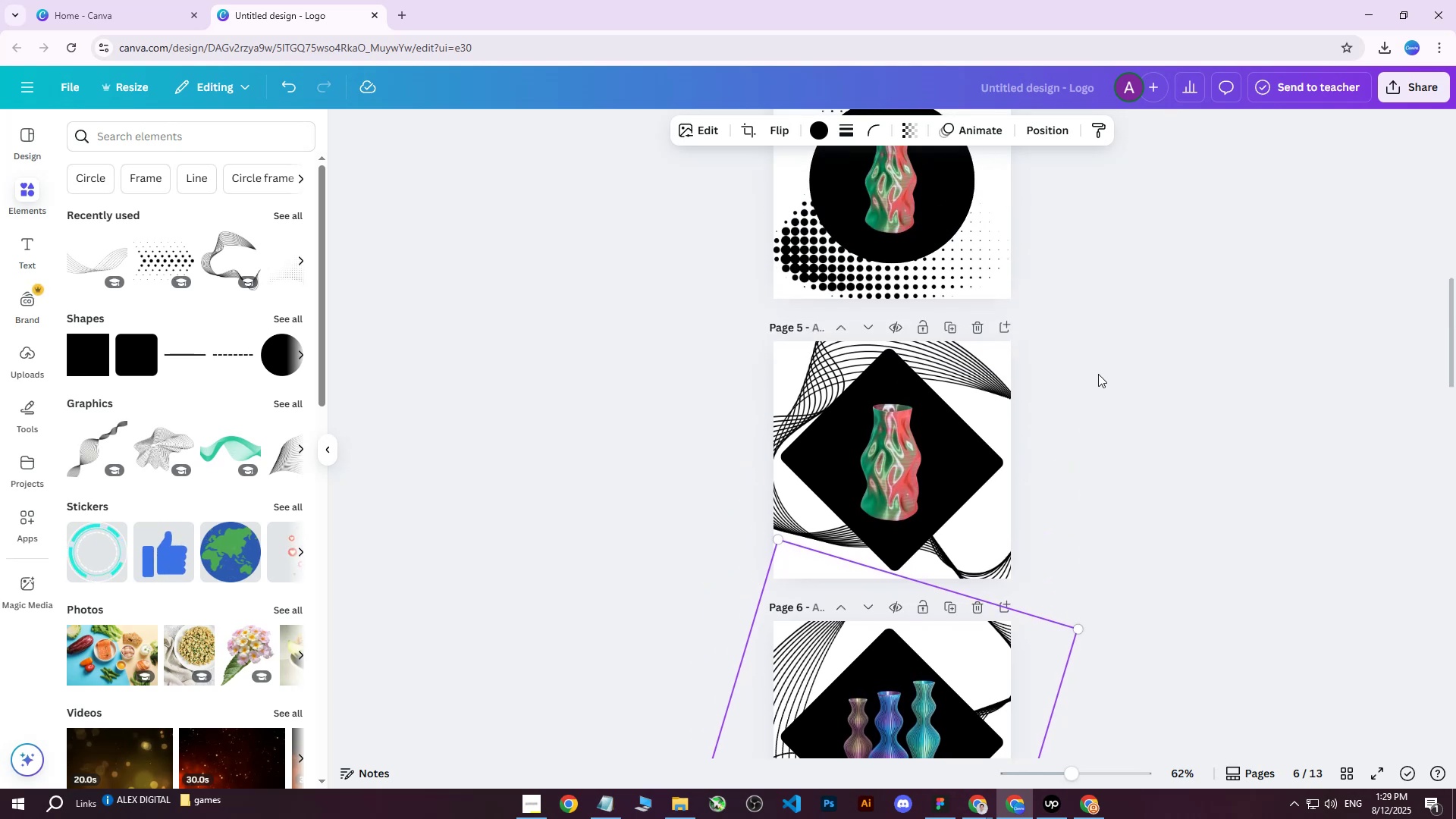 
scroll: coordinate [1090, 384], scroll_direction: down, amount: 2.0
 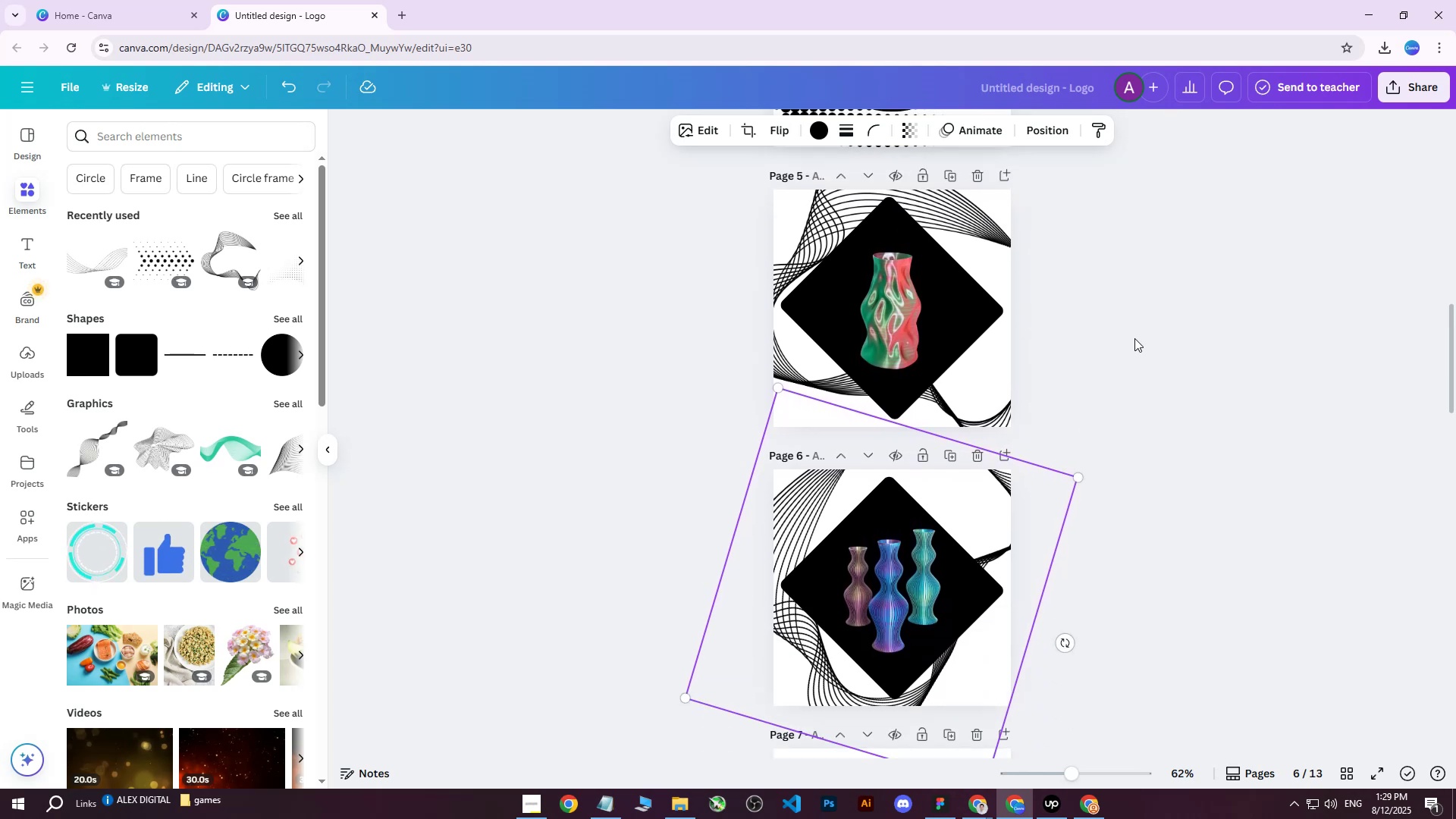 
left_click([1134, 338])
 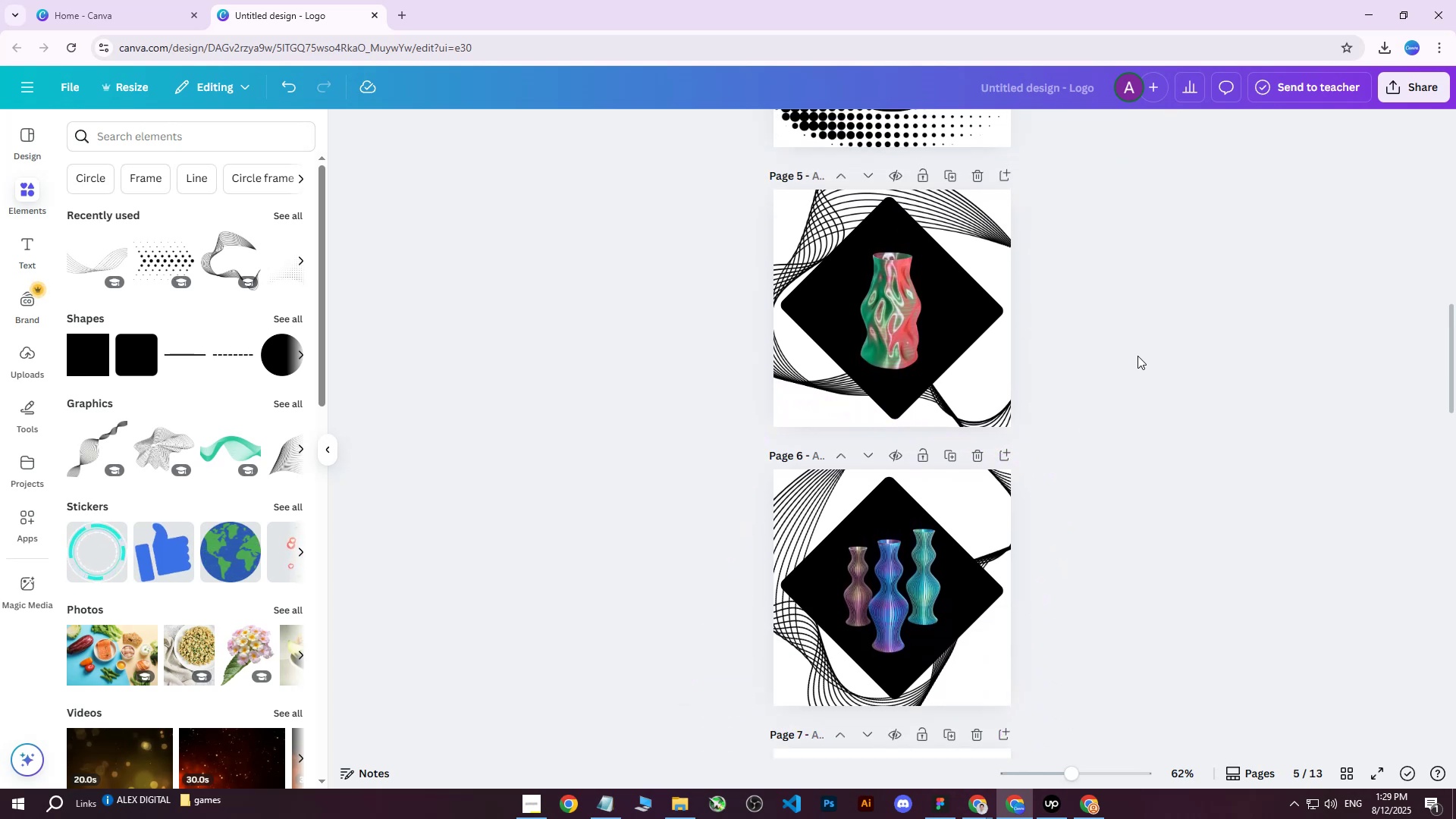 
scroll: coordinate [1138, 356], scroll_direction: down, amount: 2.0
 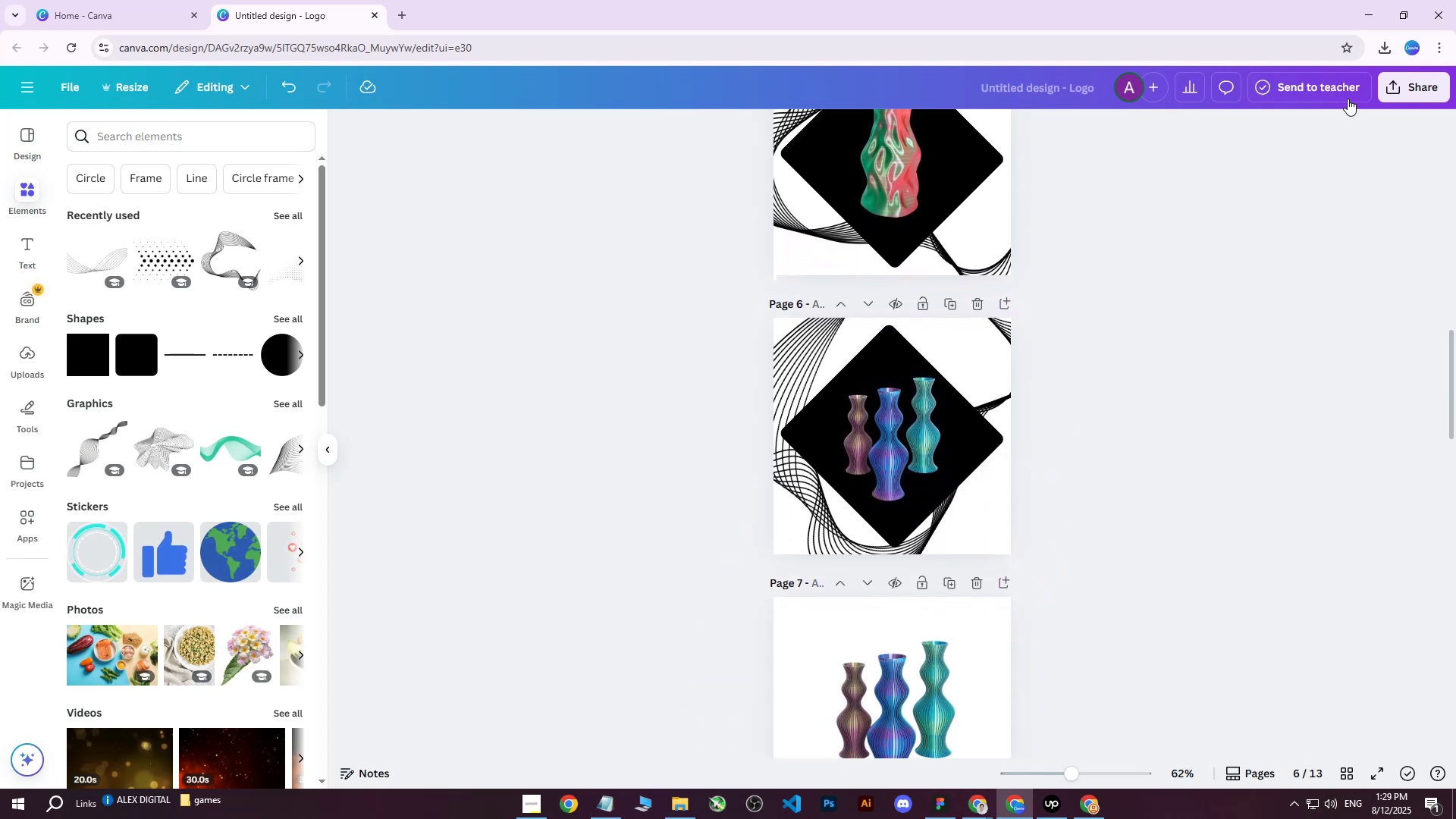 
left_click([1390, 94])
 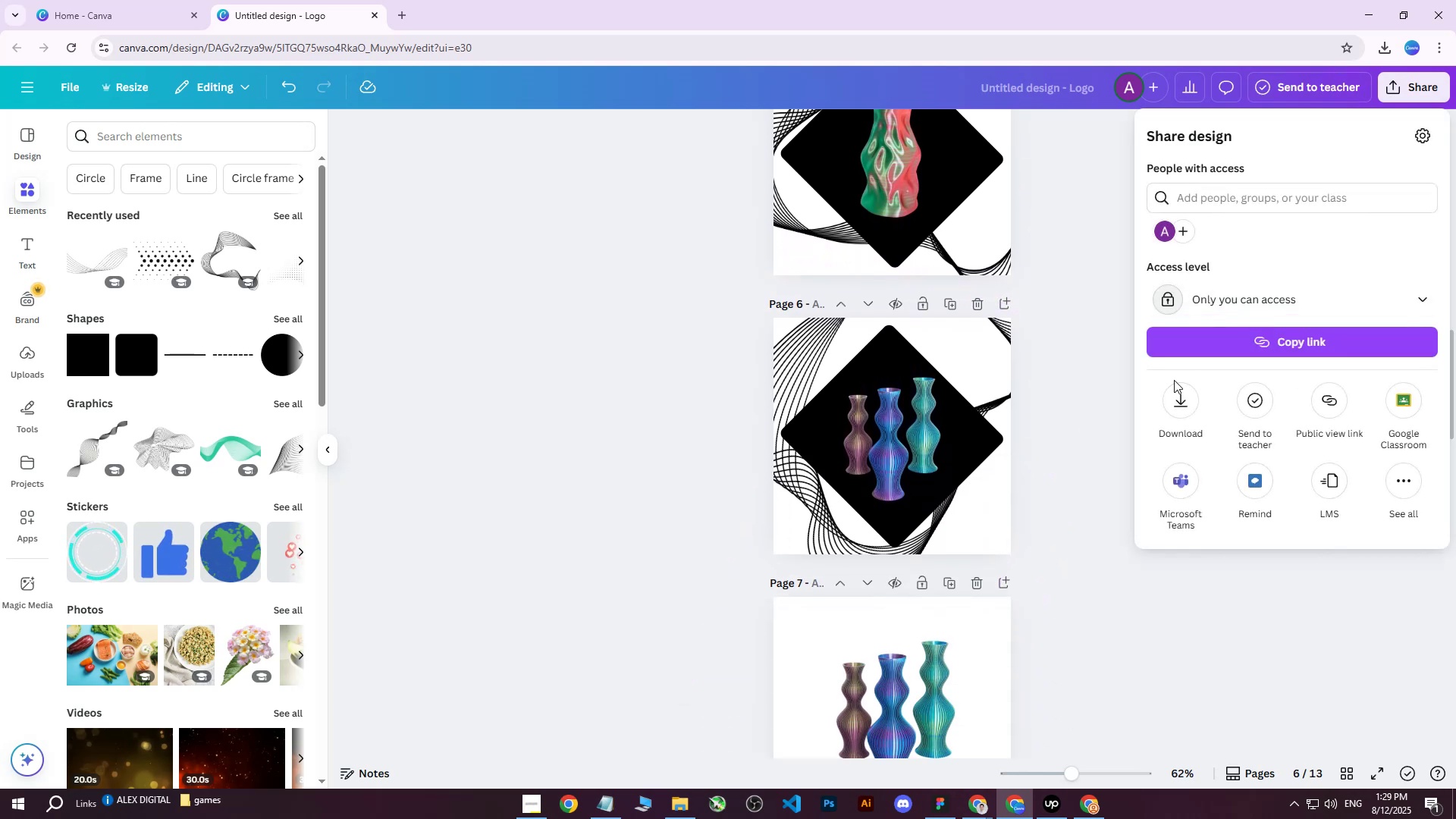 
left_click([1170, 388])
 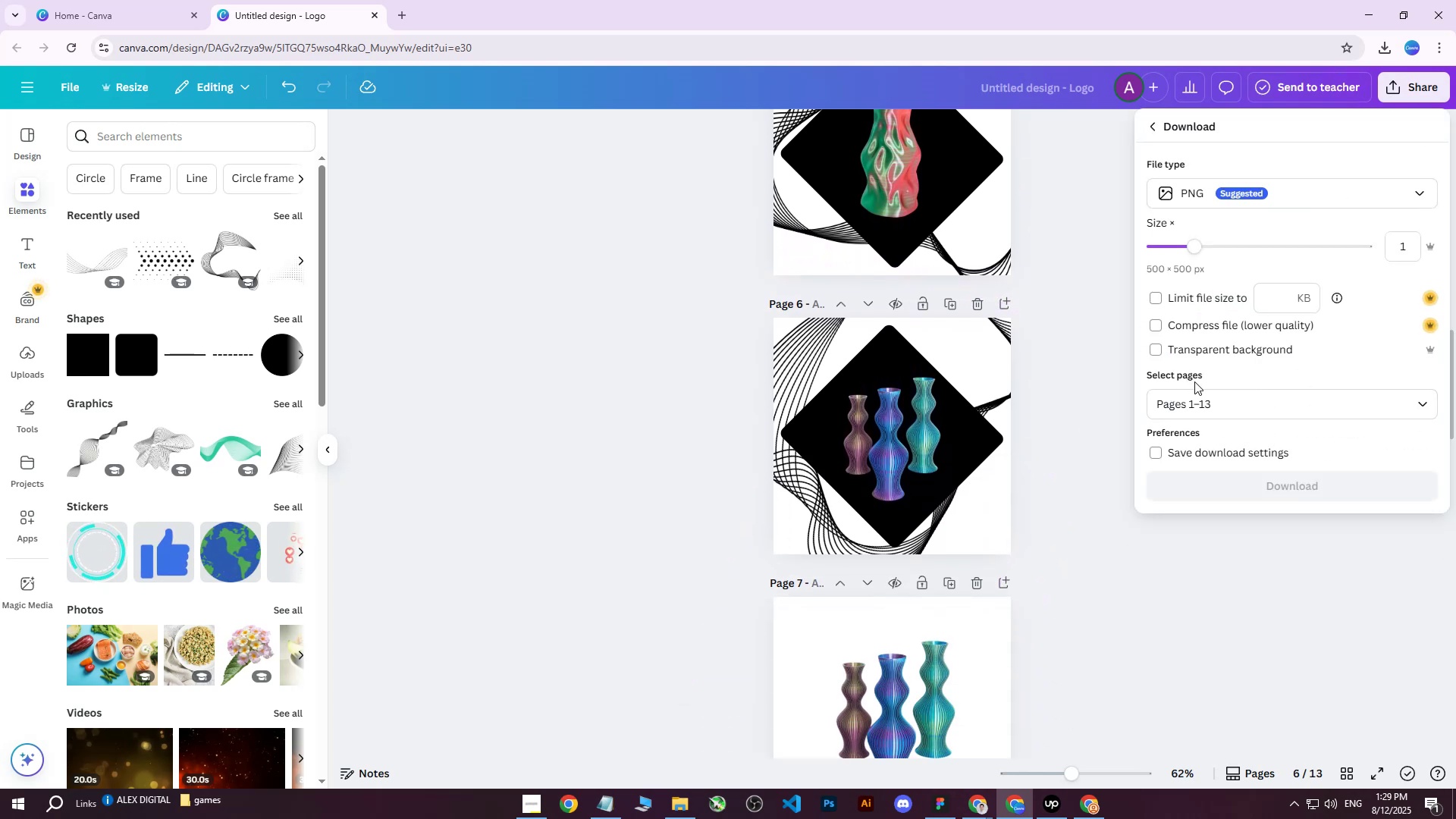 
left_click([1177, 416])
 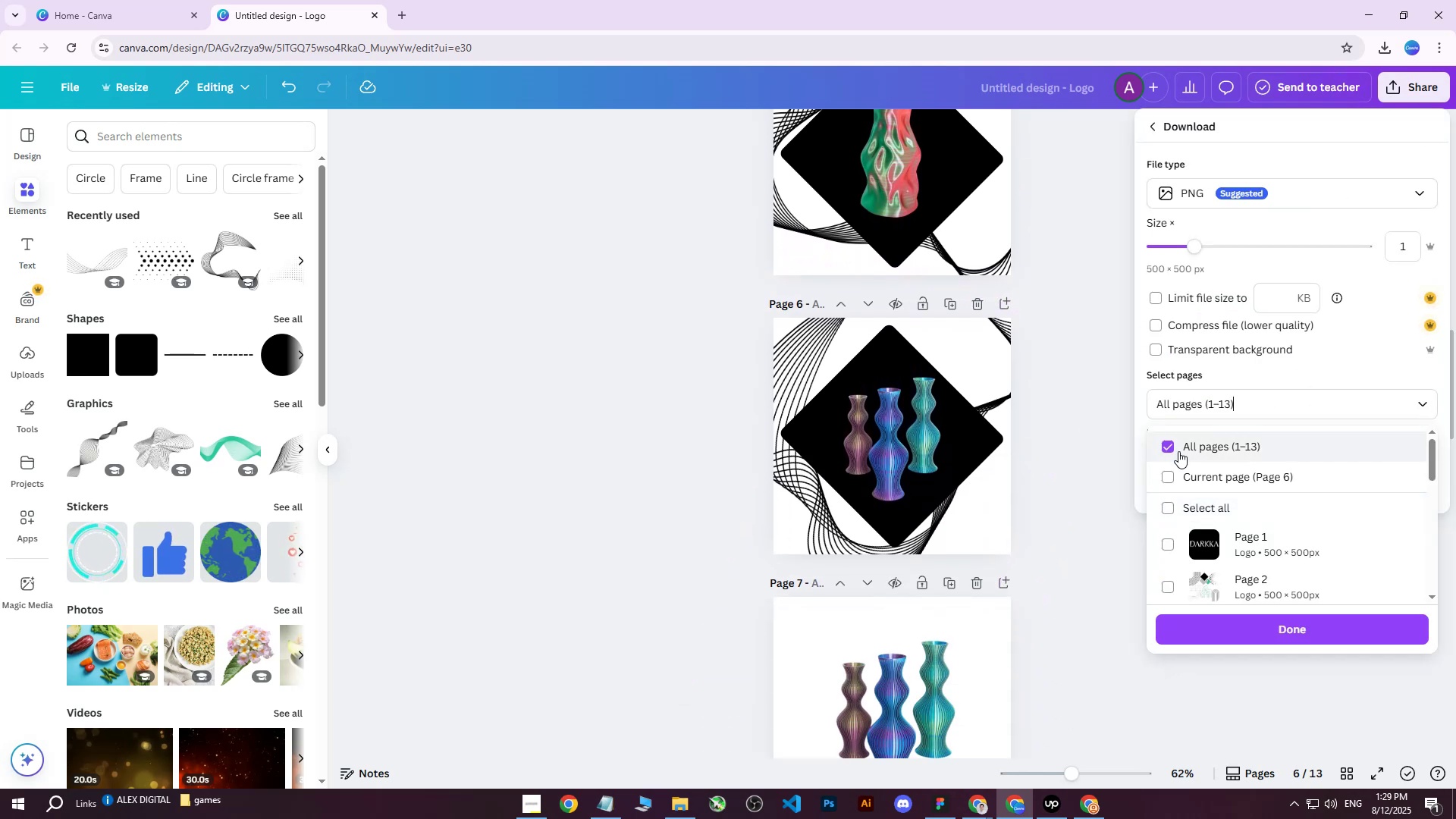 
triple_click([1184, 475])
 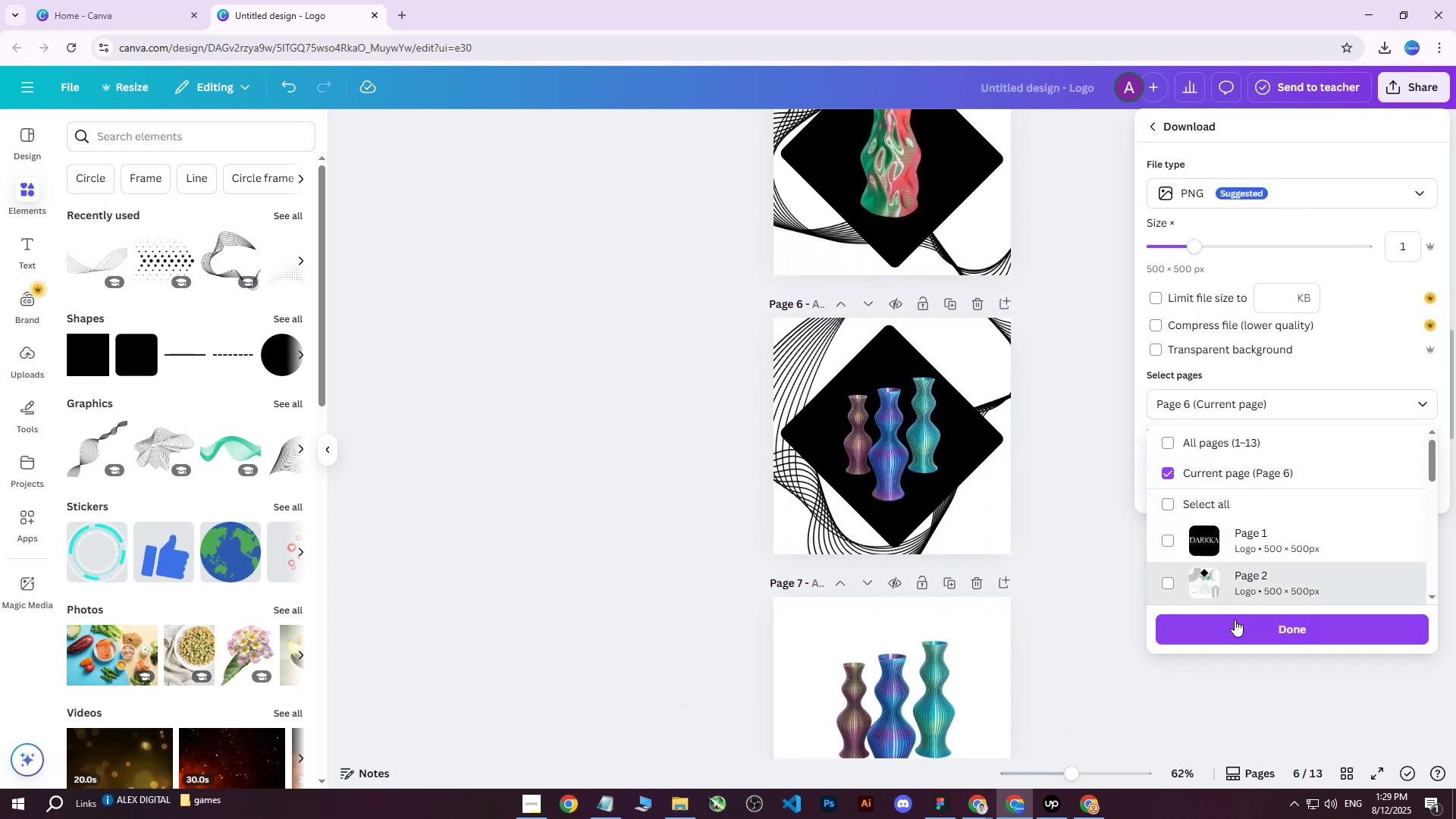 
left_click([1235, 627])
 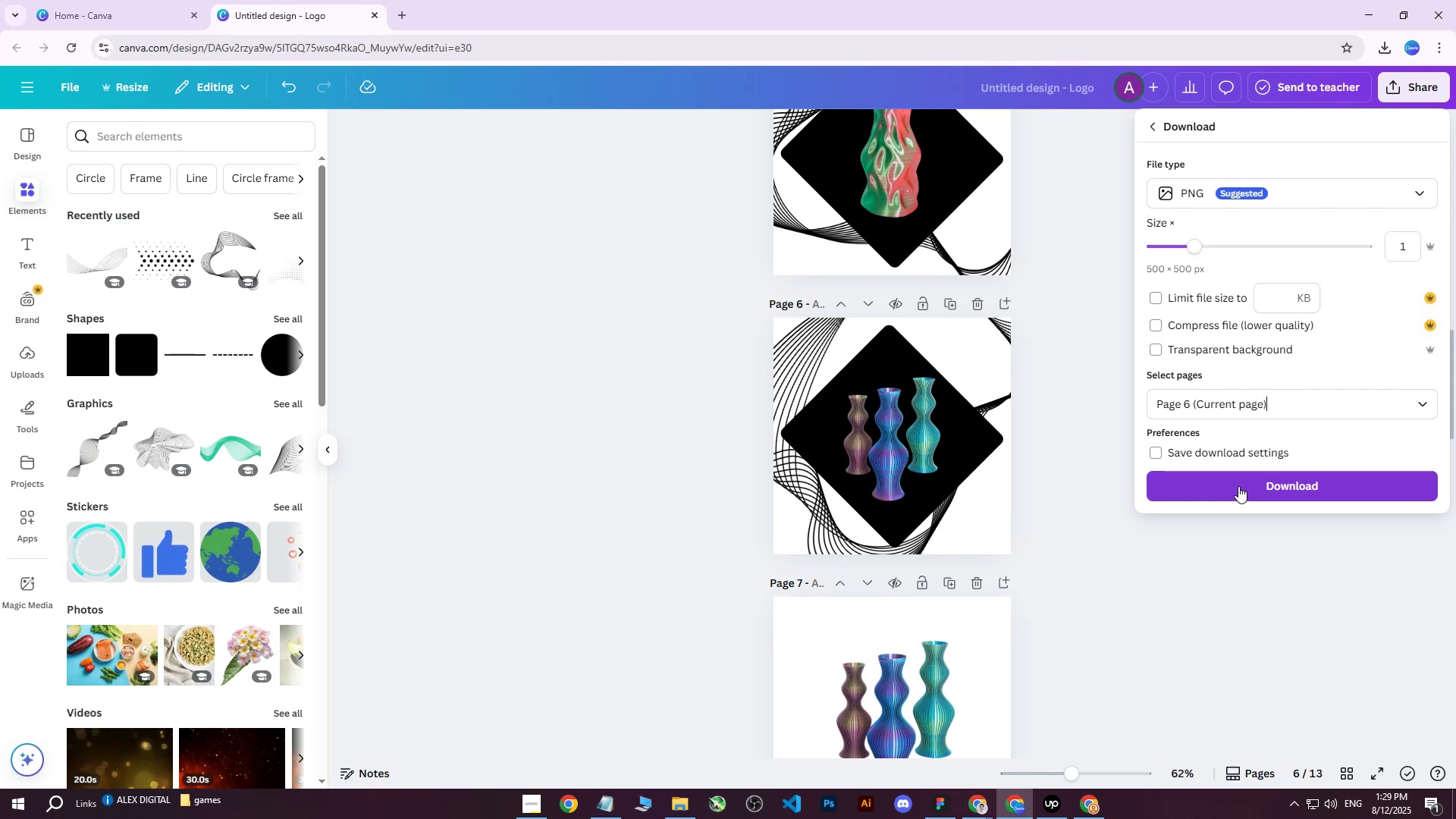 
left_click([1238, 486])
 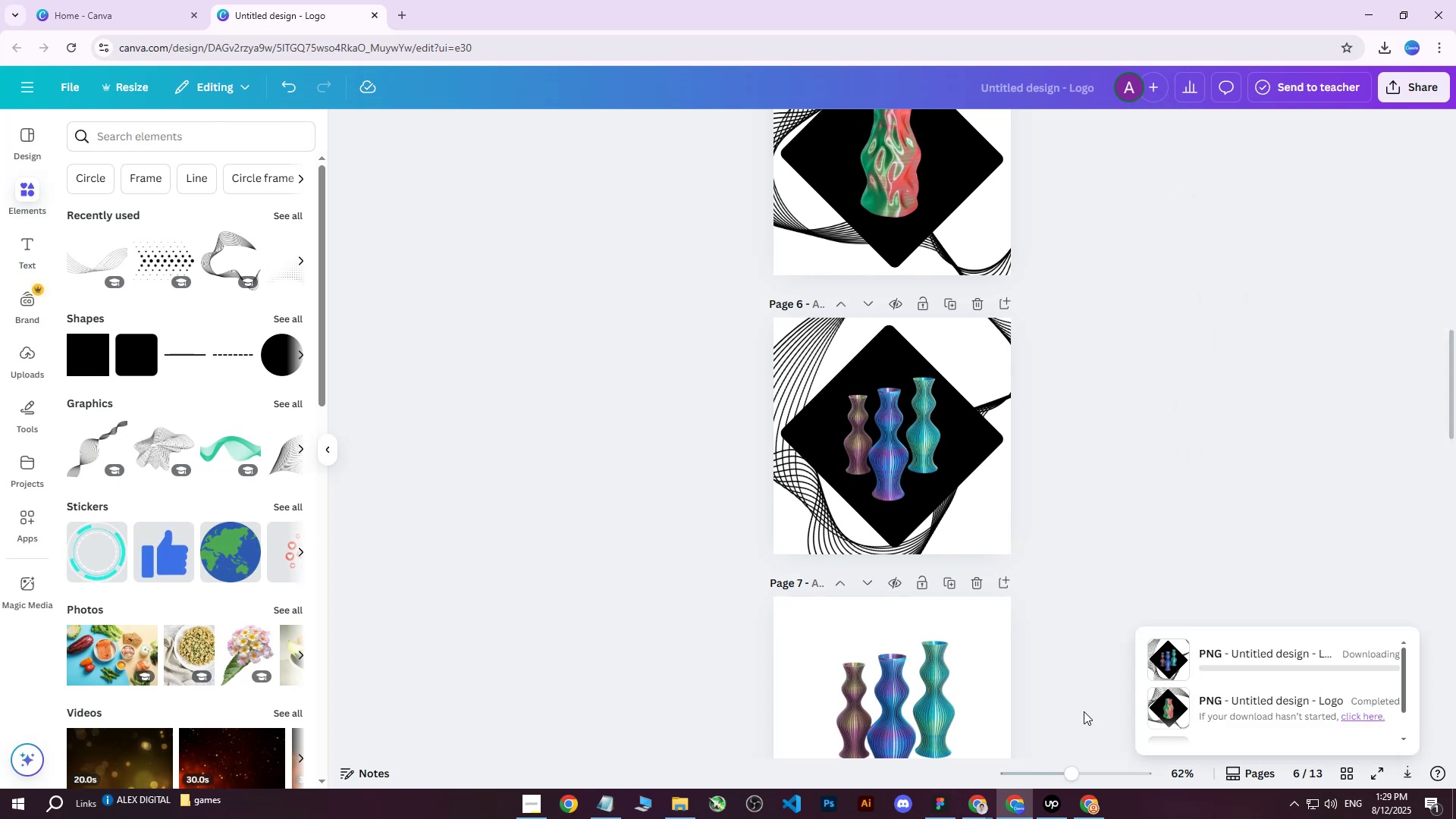 
mouse_move([1075, 802])
 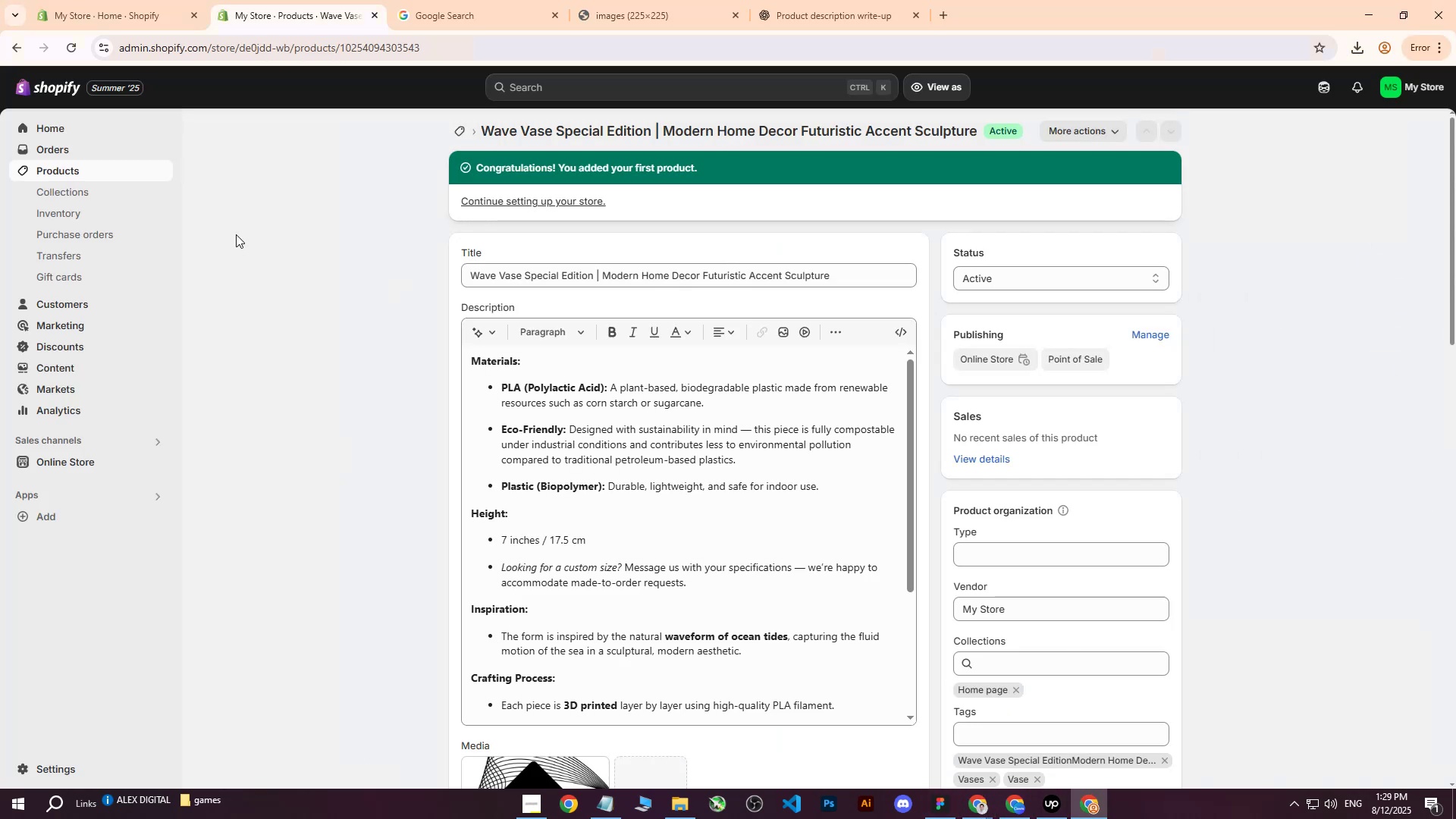 
left_click([61, 169])
 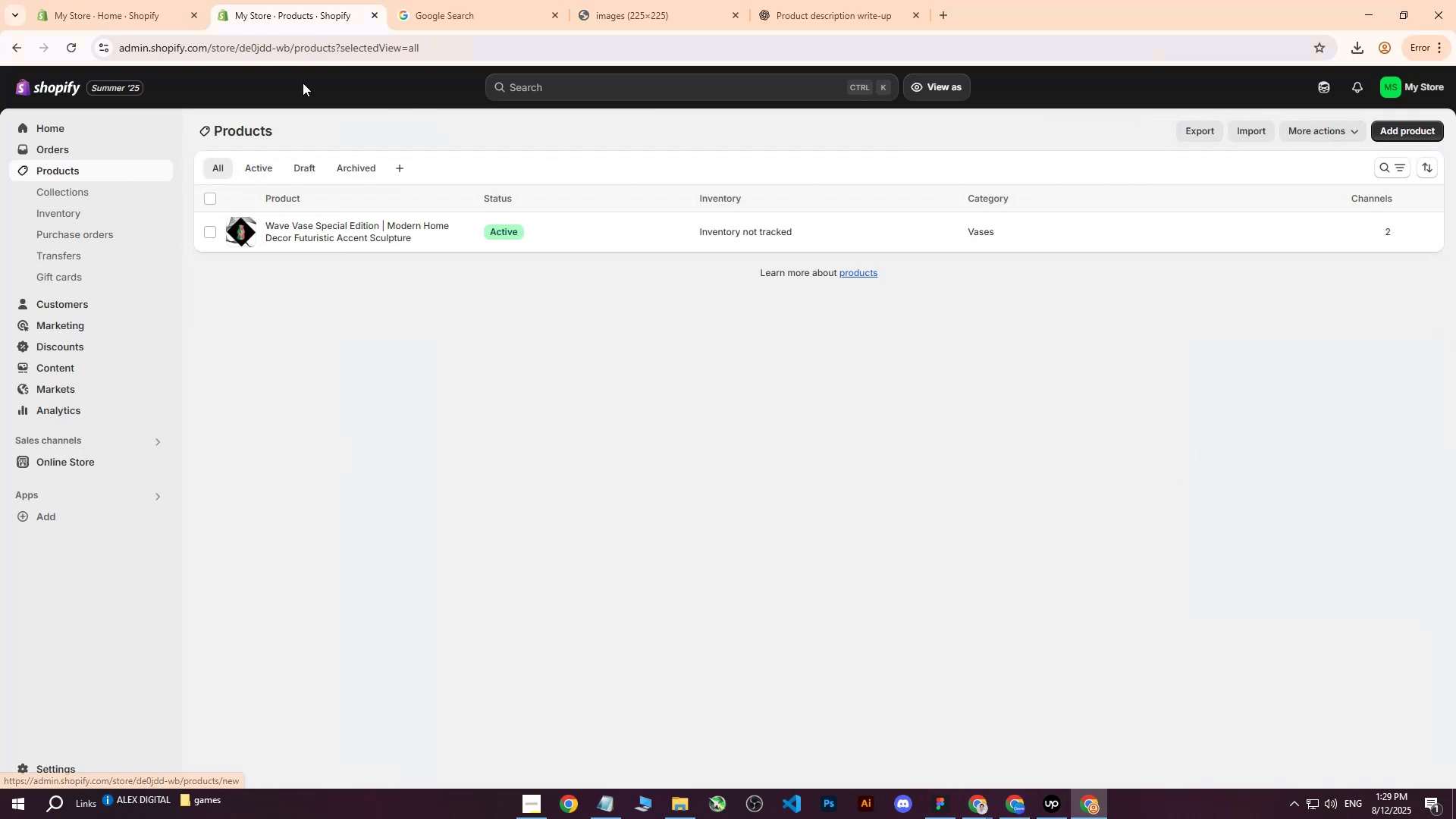 
left_click([164, 460])
 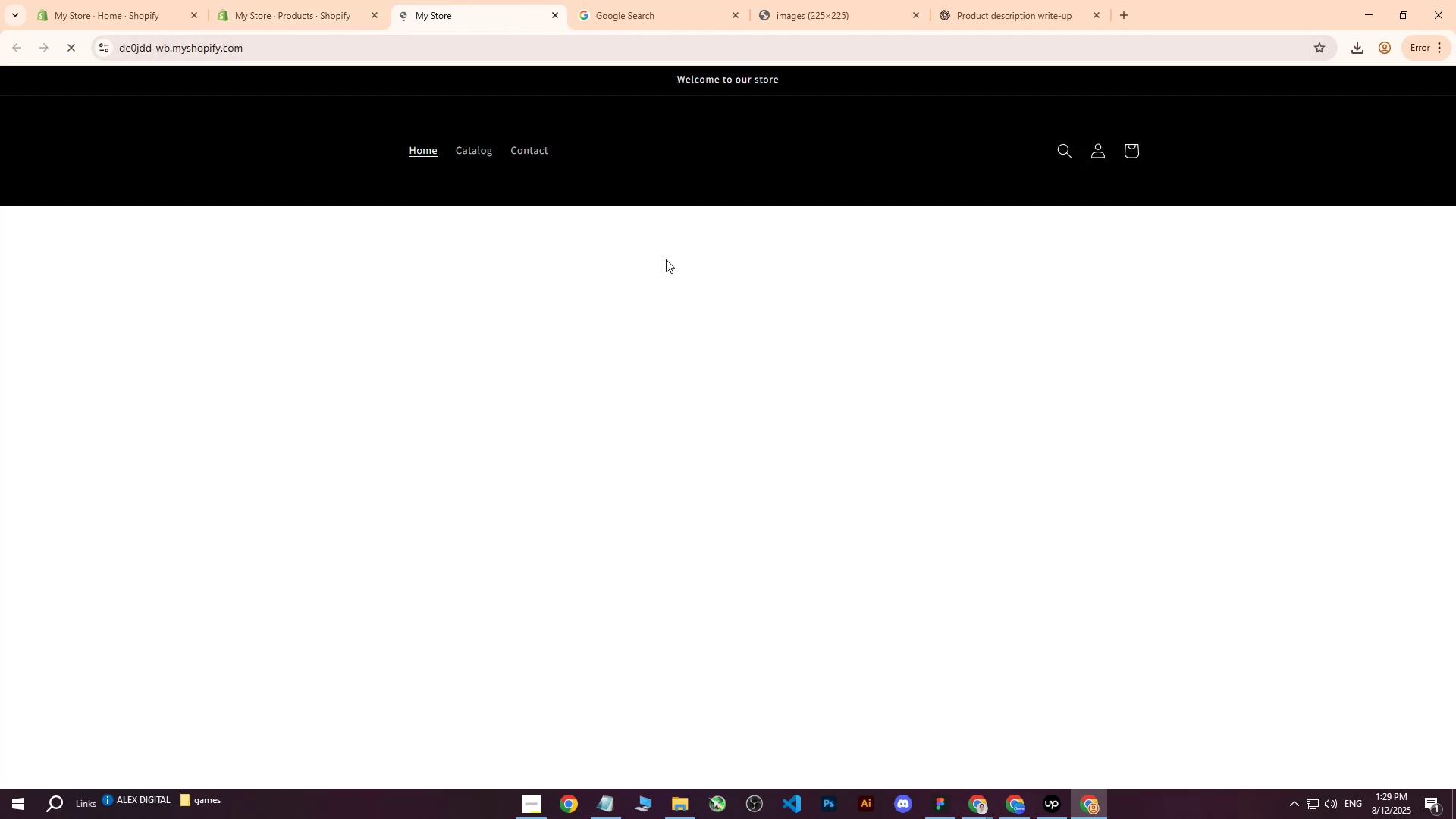 
scroll: coordinate [686, 264], scroll_direction: down, amount: 6.0
 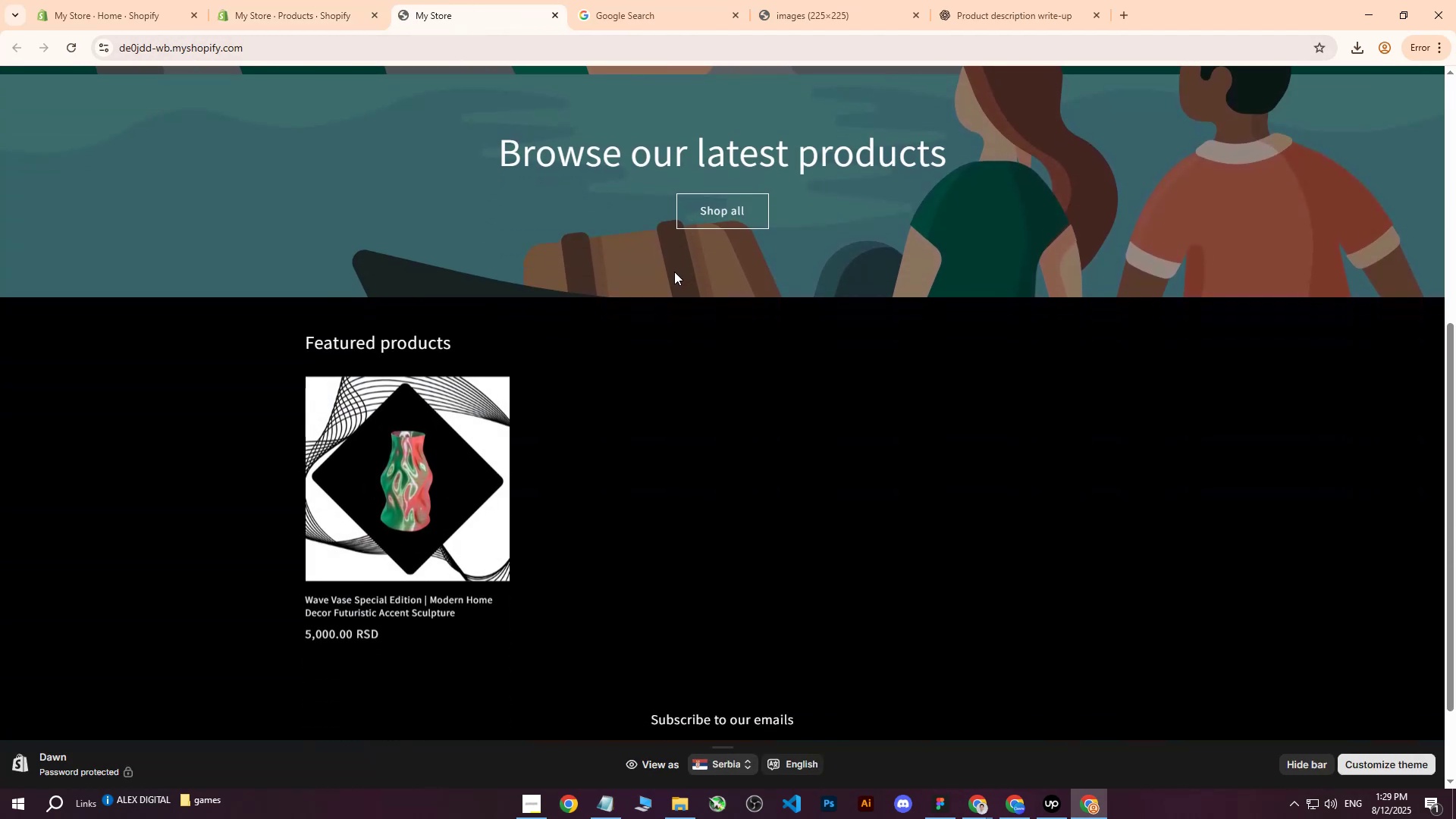 
wait(7.41)
 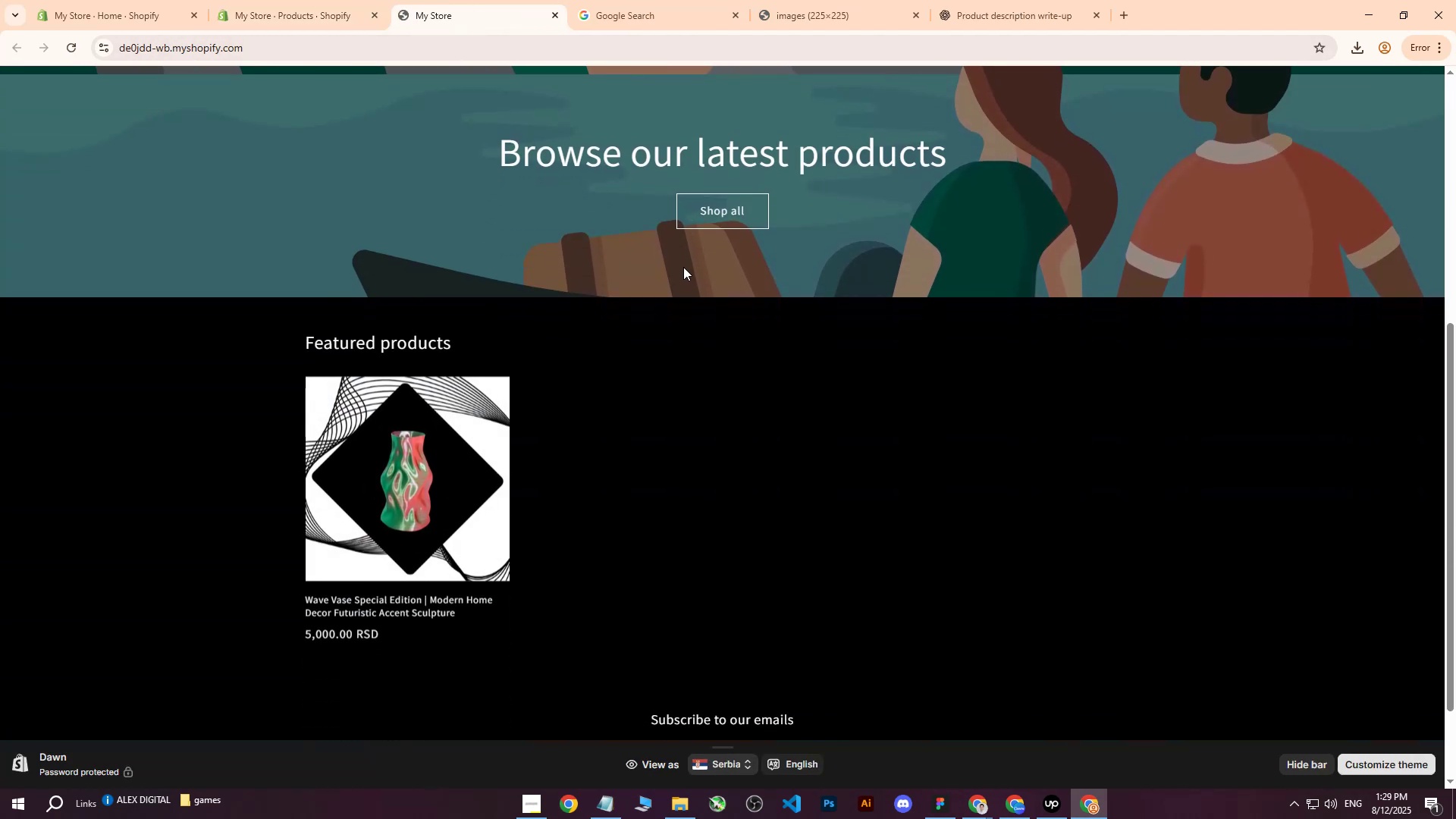 
left_click([407, 482])
 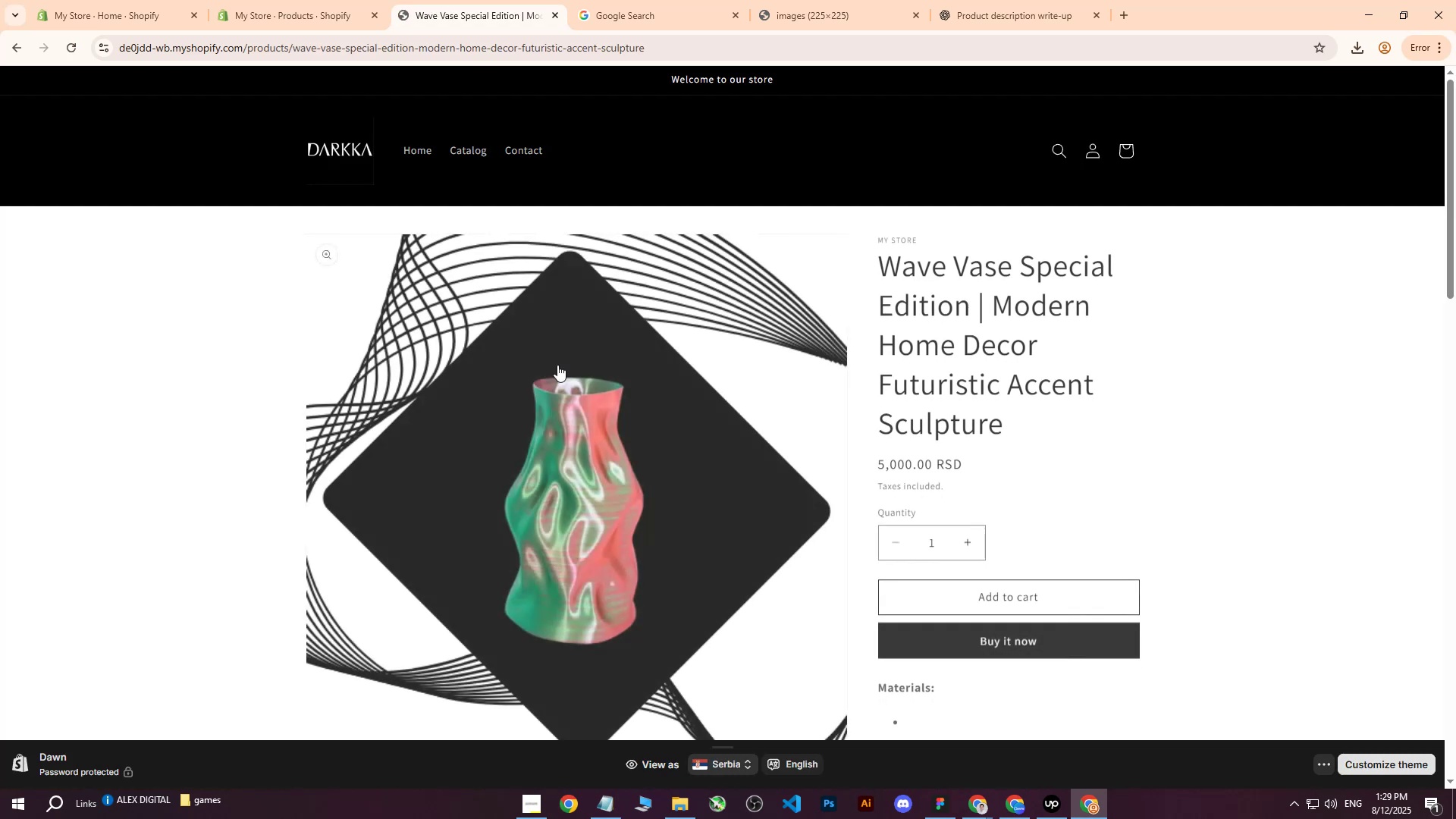 
scroll: coordinate [723, 301], scroll_direction: down, amount: 1.0
 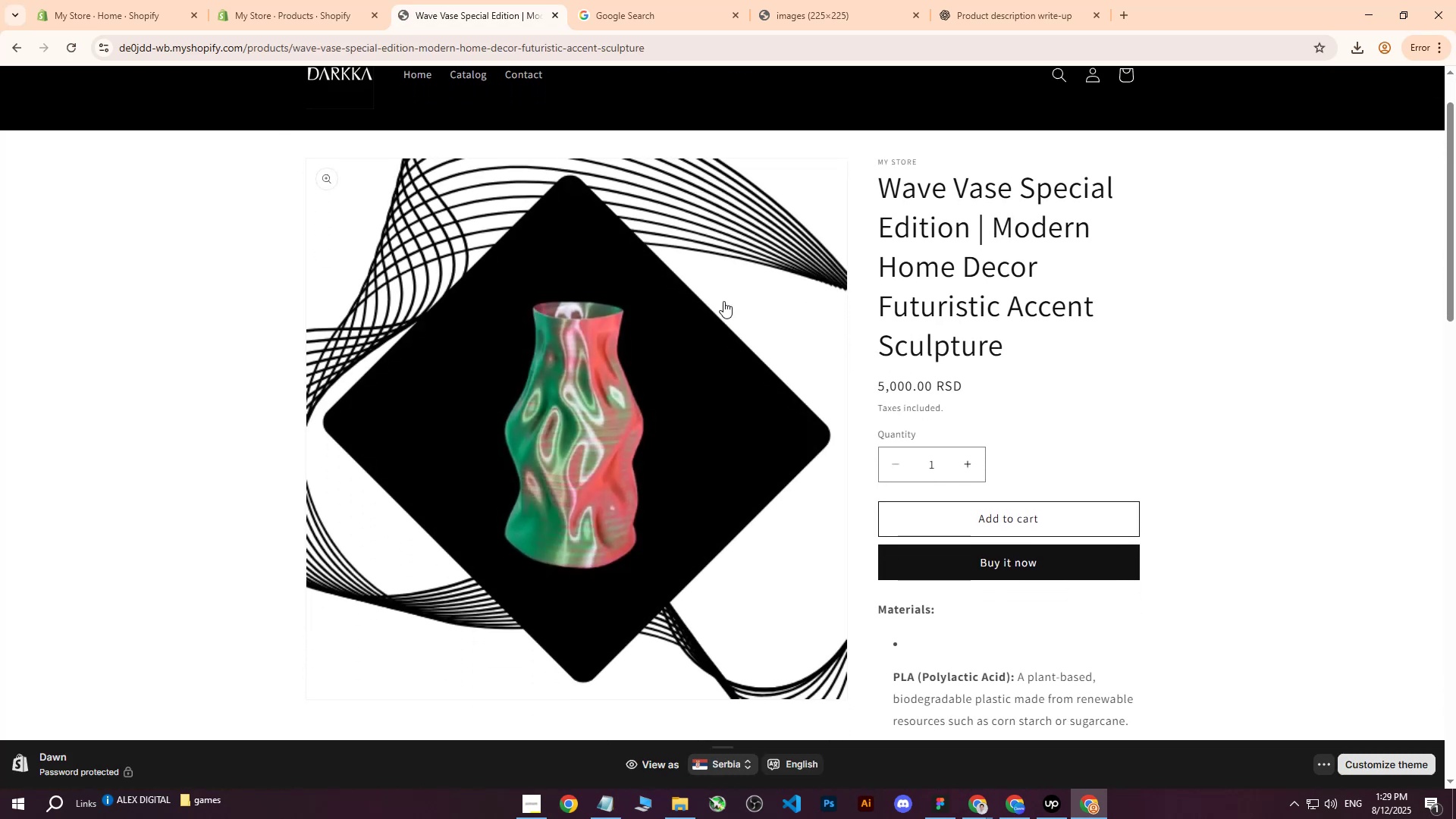 
scroll: coordinate [719, 311], scroll_direction: up, amount: 8.0
 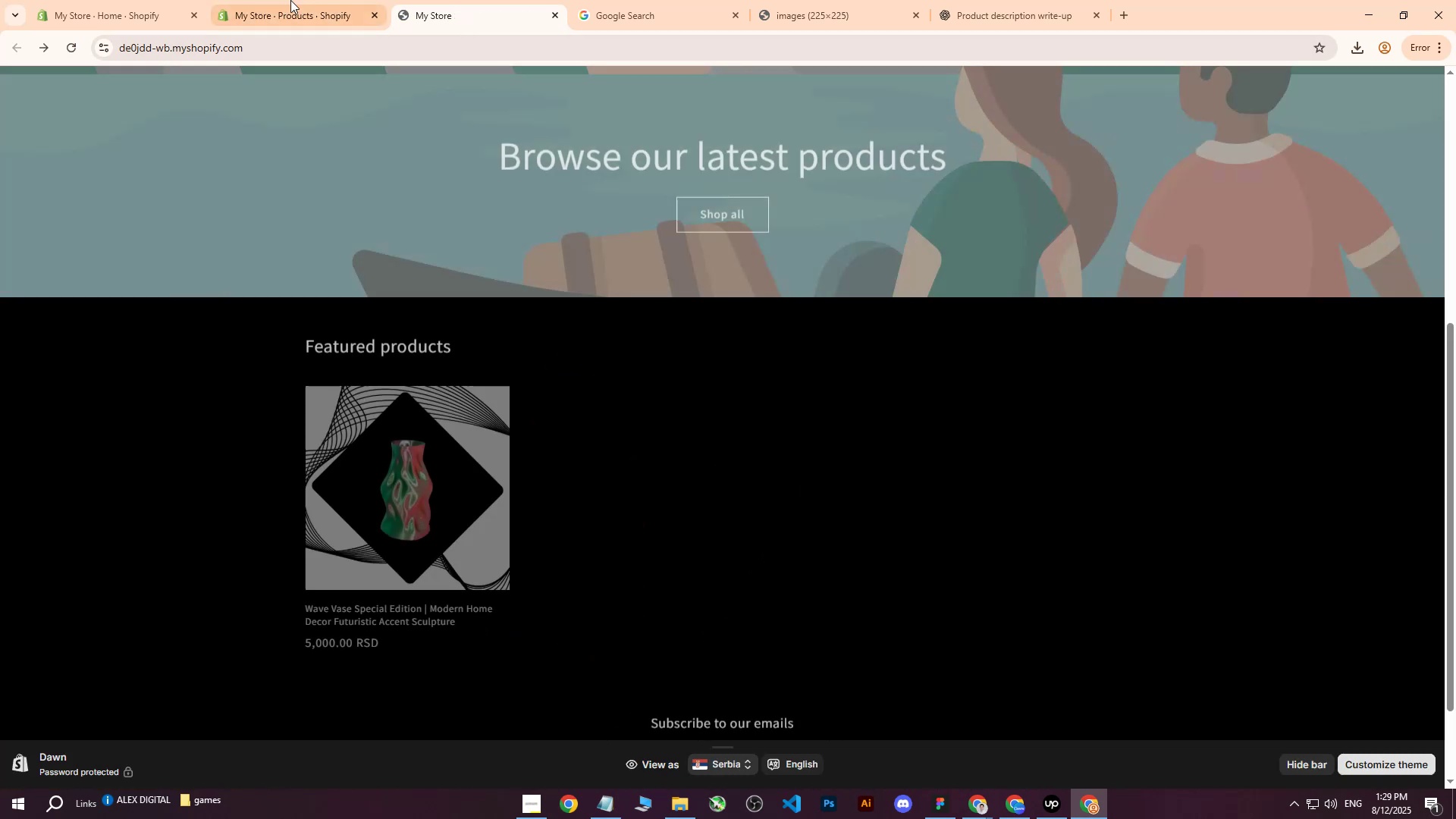 
left_click([284, 0])
 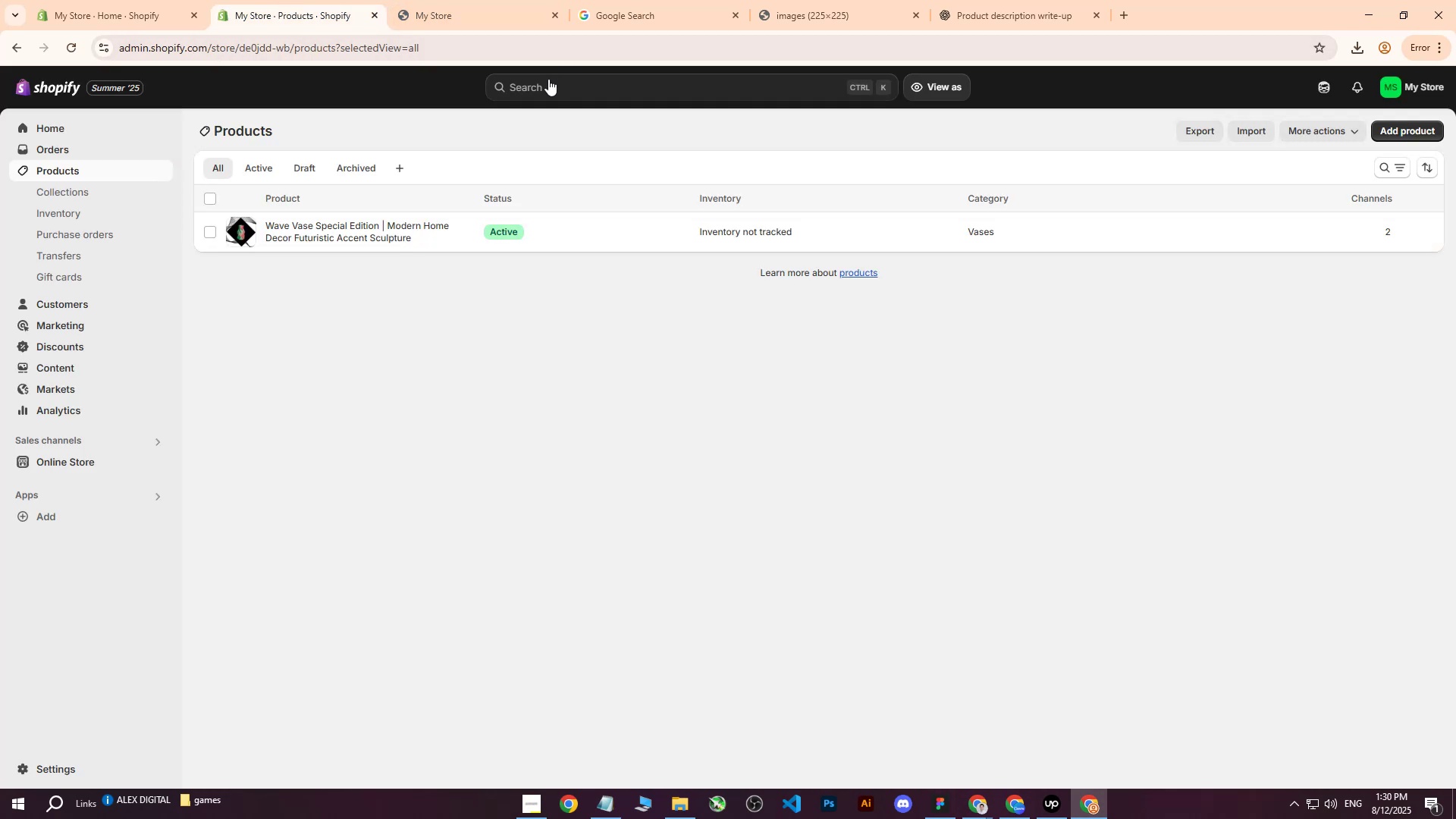 
wait(9.86)
 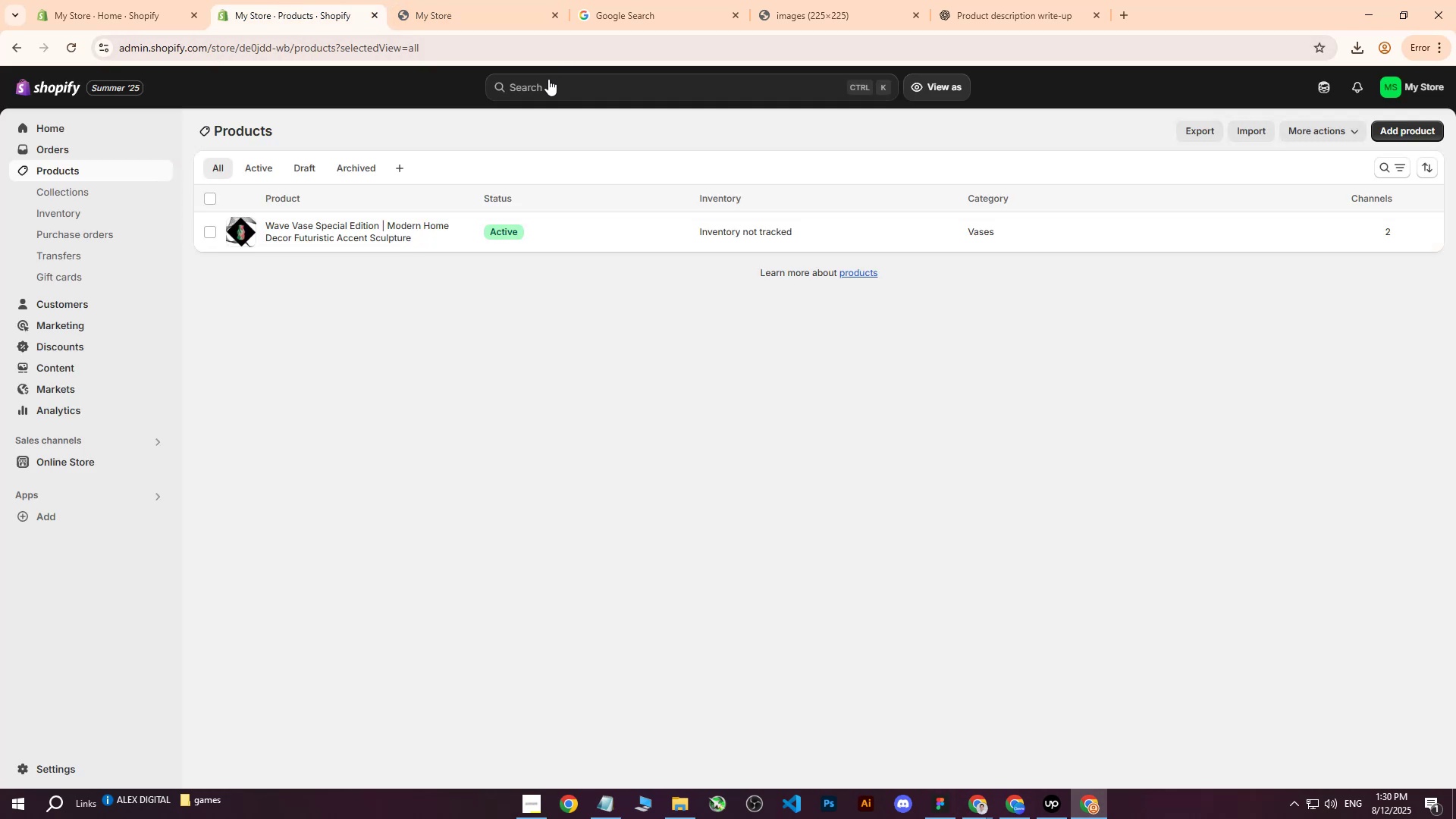 
left_click([1414, 131])
 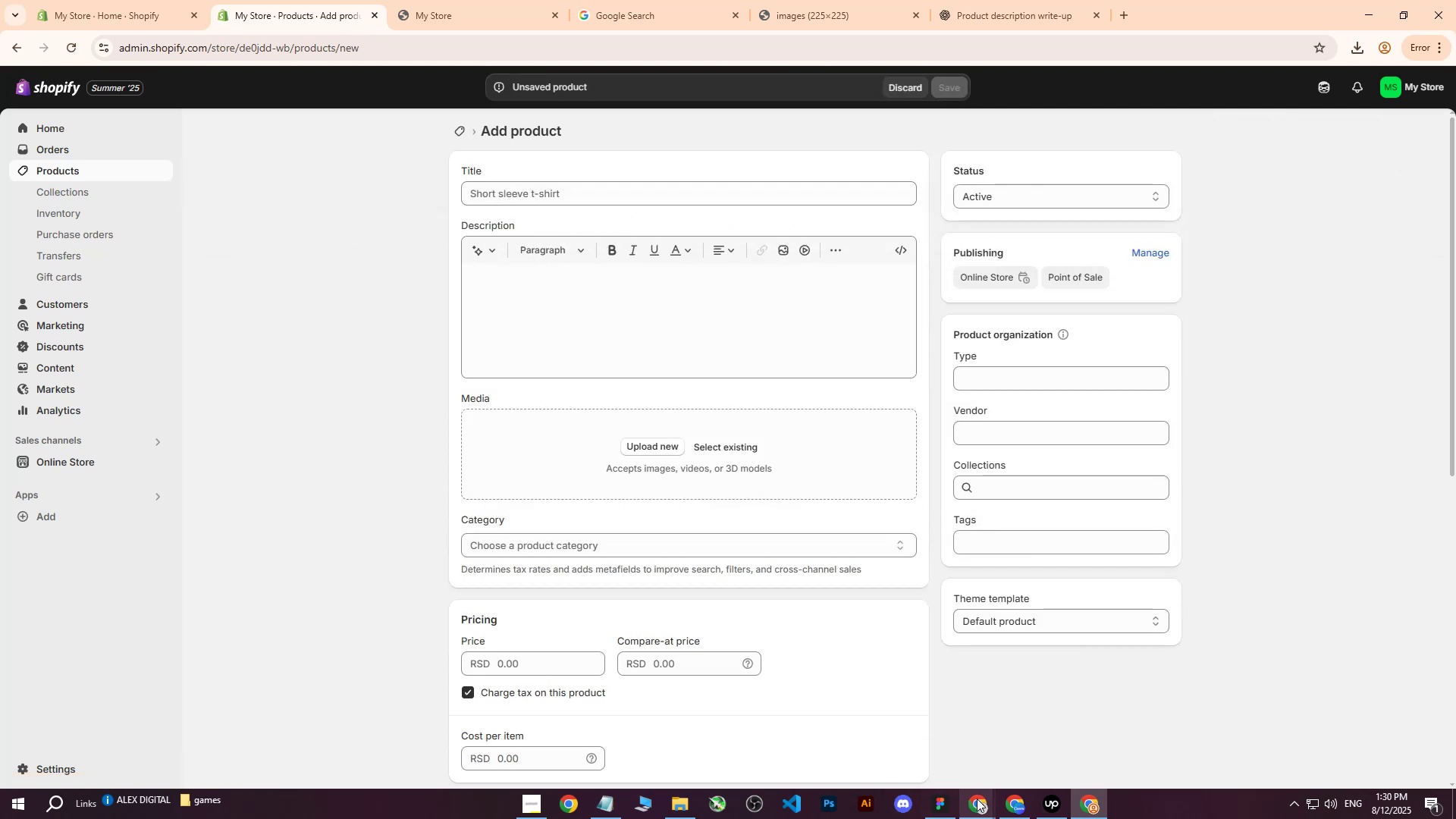 
left_click([908, 747])
 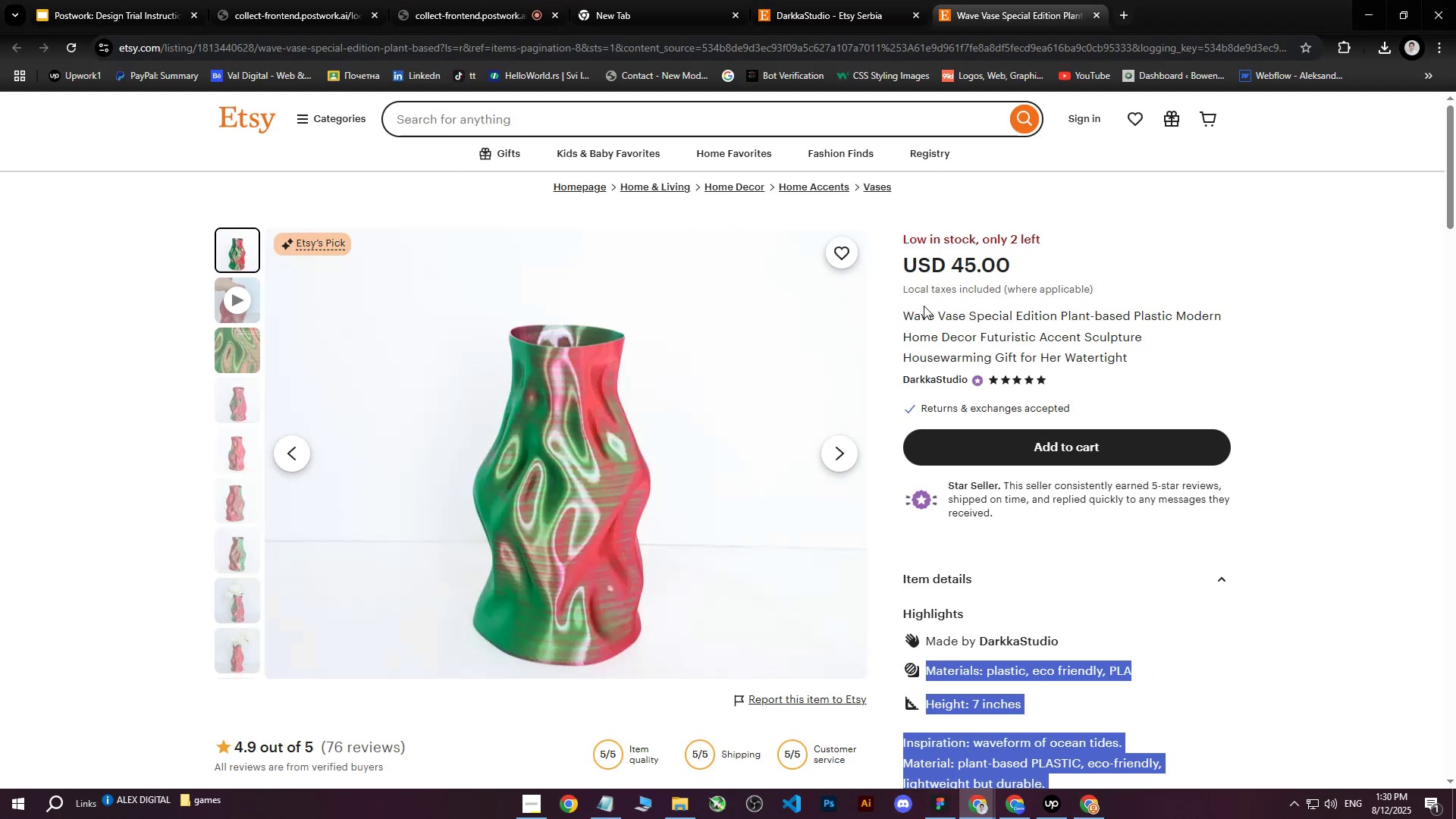 
 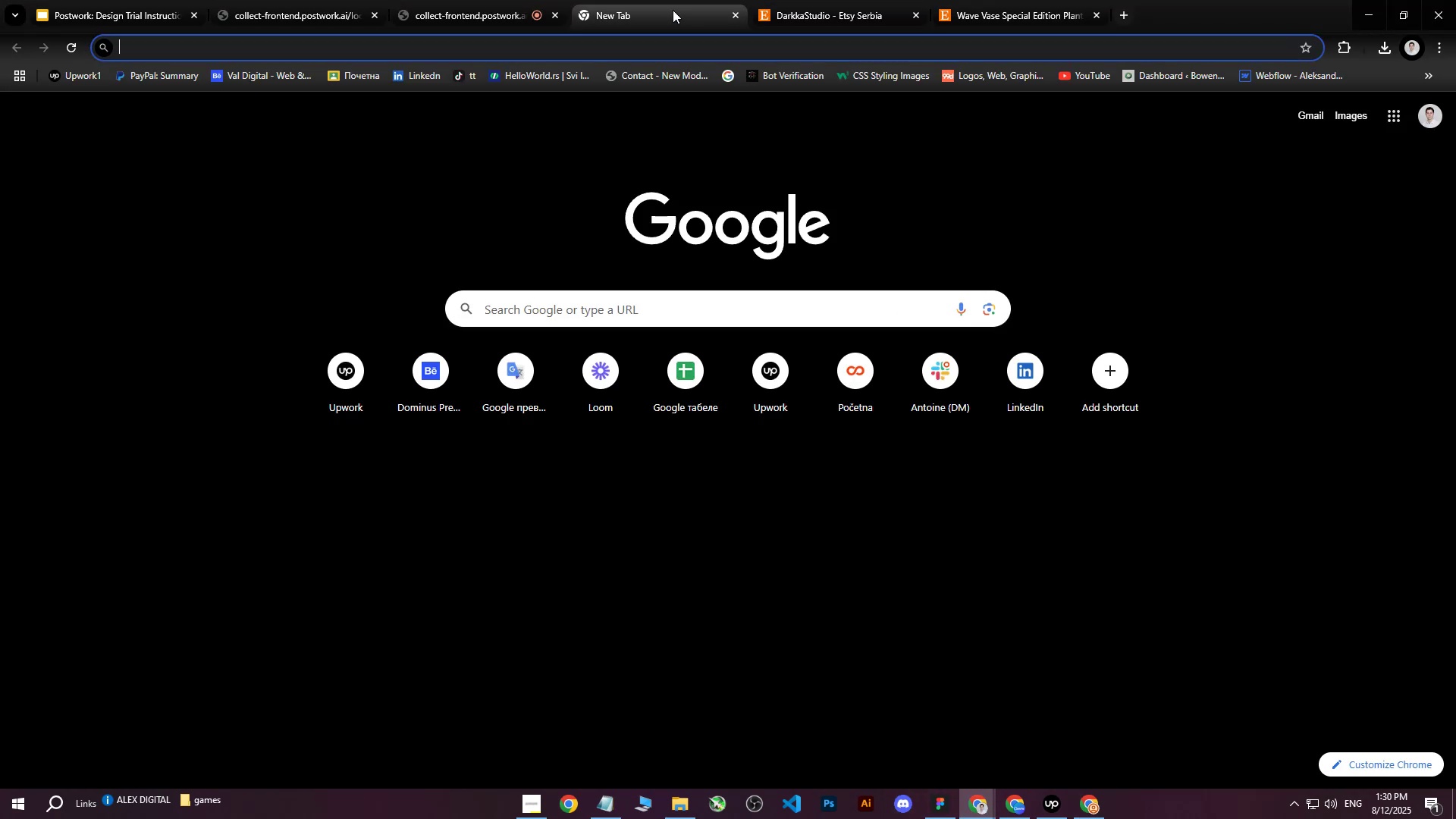 
double_click([833, 0])
 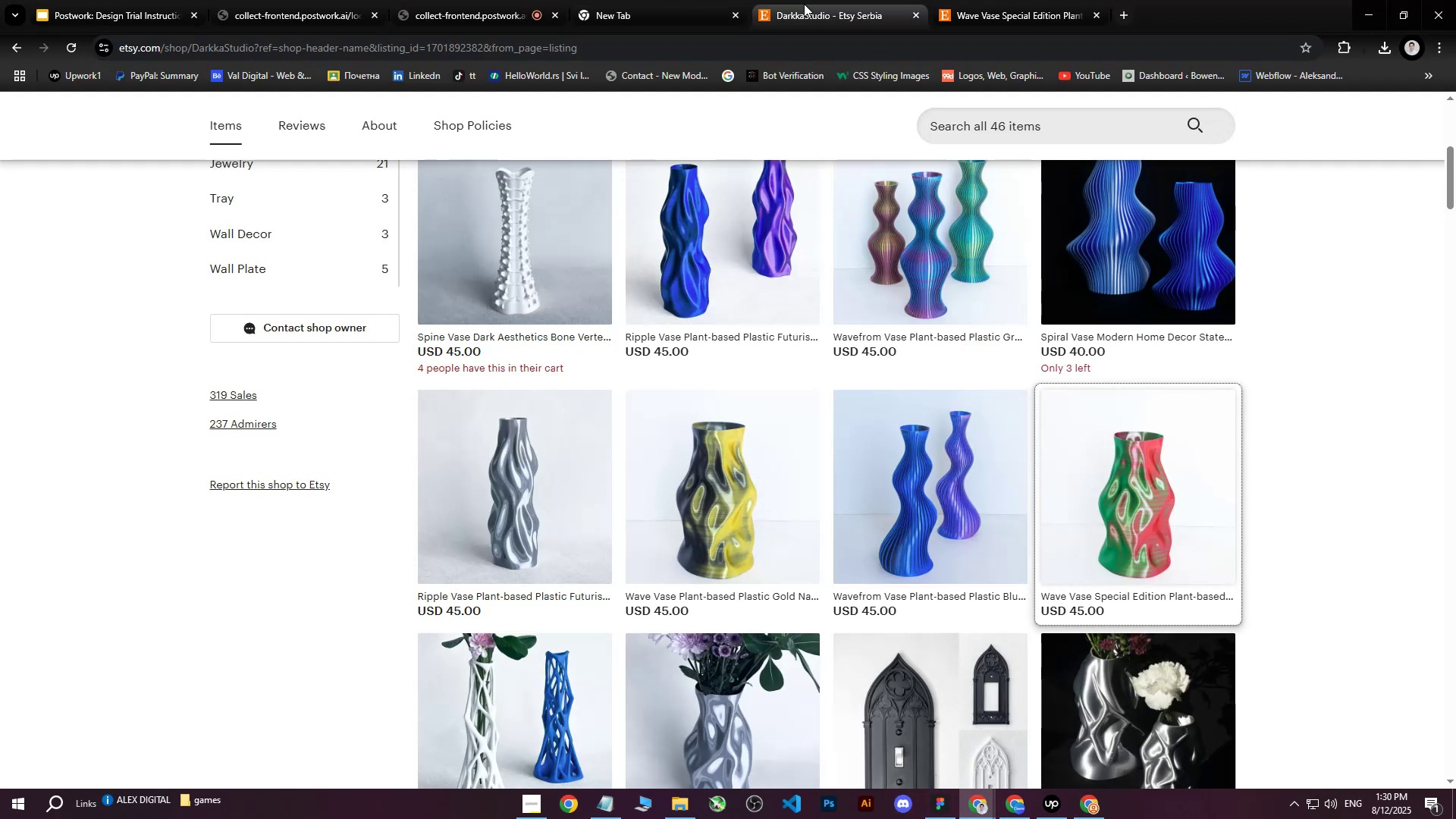 
left_click([748, 0])
 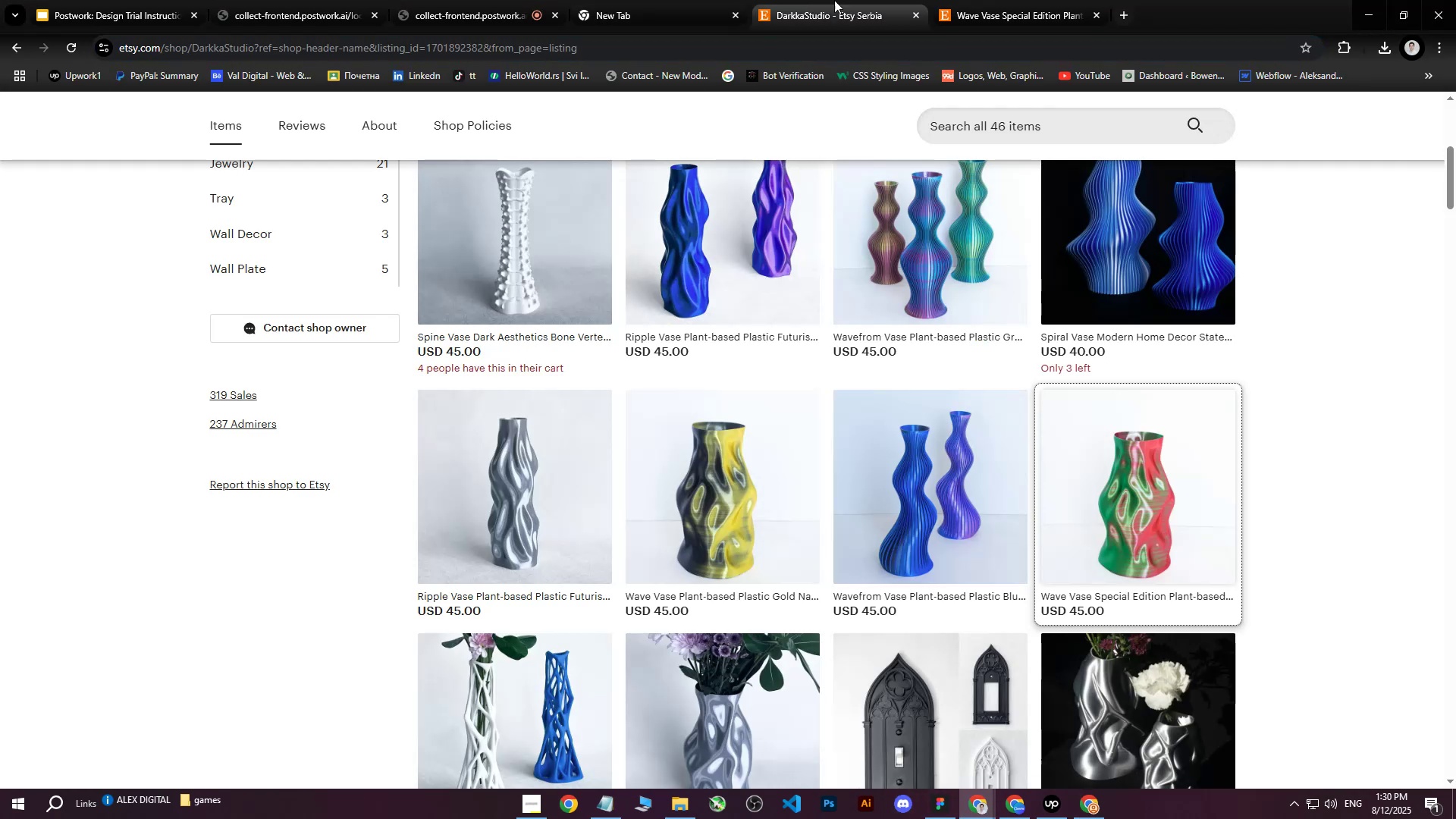 
double_click([1050, 0])
 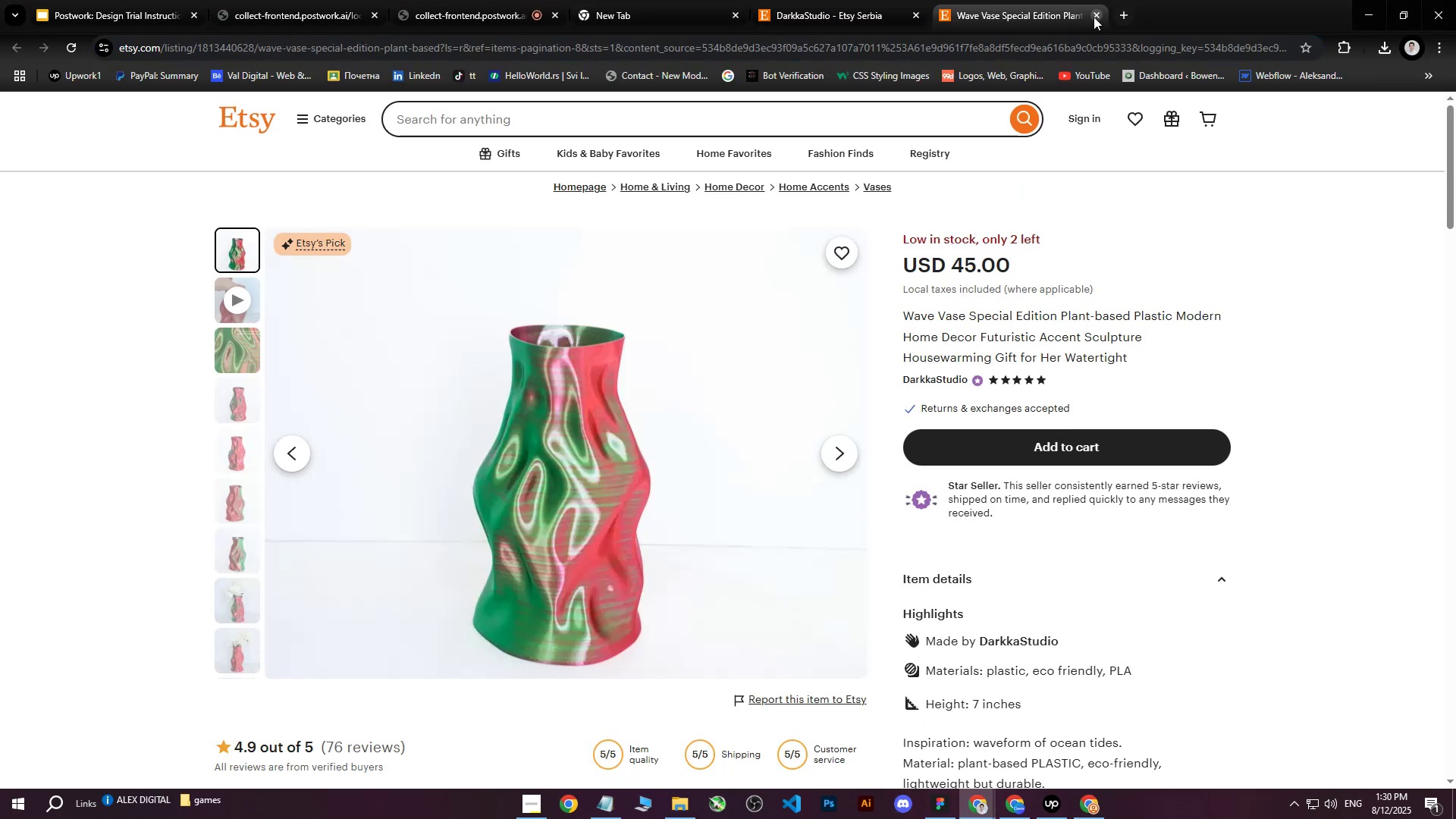 
left_click([1095, 14])
 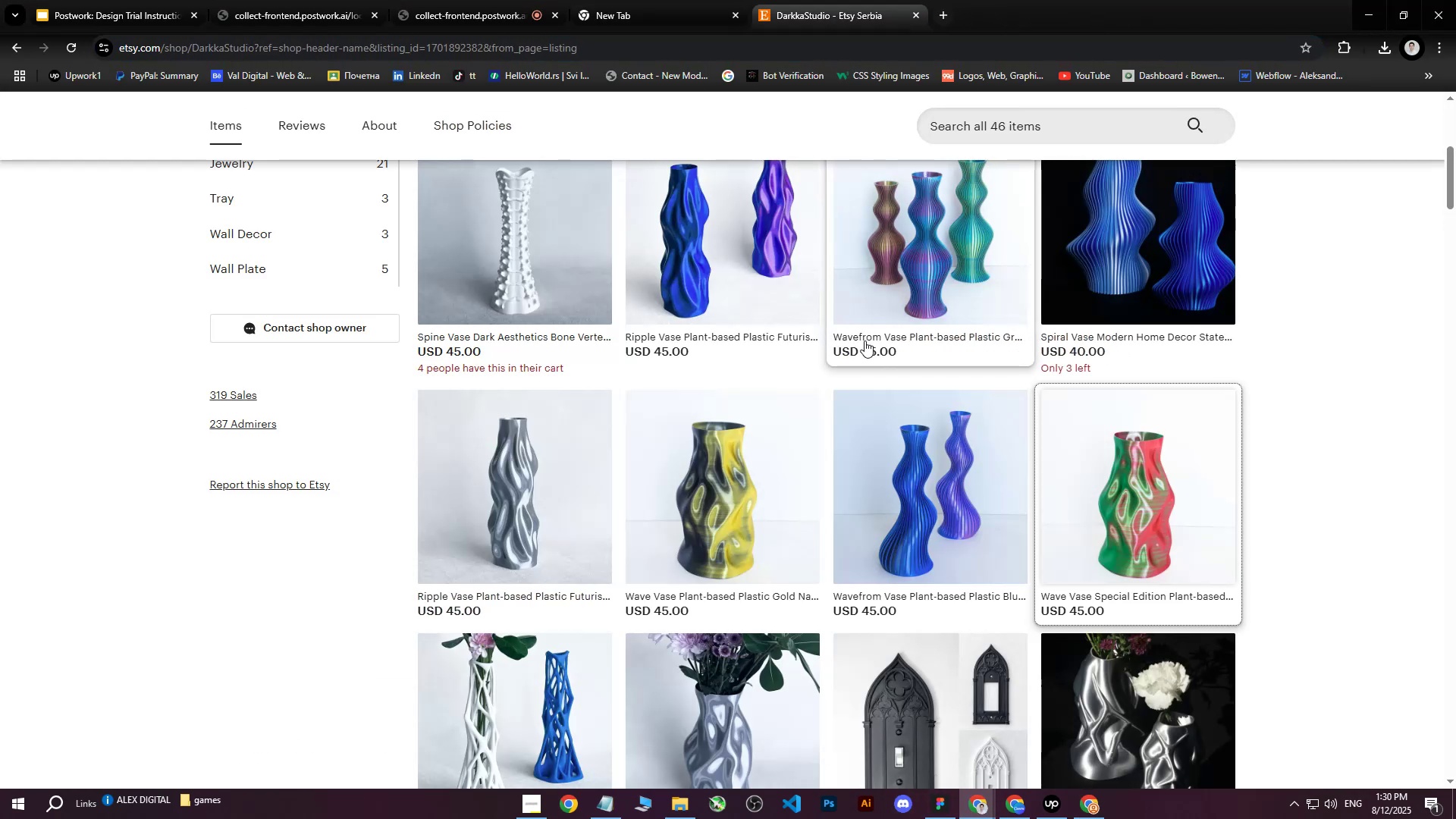 
scroll: coordinate [904, 349], scroll_direction: up, amount: 1.0
 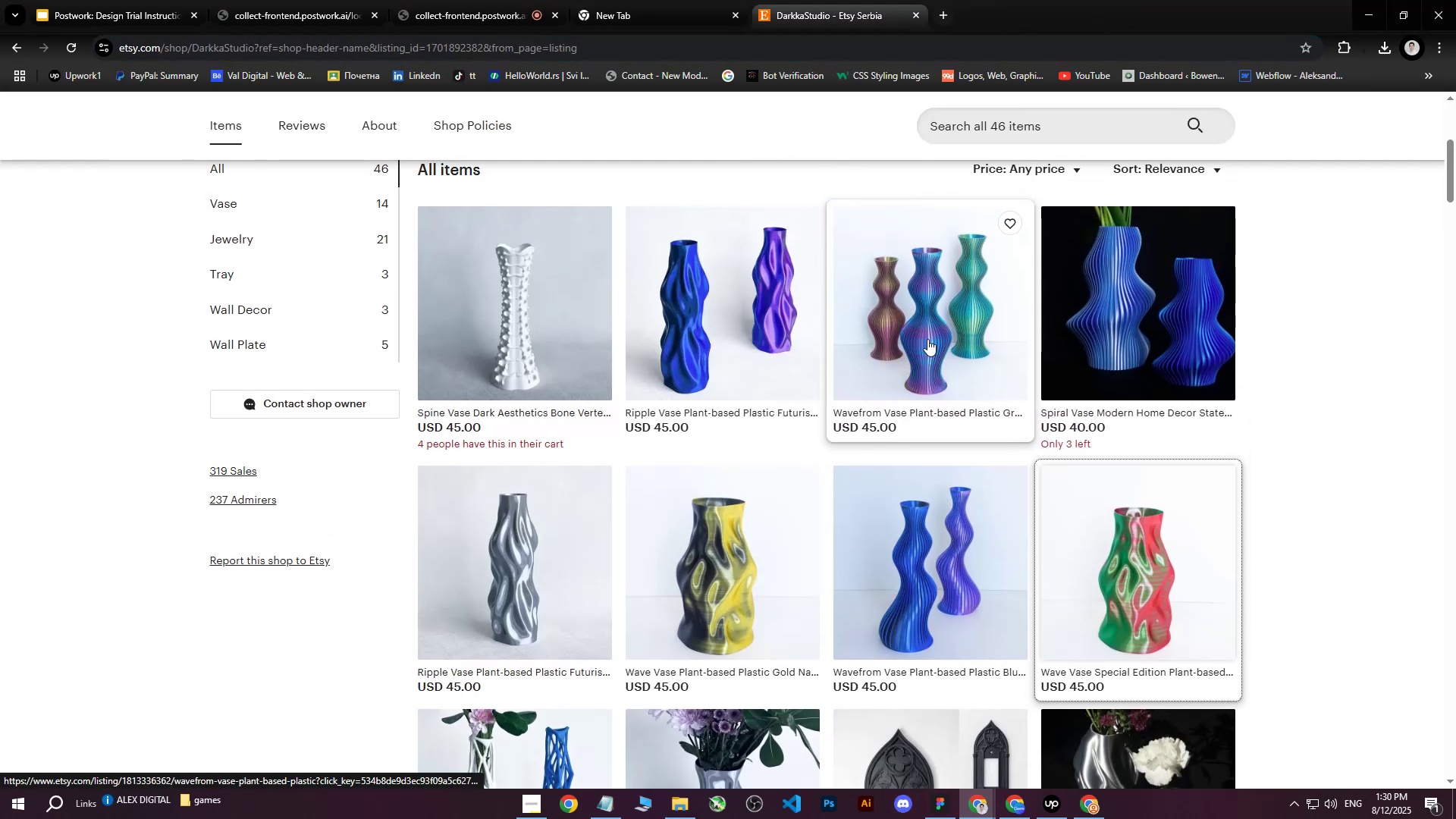 
left_click([930, 334])
 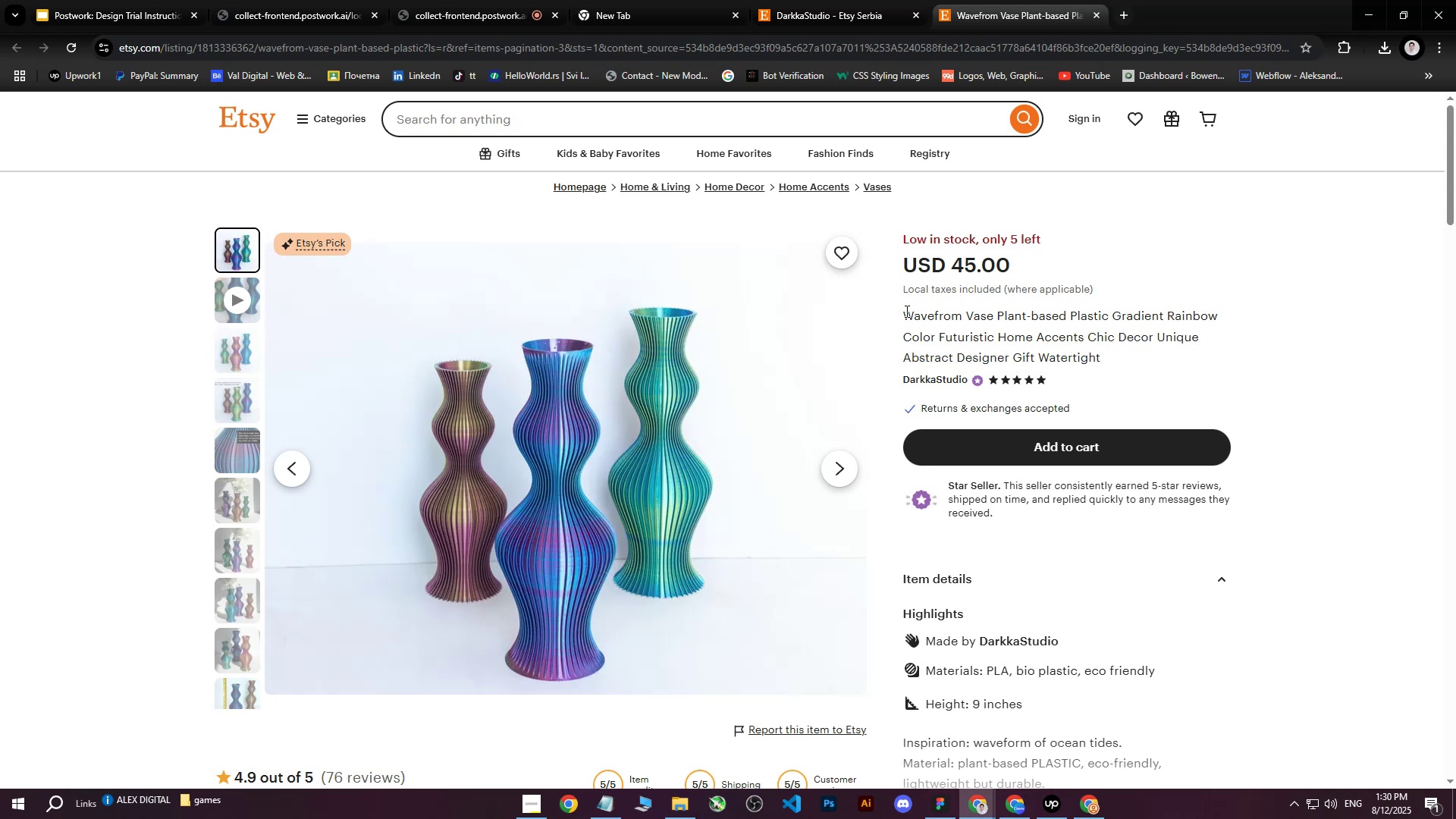 
key(Control+C)
 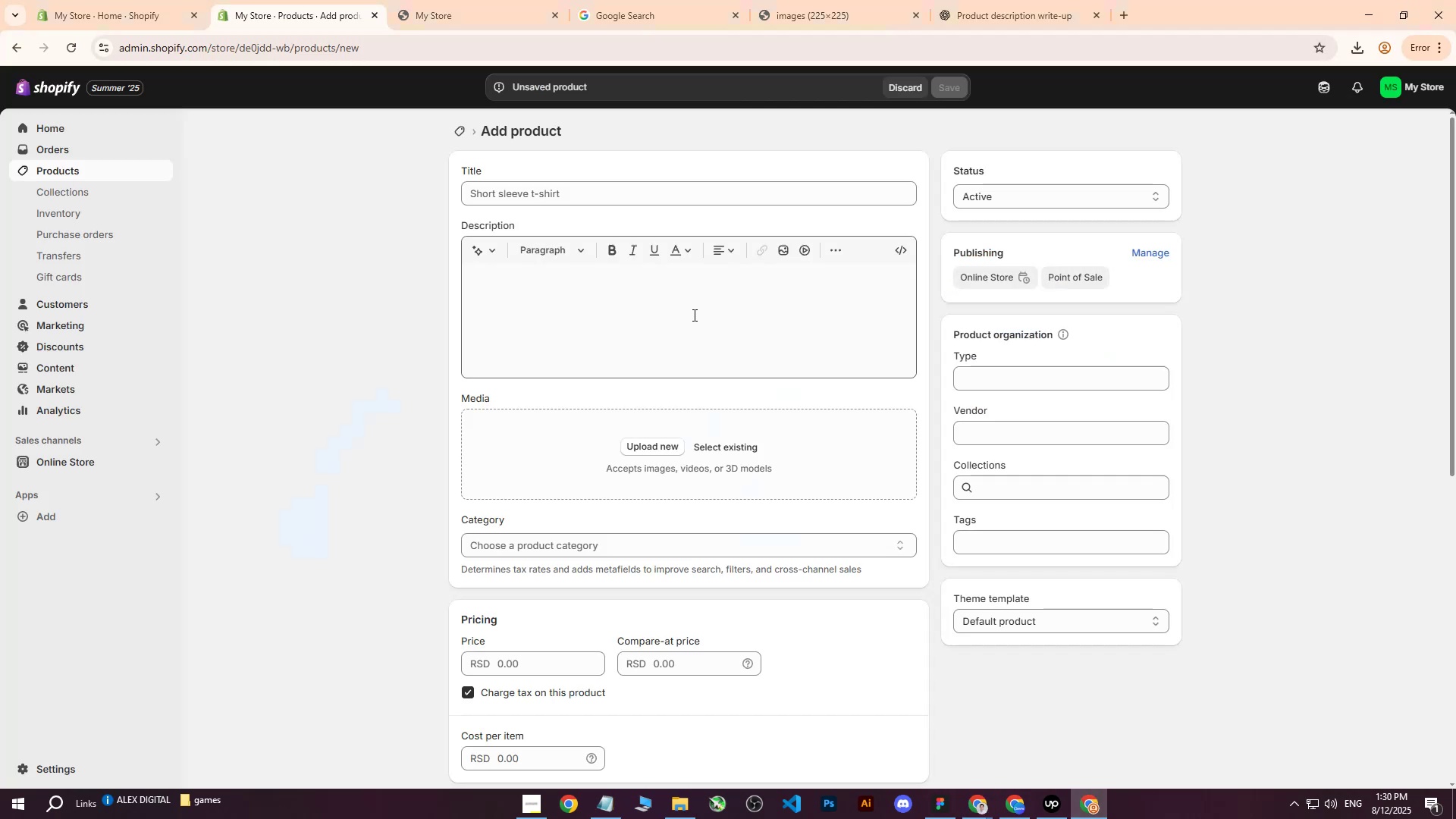 
left_click([595, 191])
 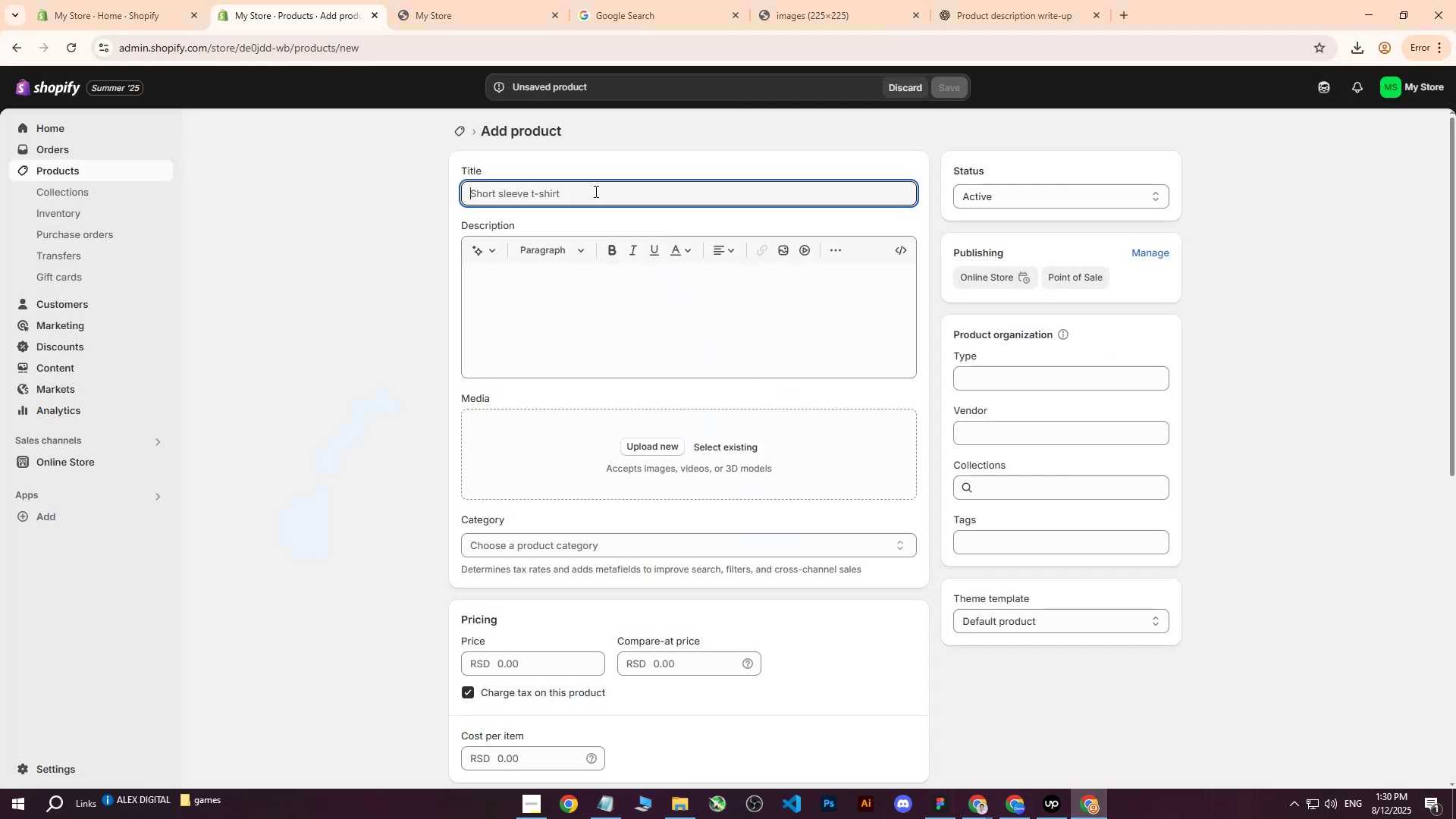 
key(Control+V)
 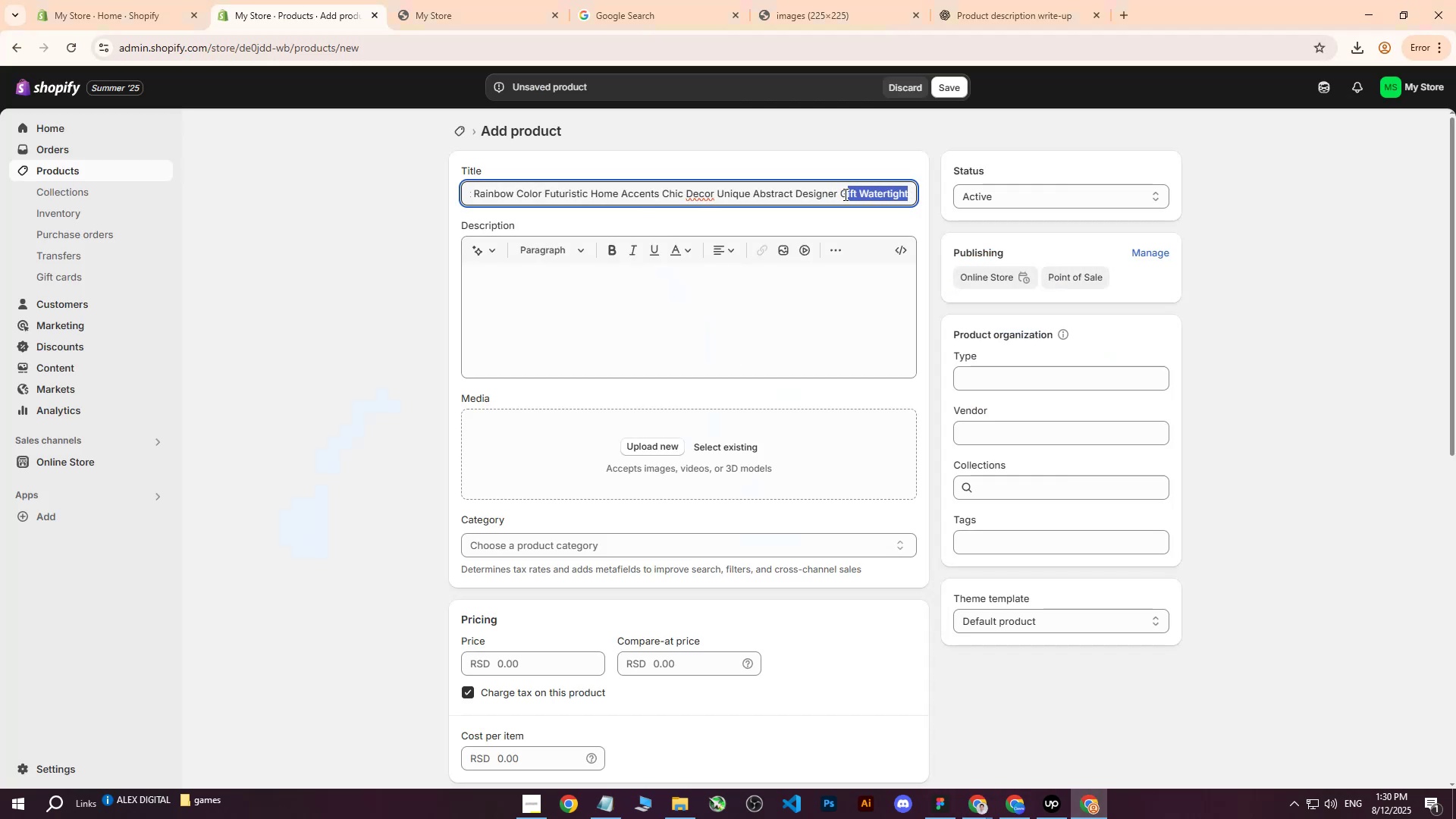 
wait(5.87)
 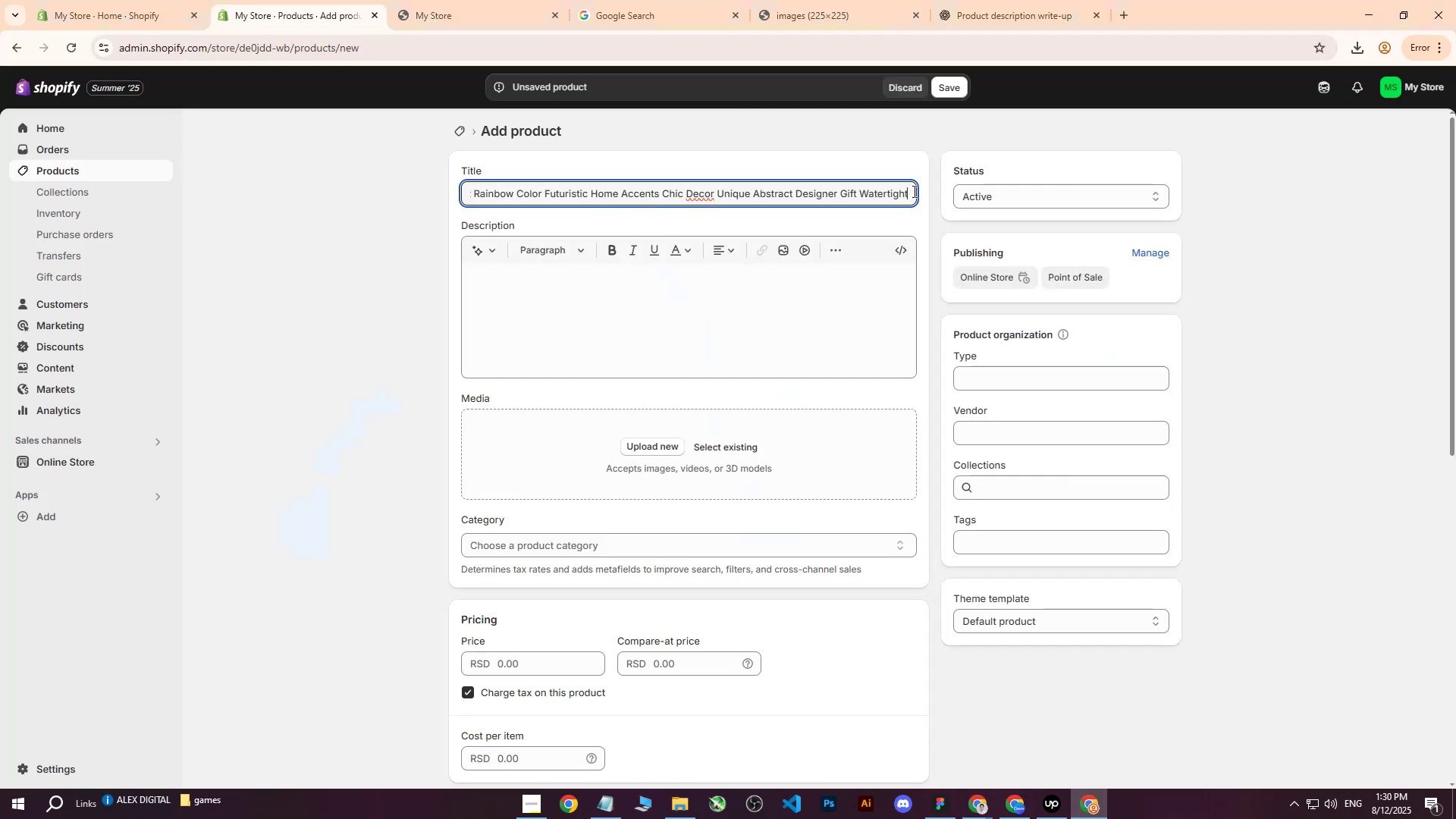 
key(Backspace)
 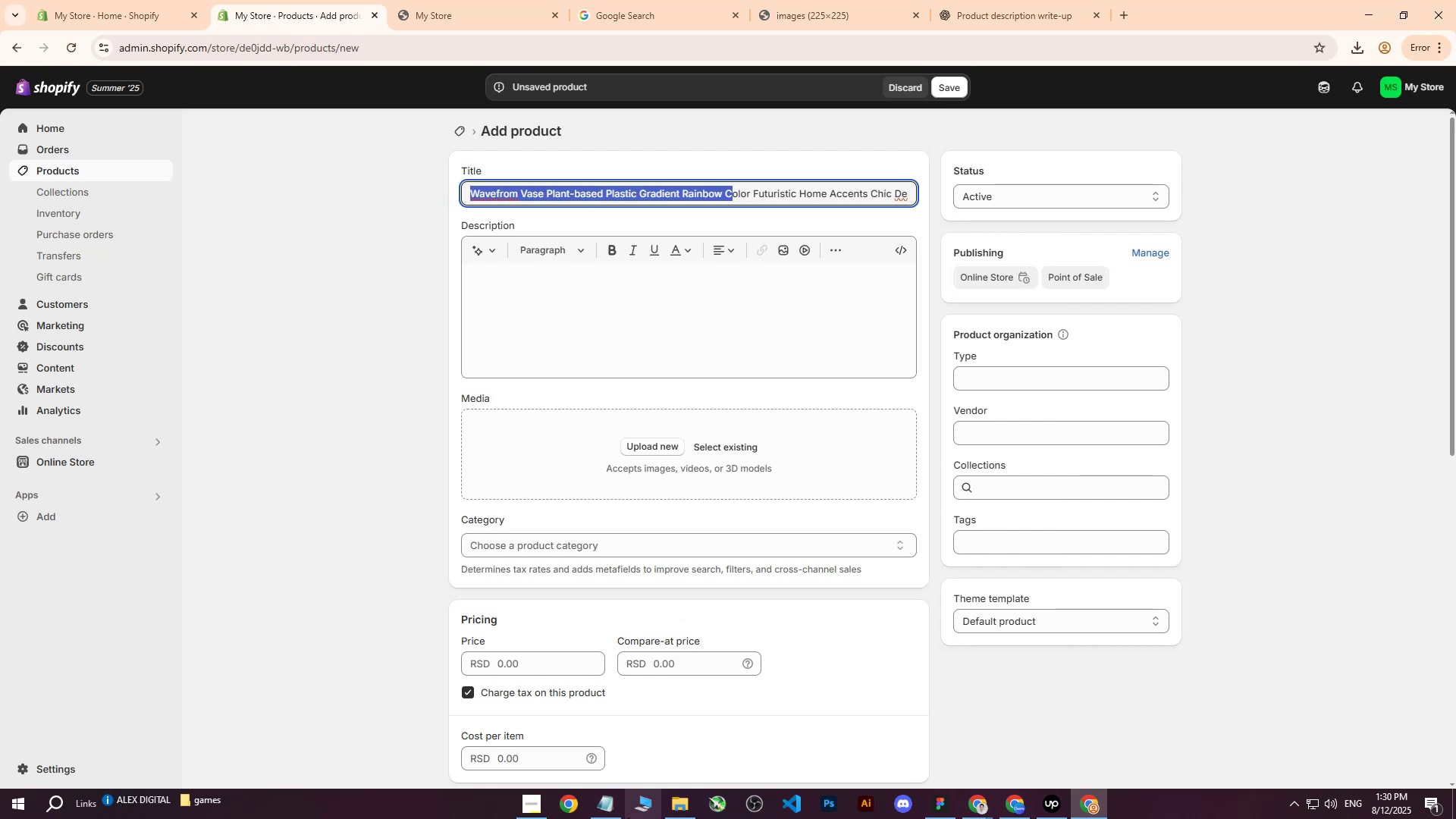 
left_click([516, 511])
 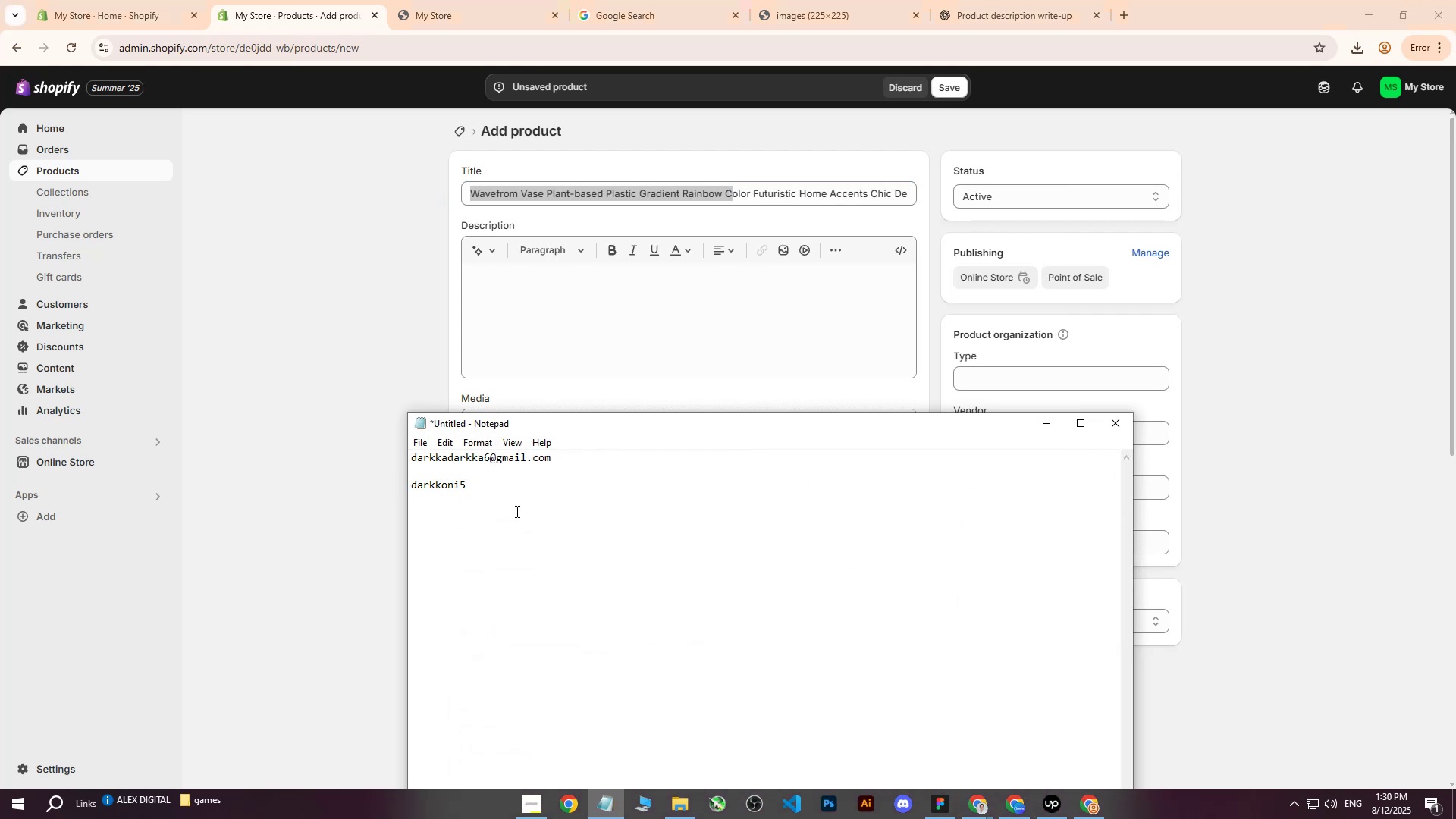 
key(Enter)
 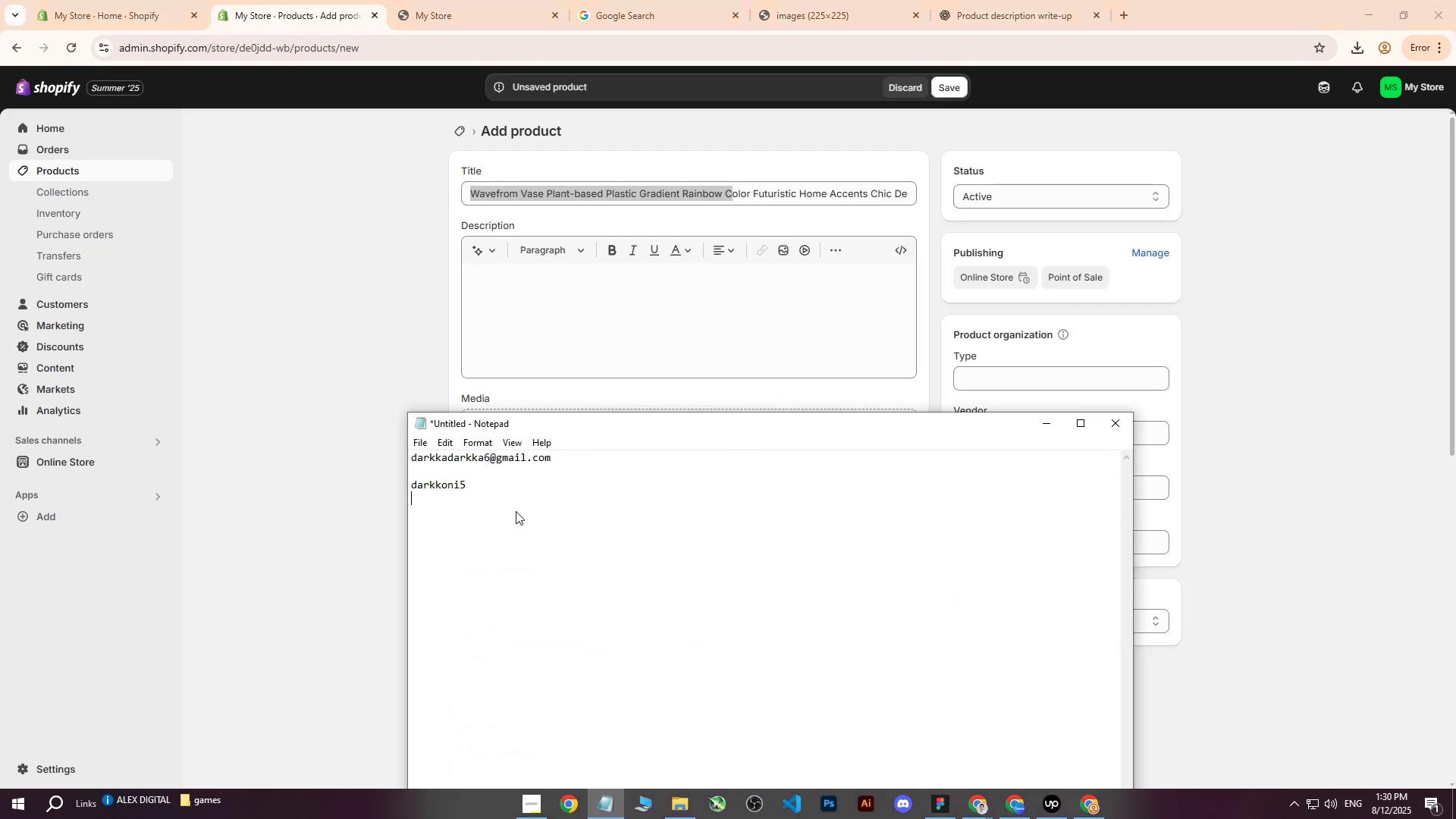 
key(Enter)
 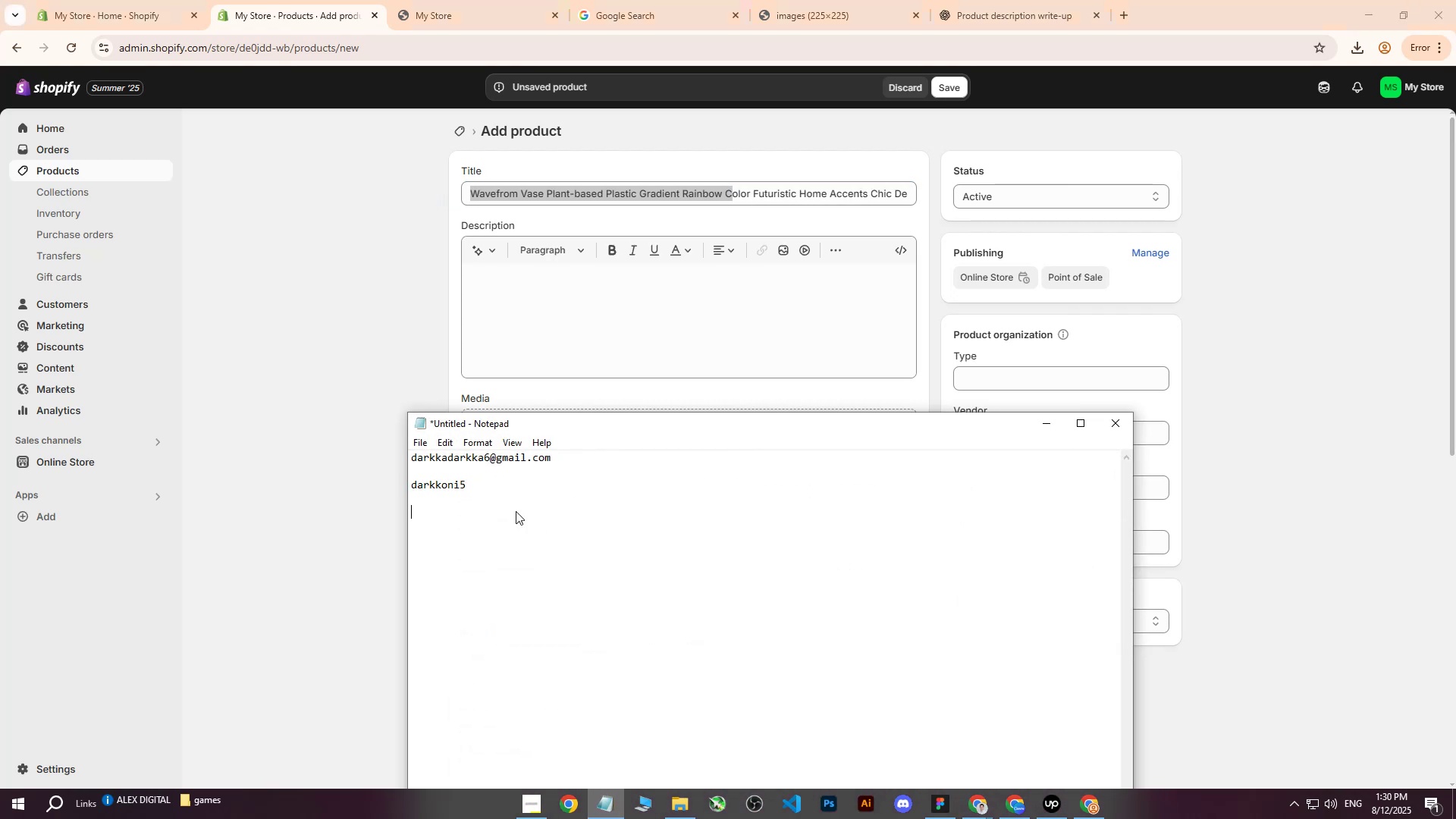 
key(Enter)
 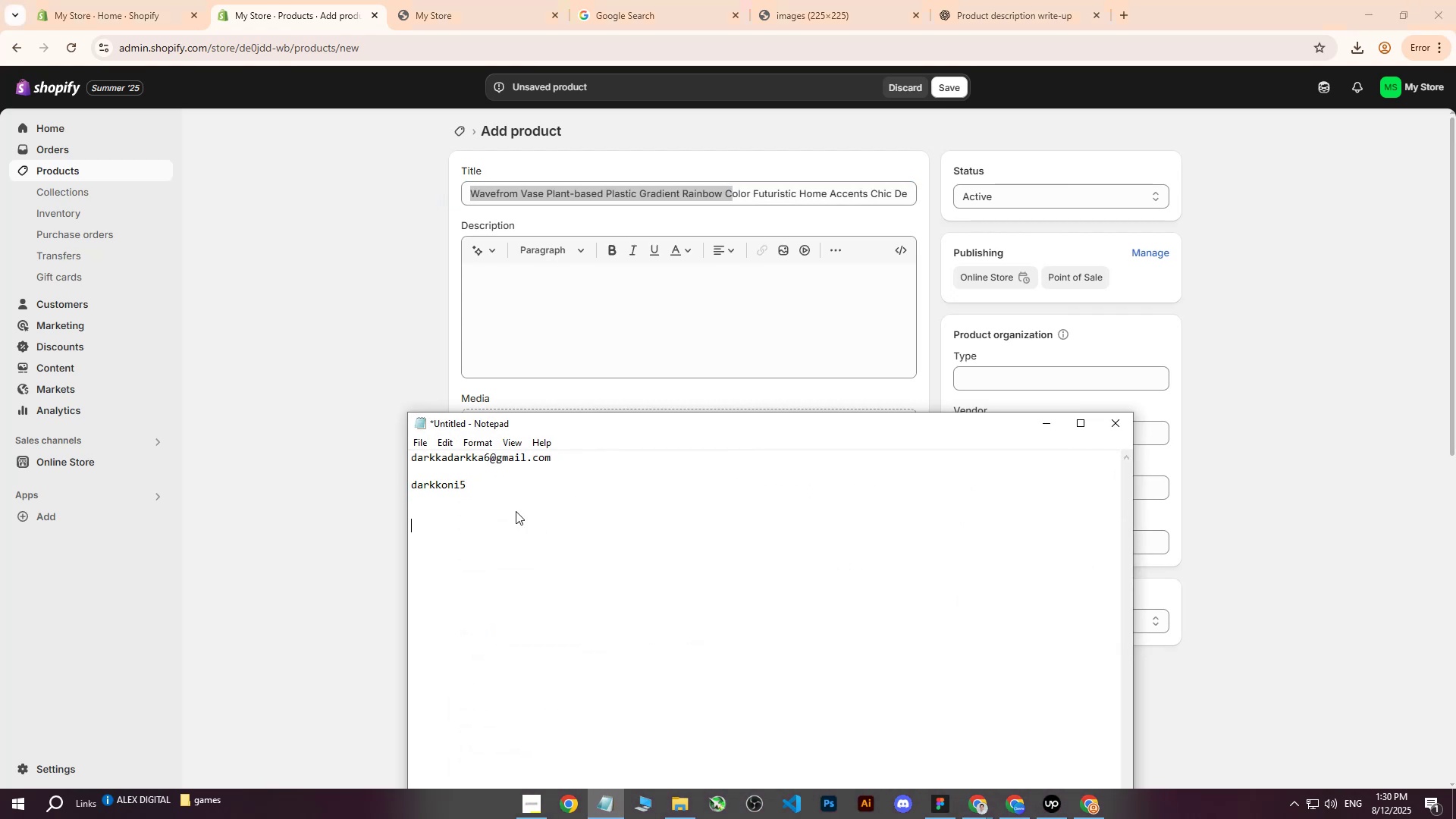 
key(Control+ControlLeft)
 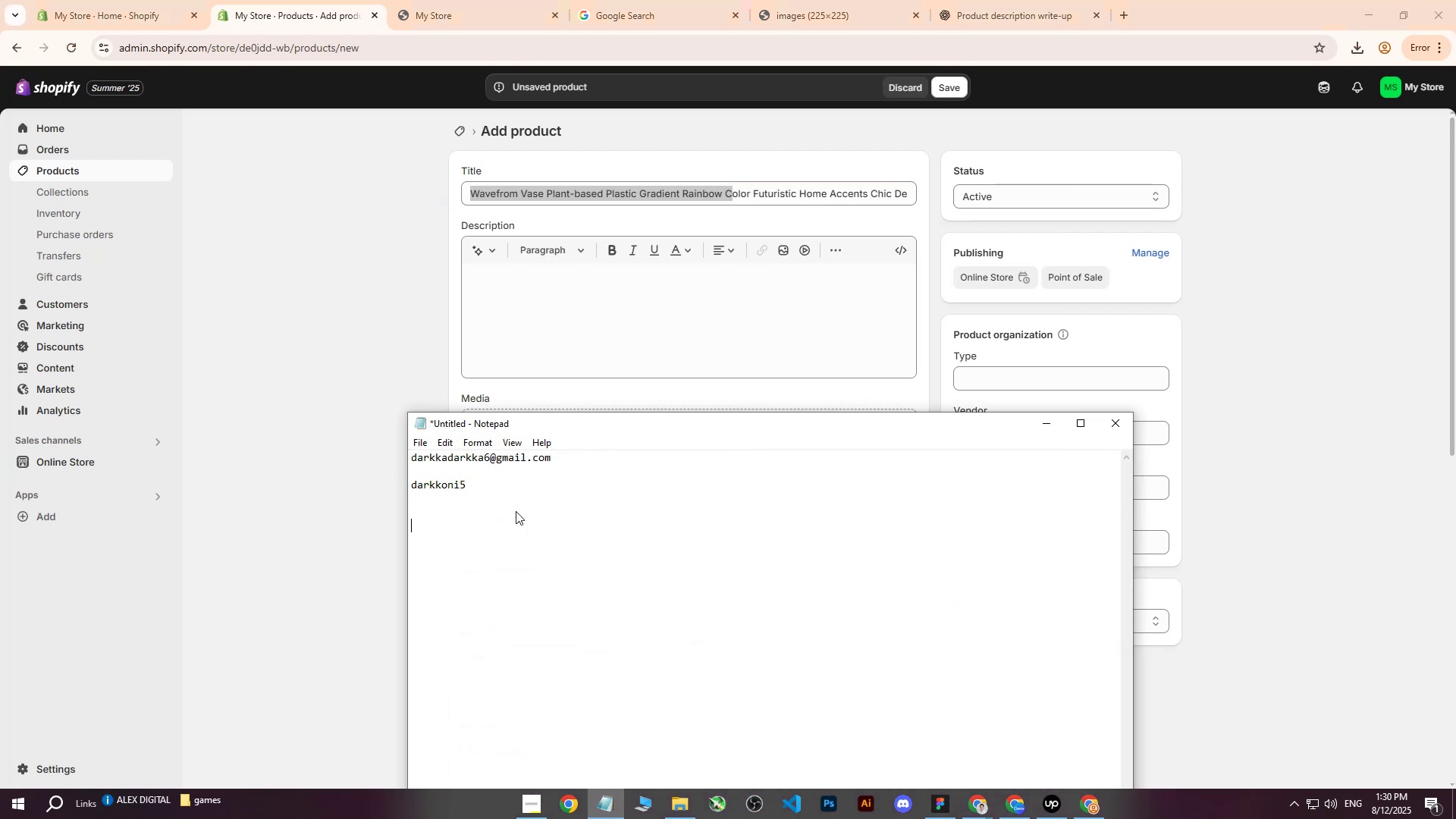 
key(Control+V)
 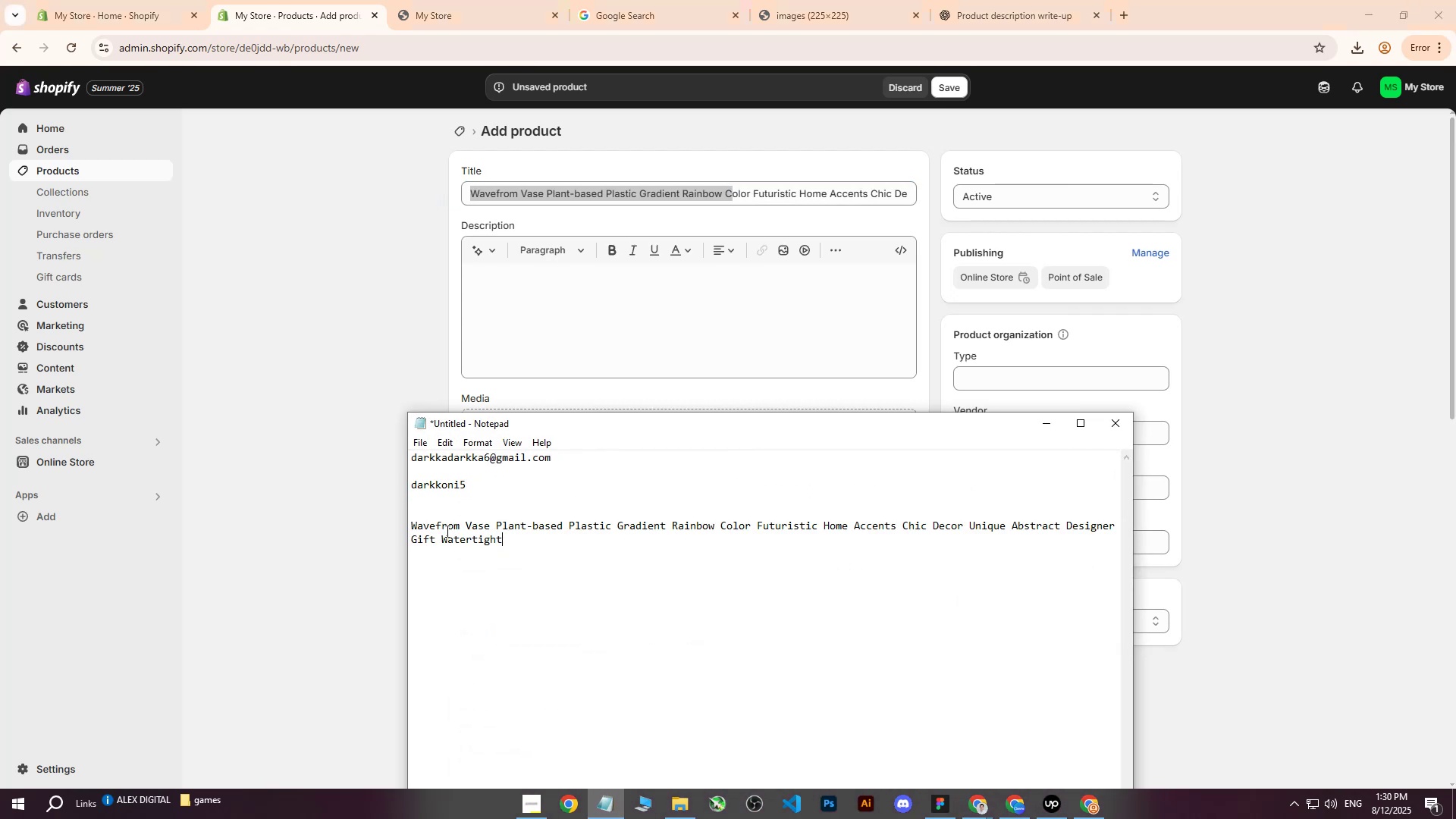 
left_click([435, 524])
 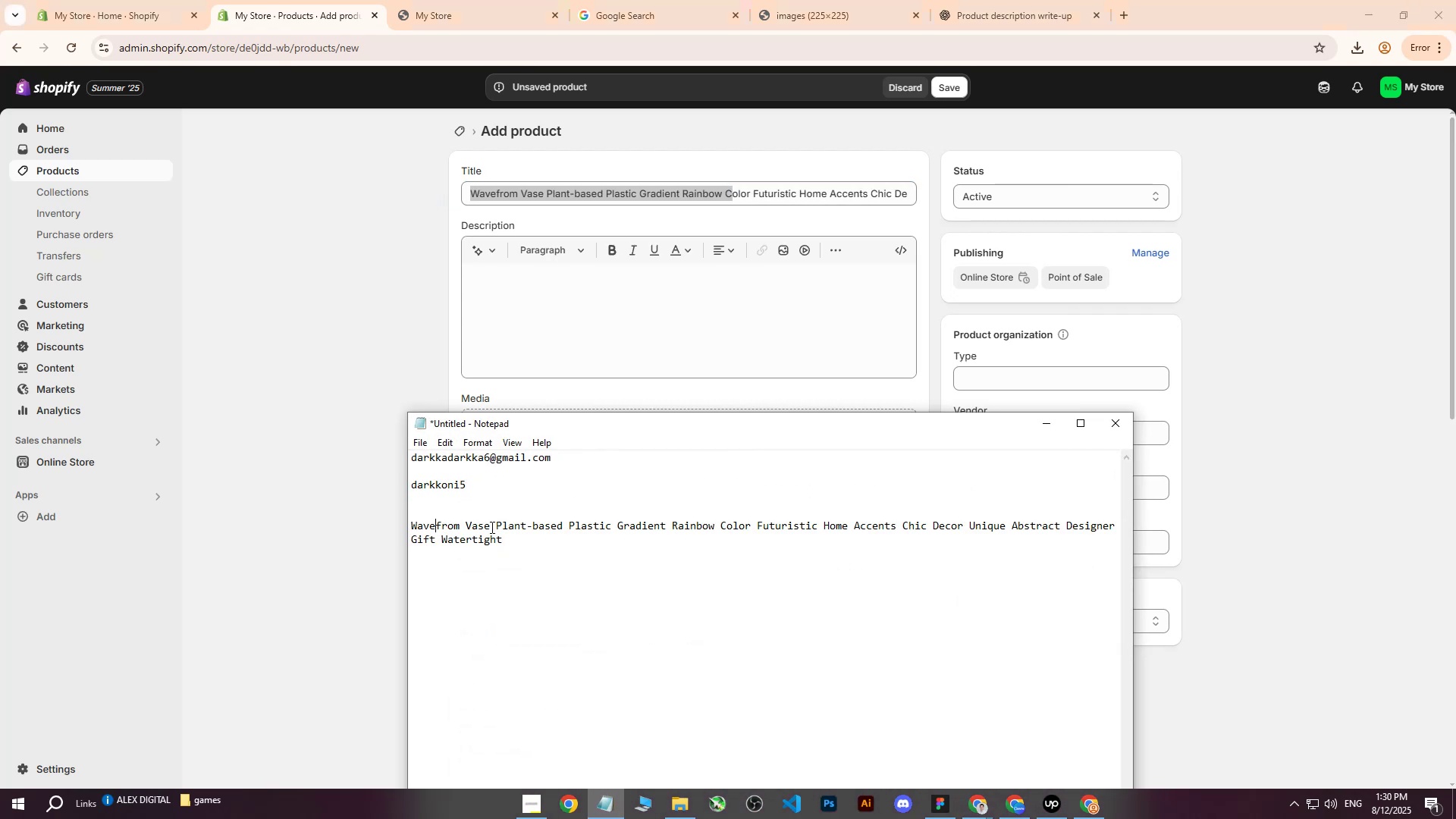 
key(Space)
 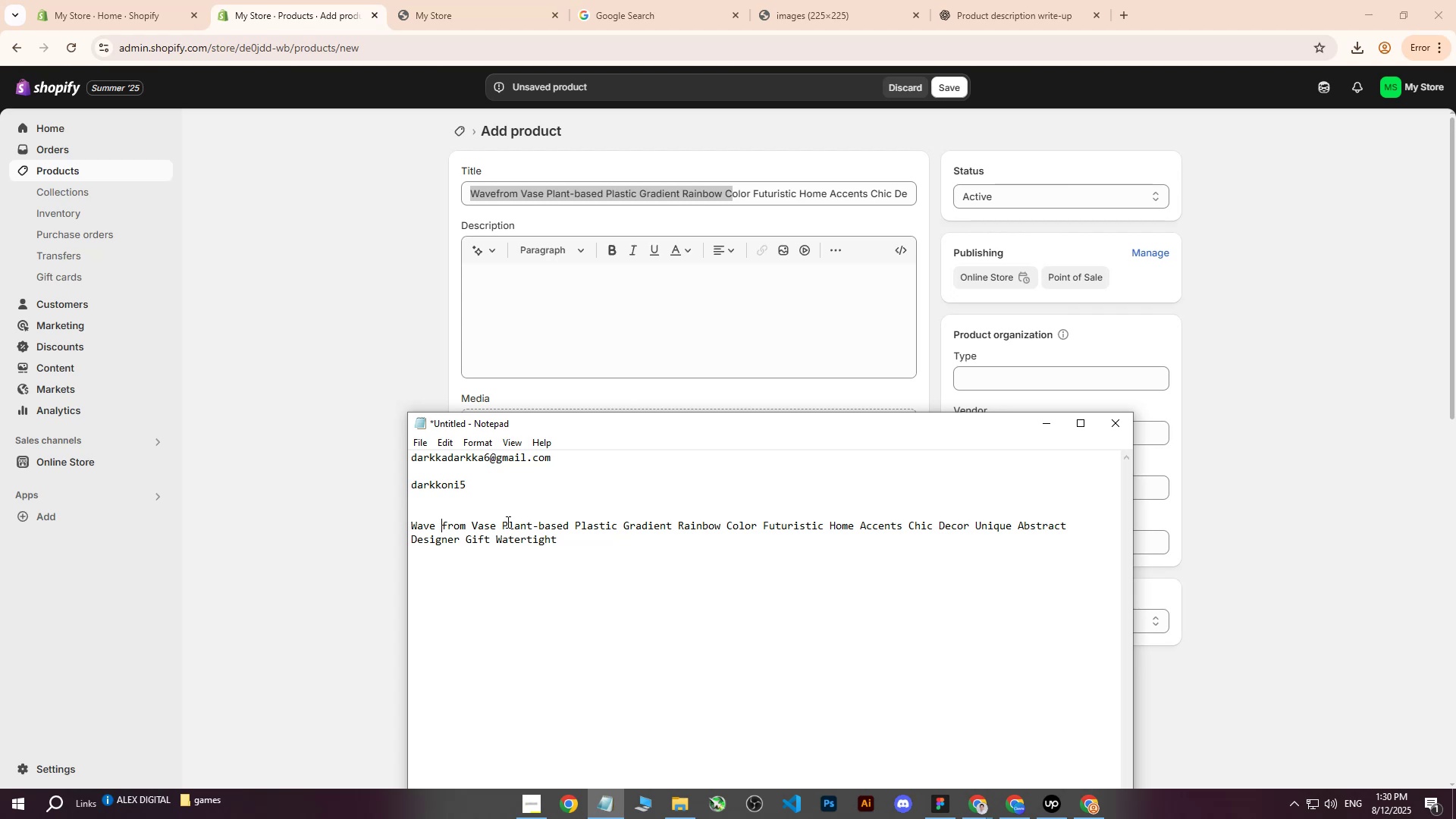 
wait(8.77)
 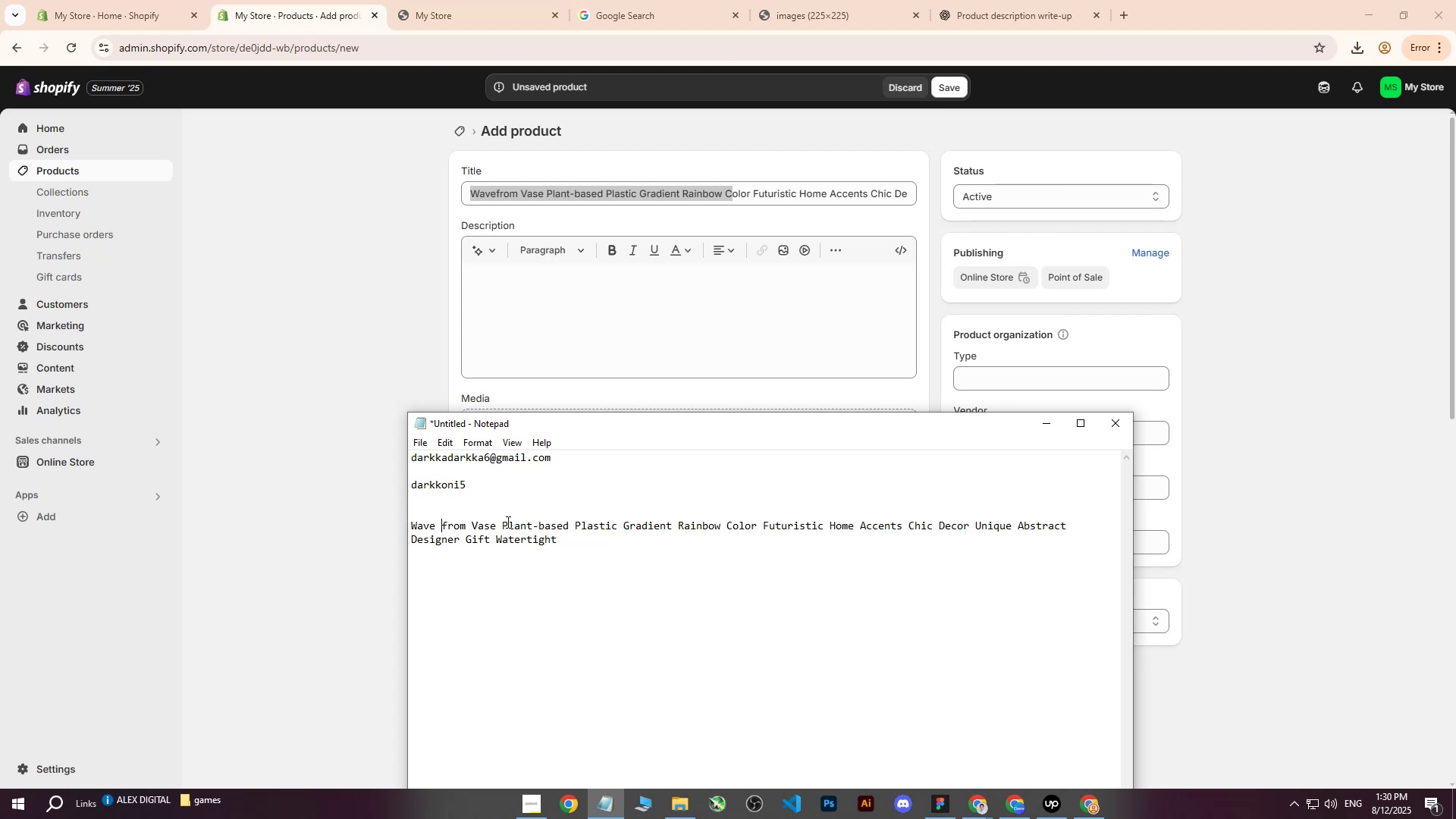 
key(Control+C)
 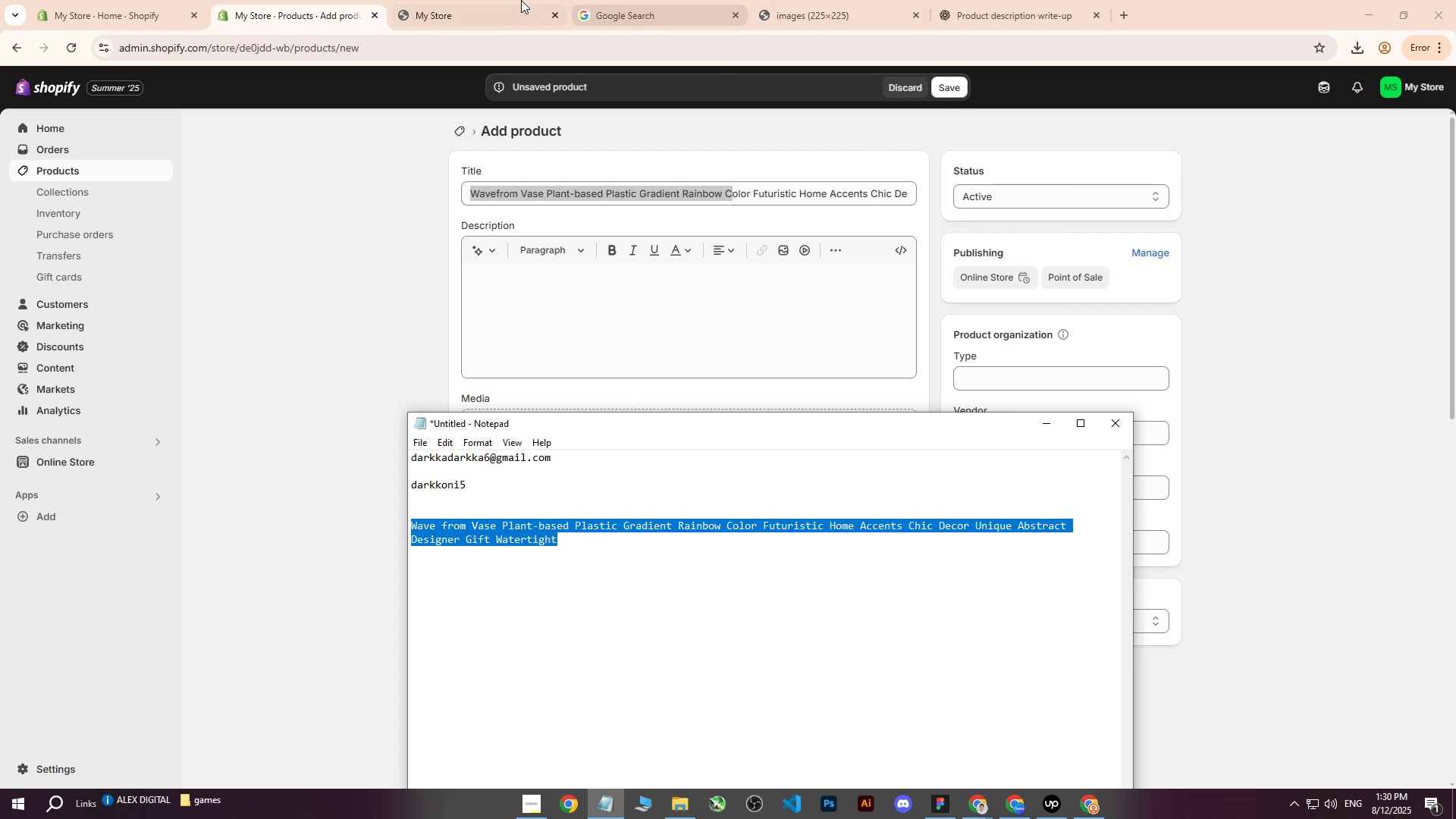 
left_click([465, 0])
 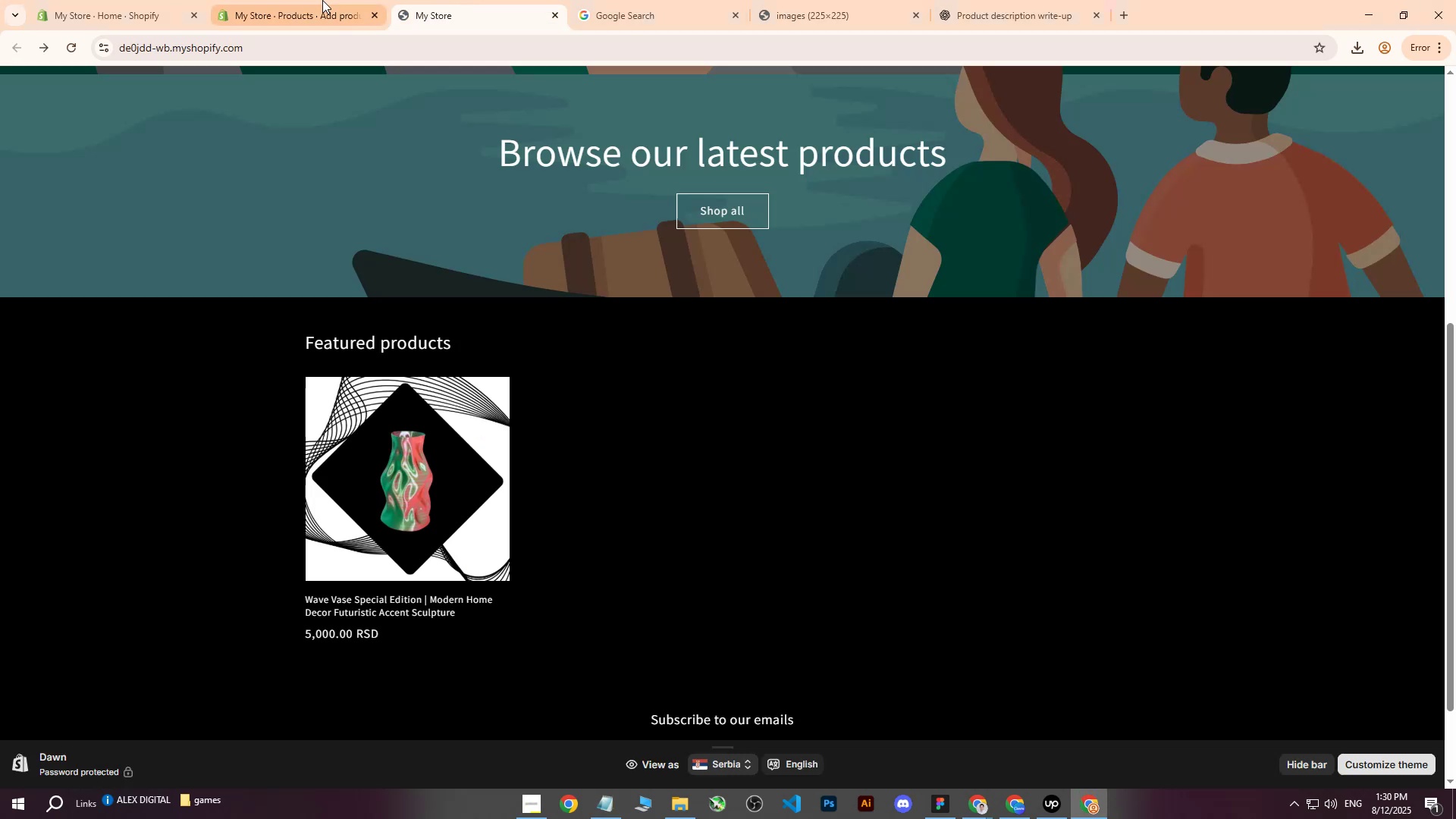 
left_click([322, 0])
 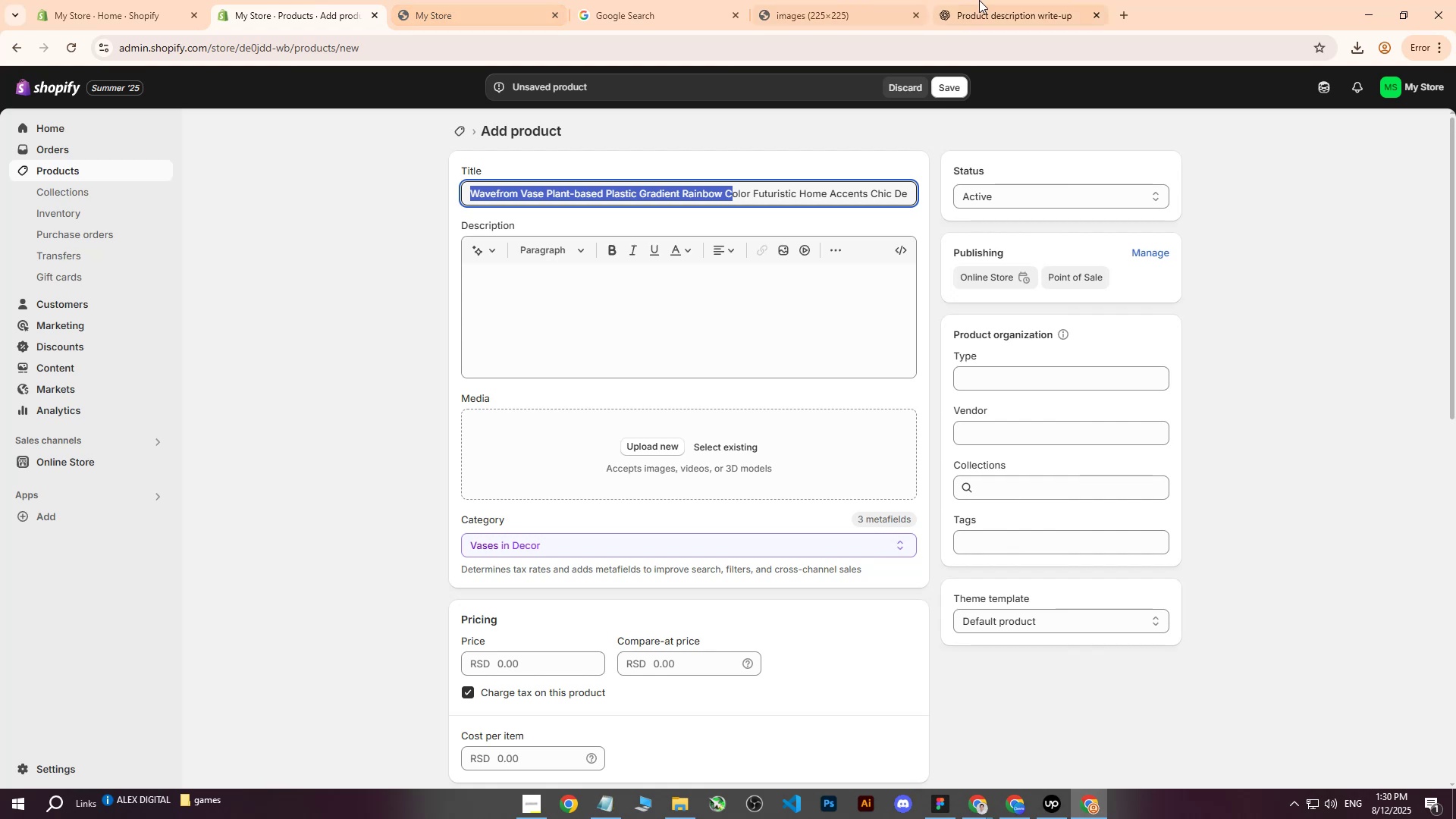 
left_click([1015, 0])
 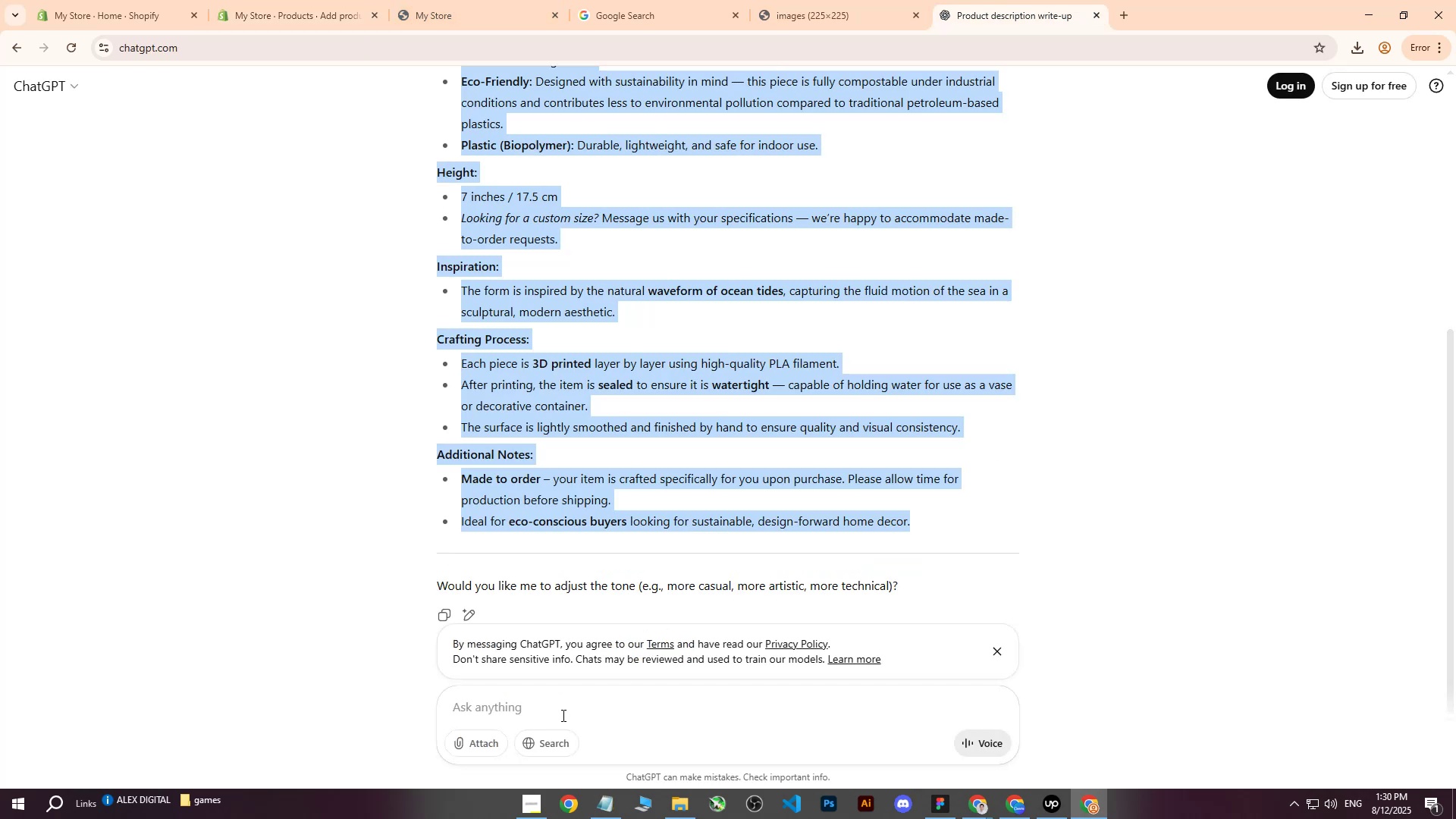 
left_click([562, 710])
 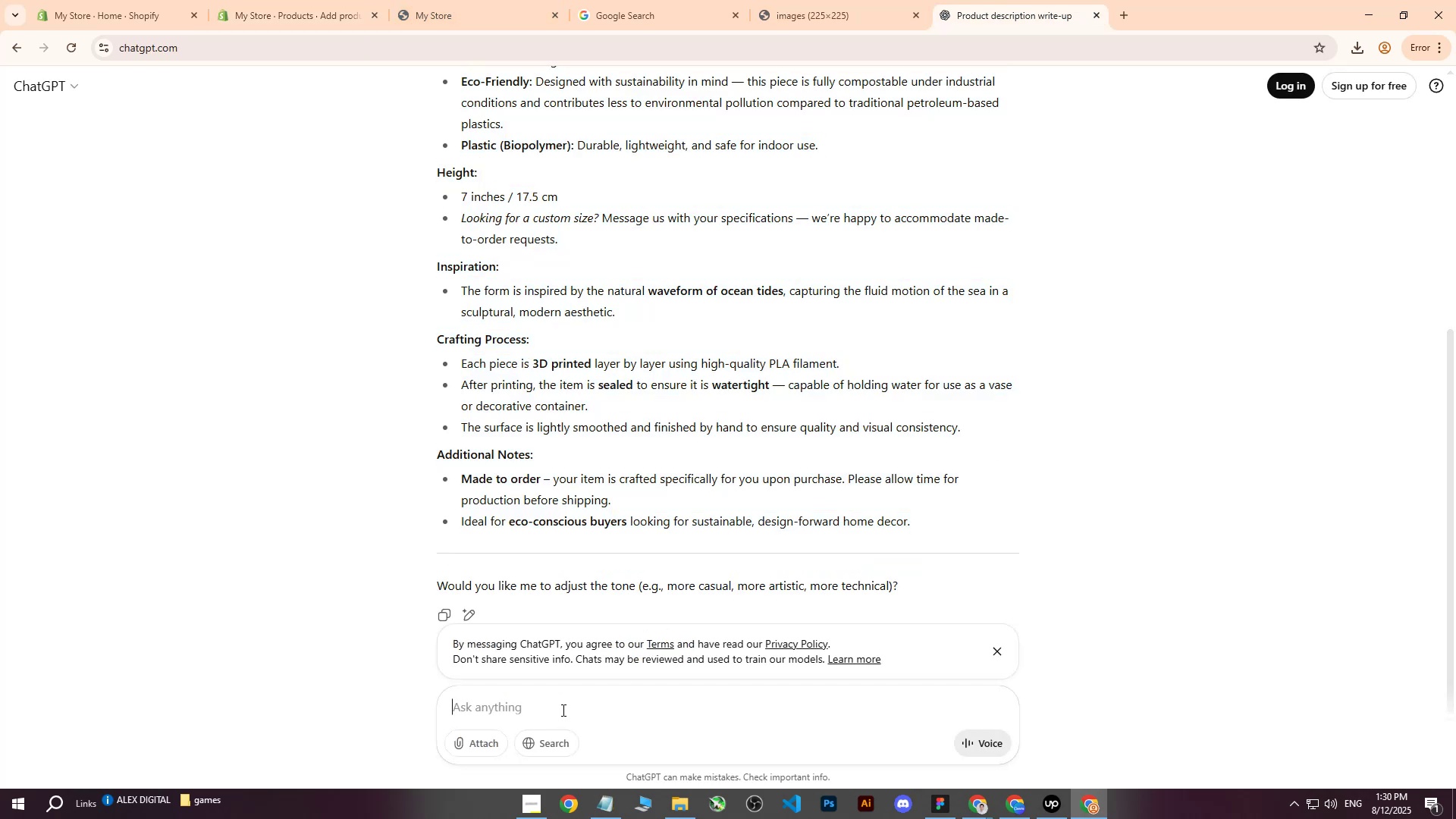 
type(make me attractive sub)
key(Backspace)
key(Backspace)
key(Backspace)
type(heading : )
 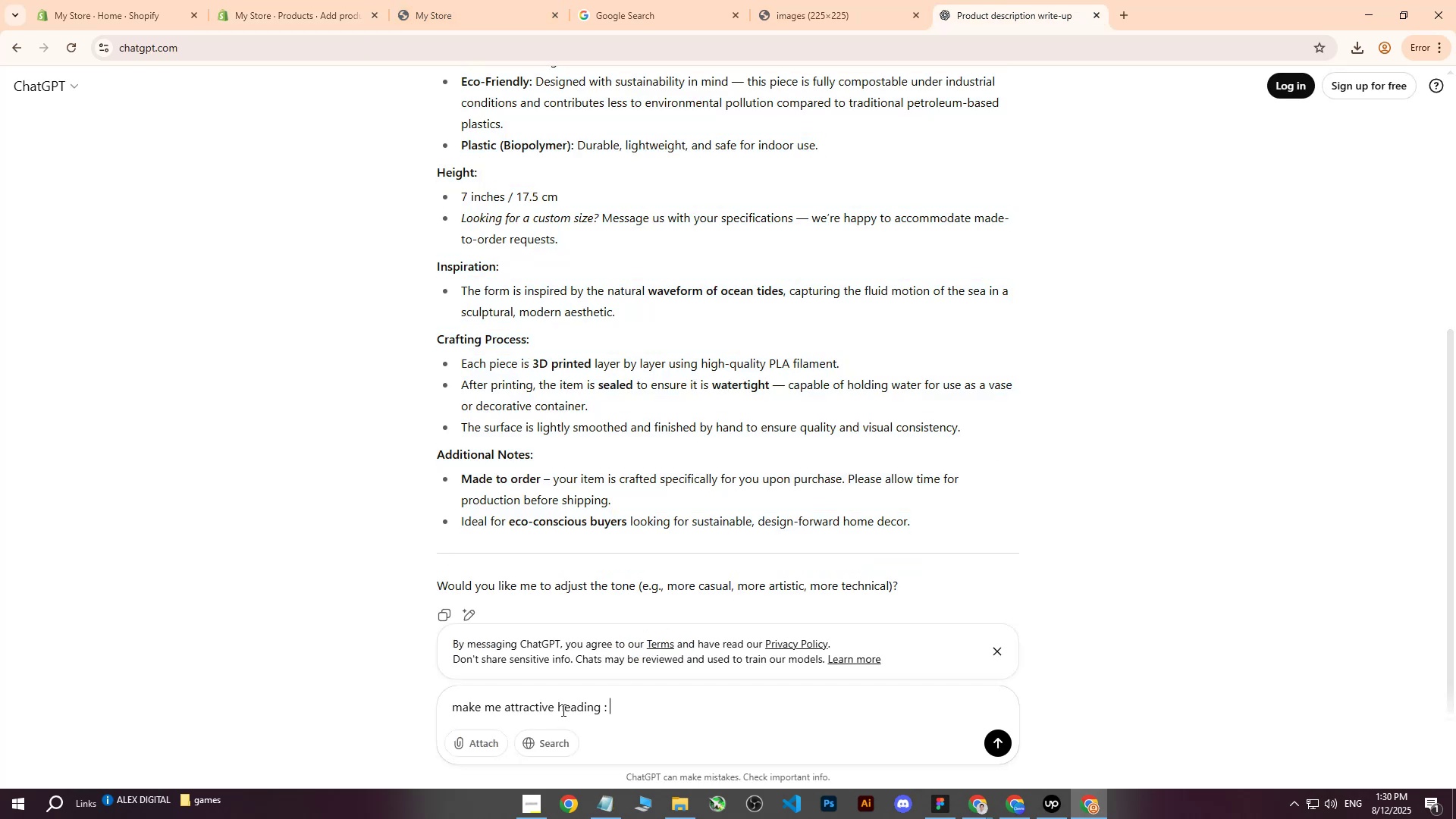 
key(Control+ControlLeft)
 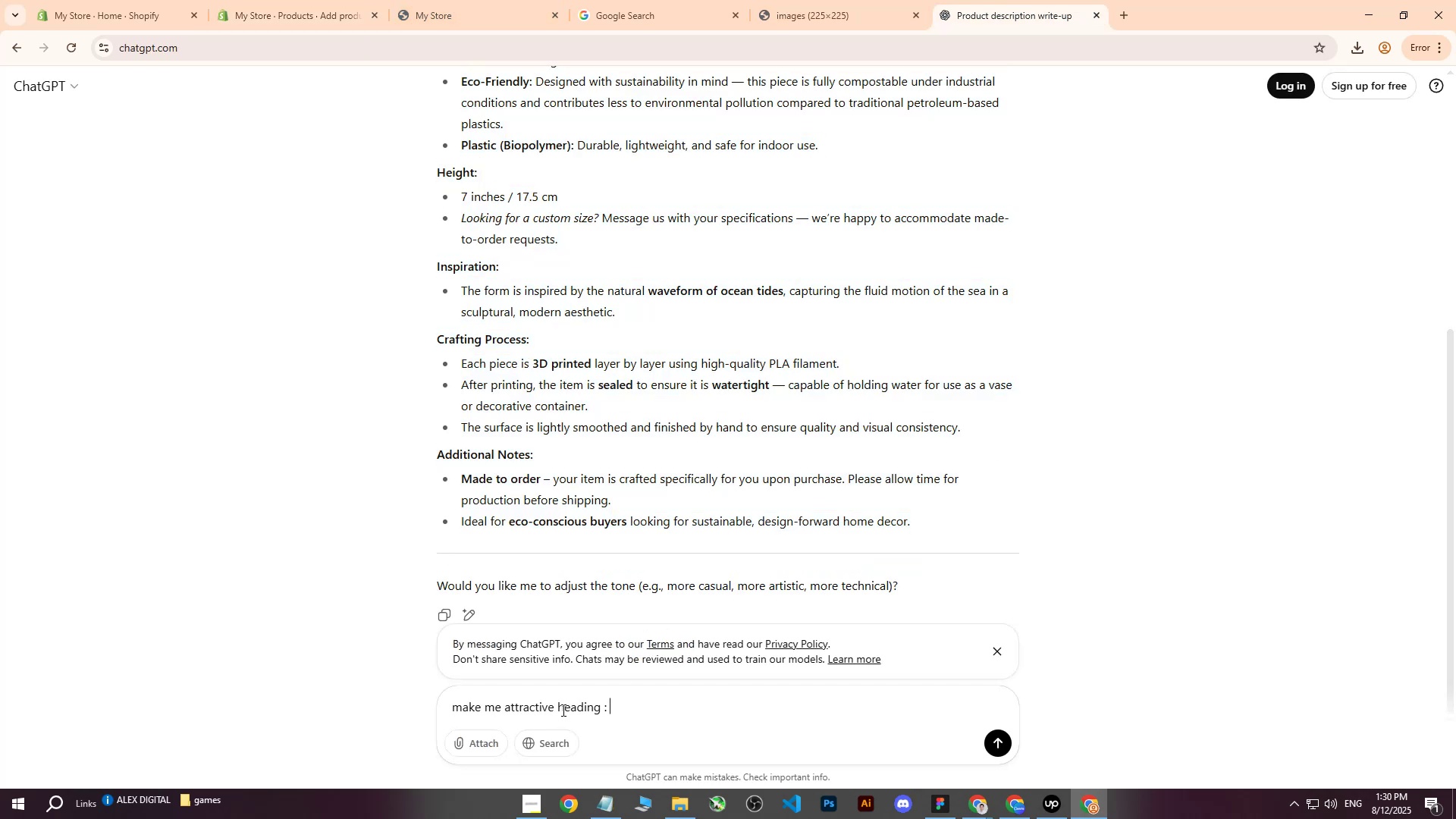 
key(Control+V)
 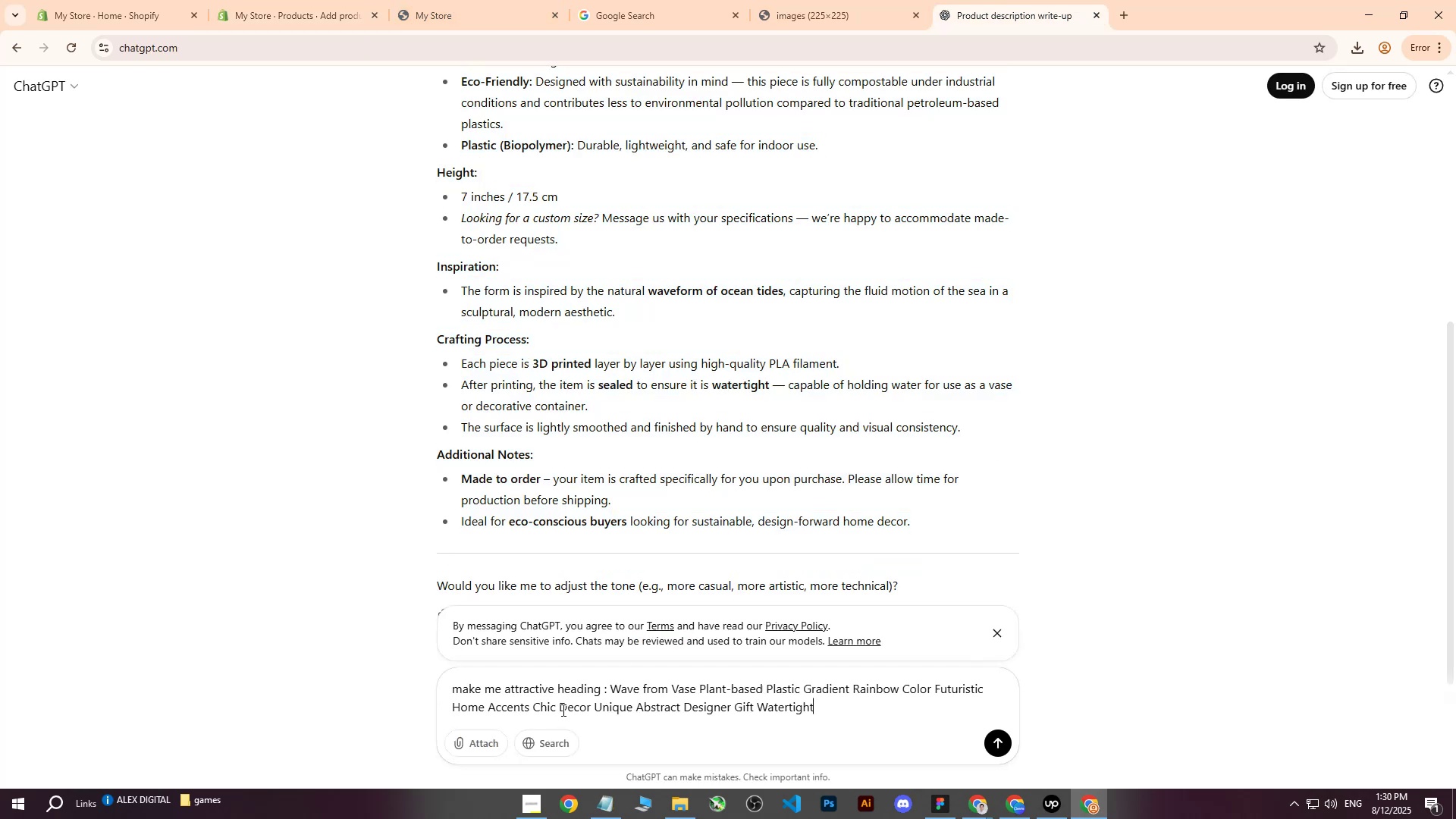 
key(Control+Enter)
 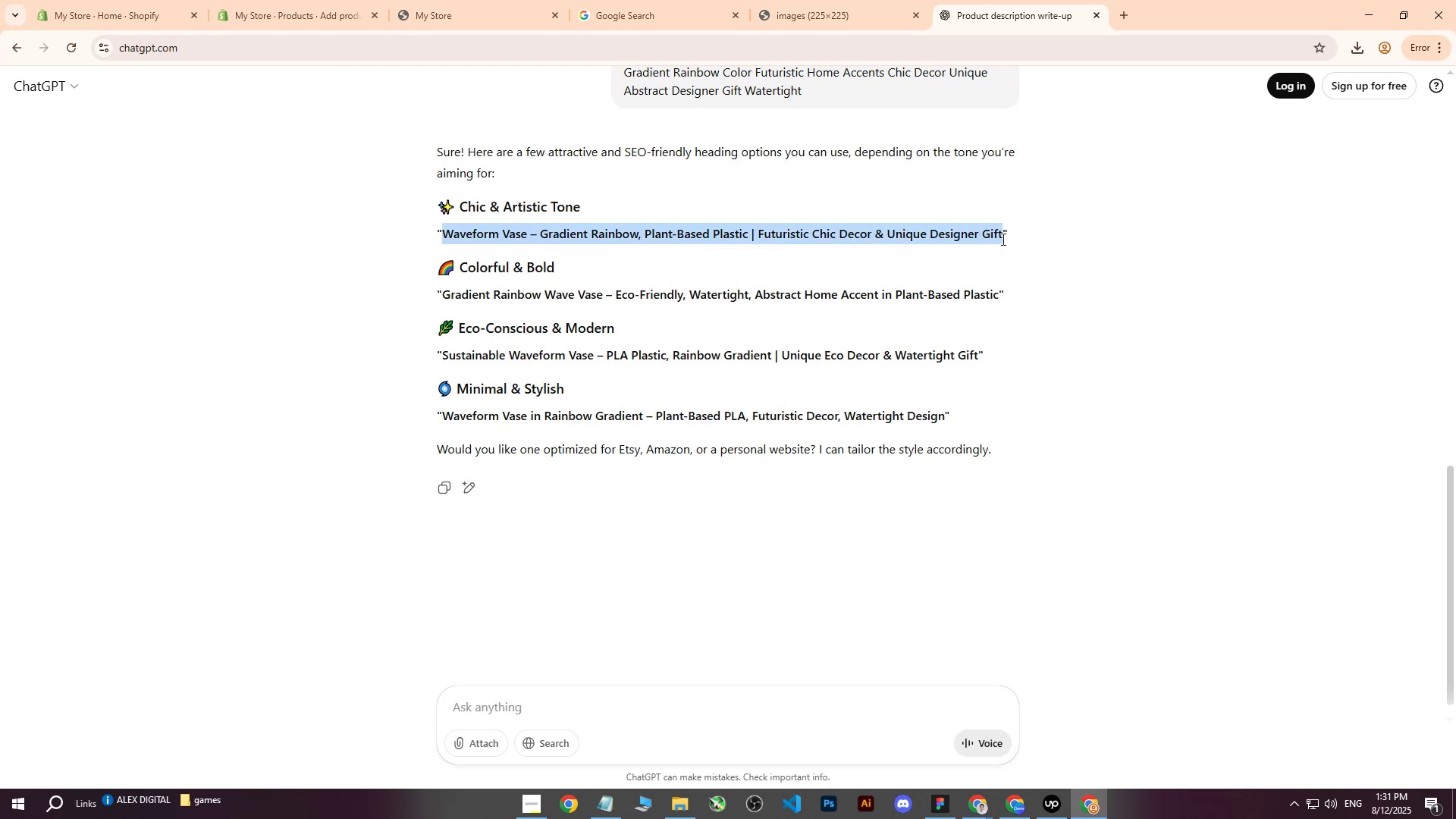 
wait(16.27)
 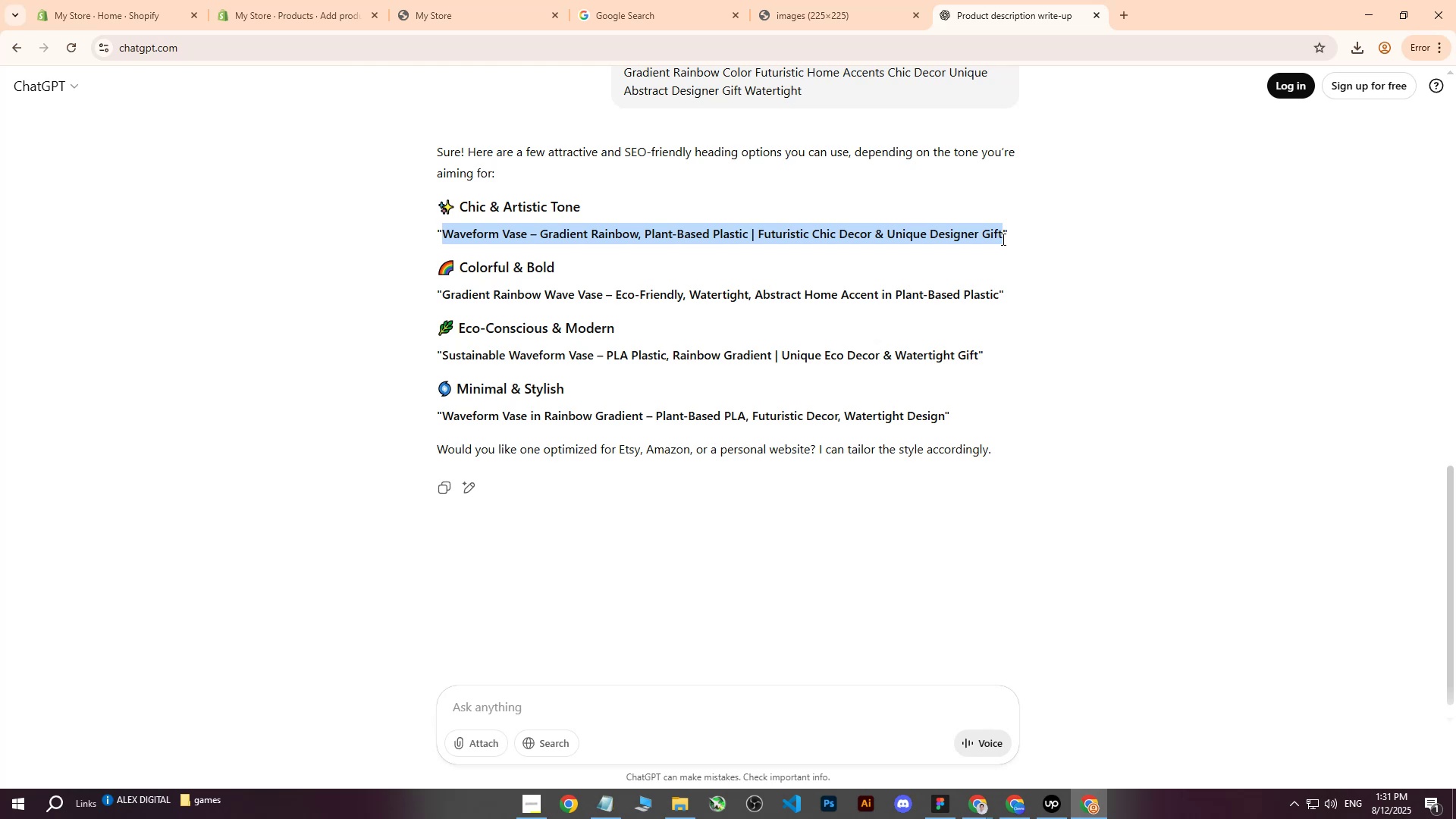 
key(Control+C)
 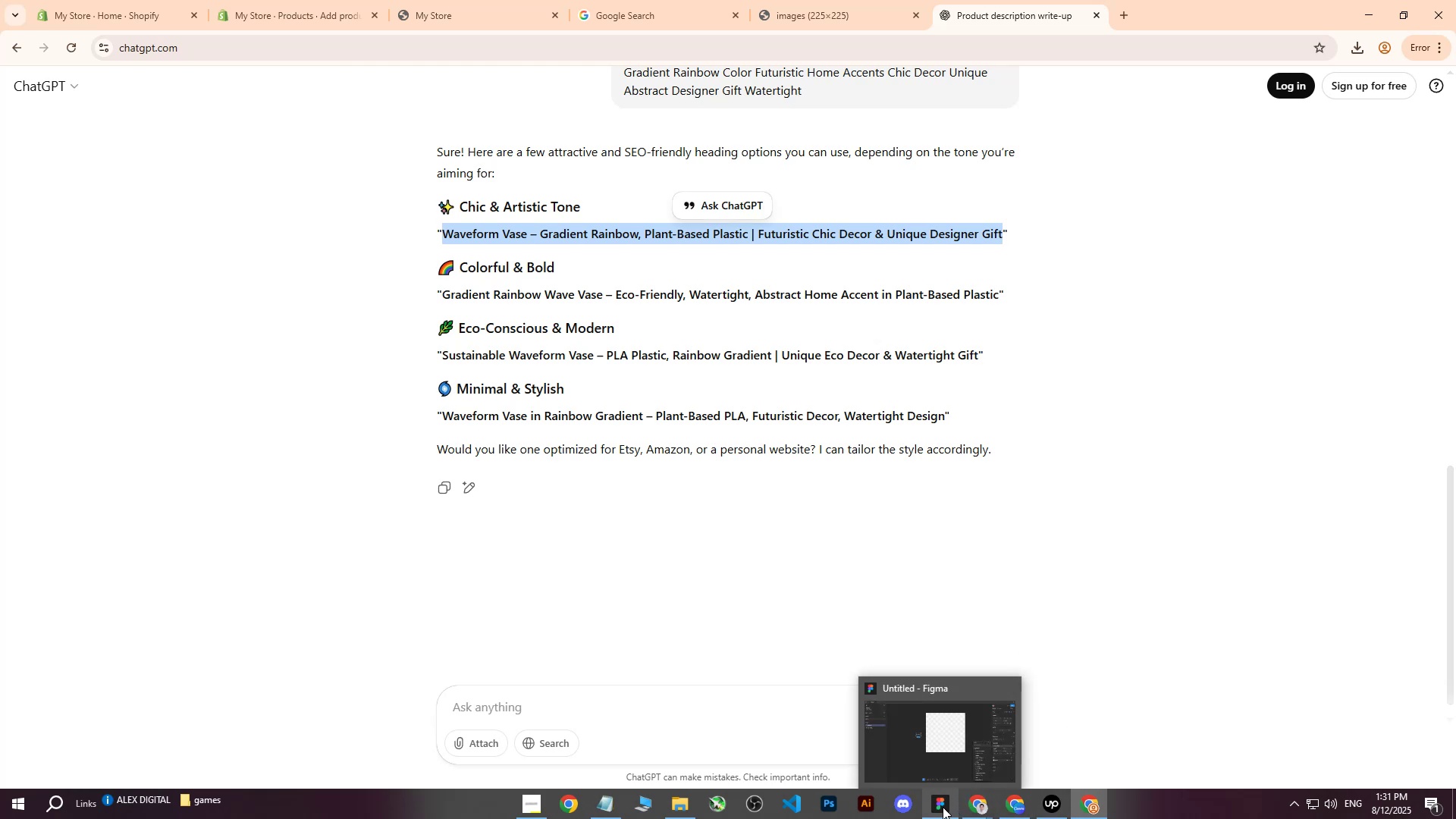 
left_click([482, 0])
 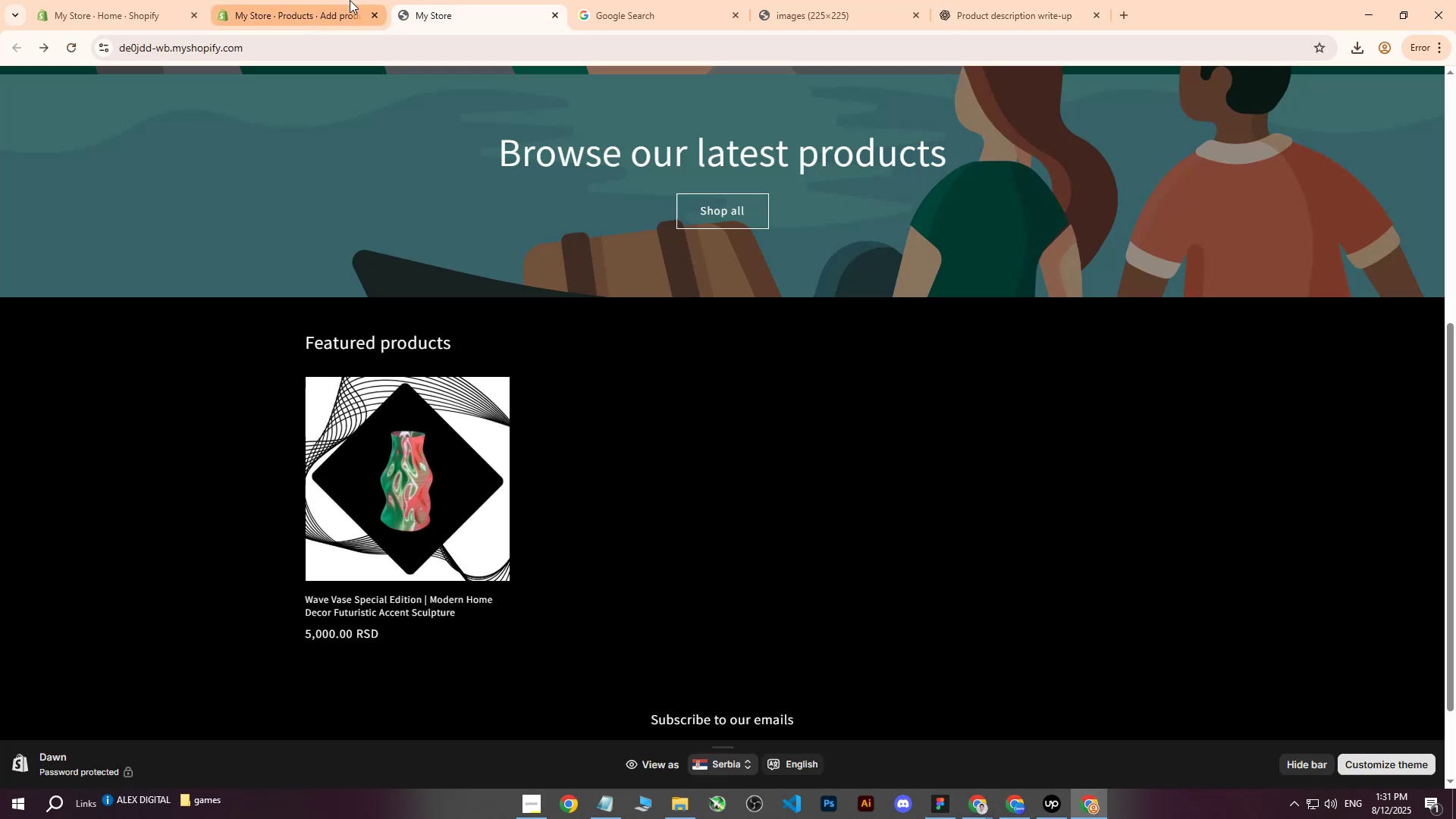 
left_click([350, 0])
 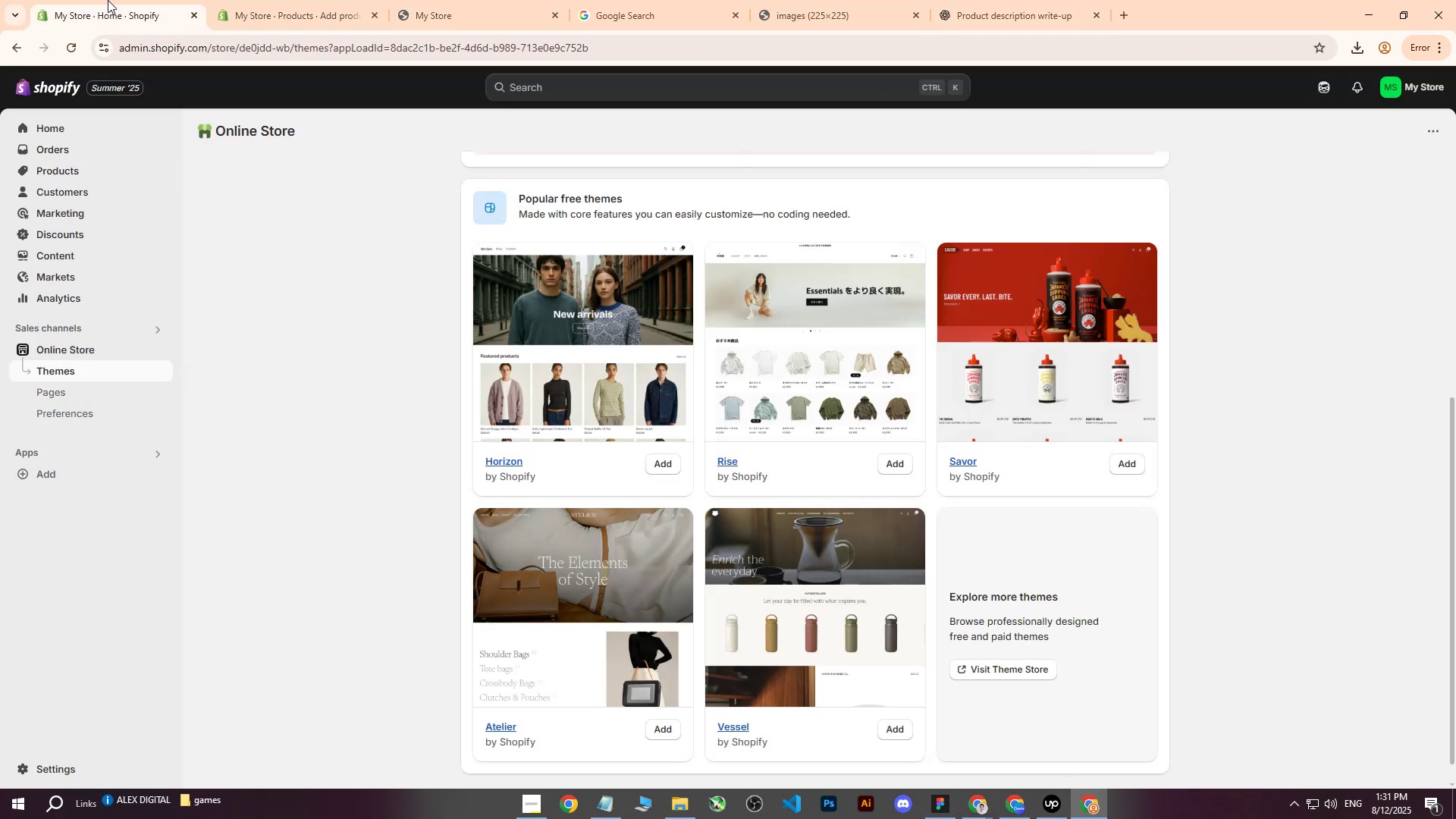 
double_click([224, 0])
 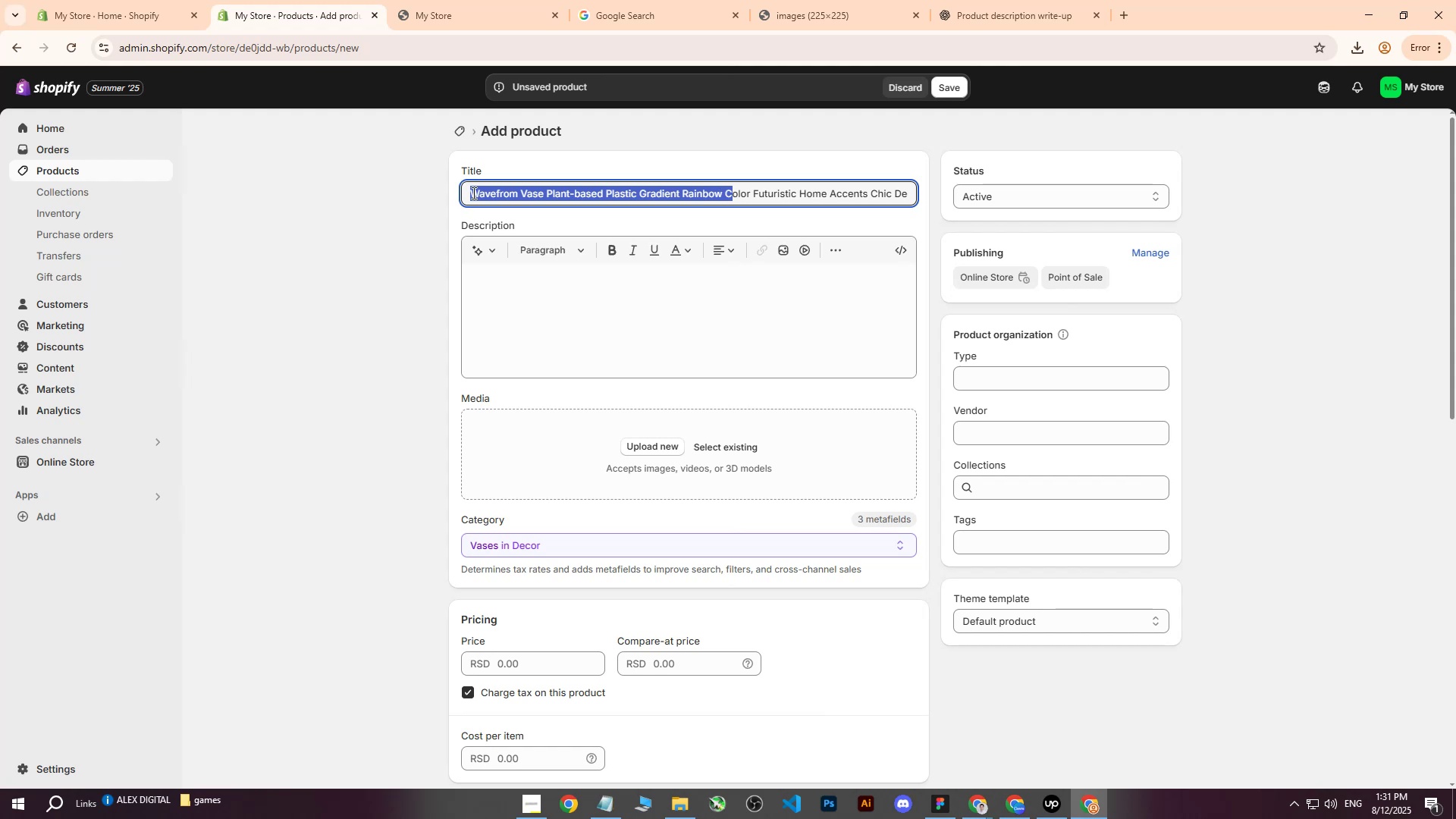 
left_click([491, 200])
 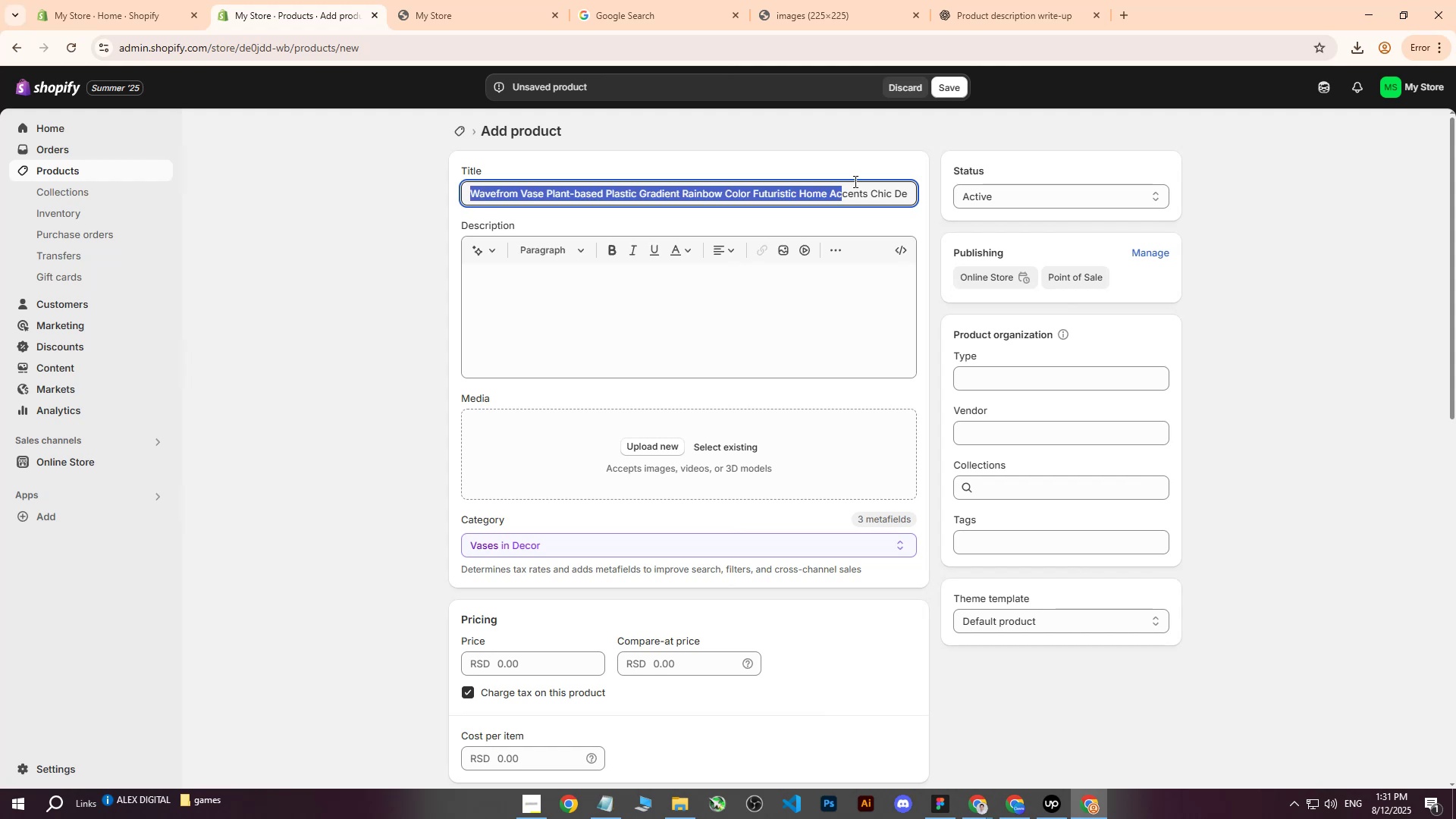 
key(Control+ControlLeft)
 